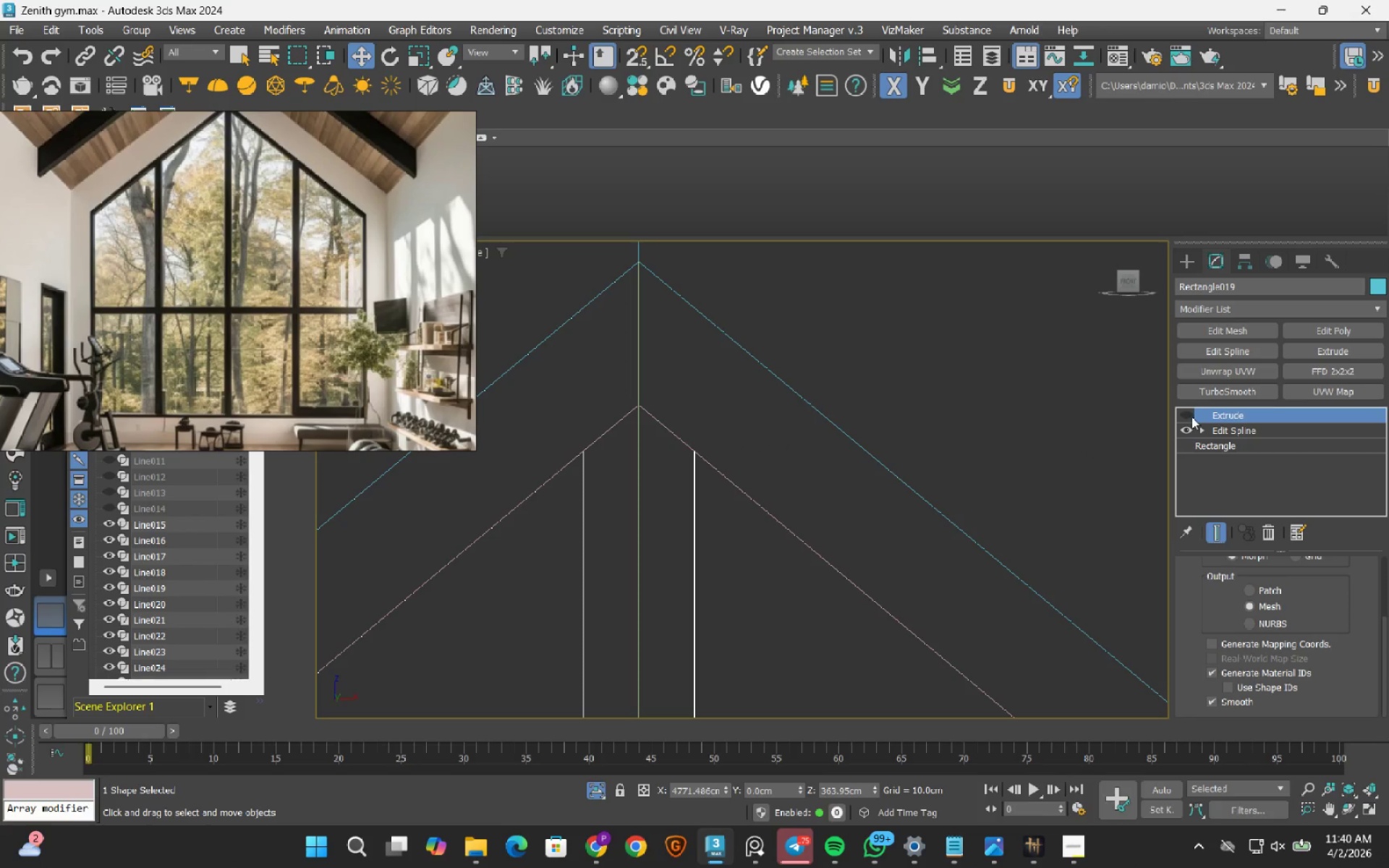 
left_click([1192, 417])
 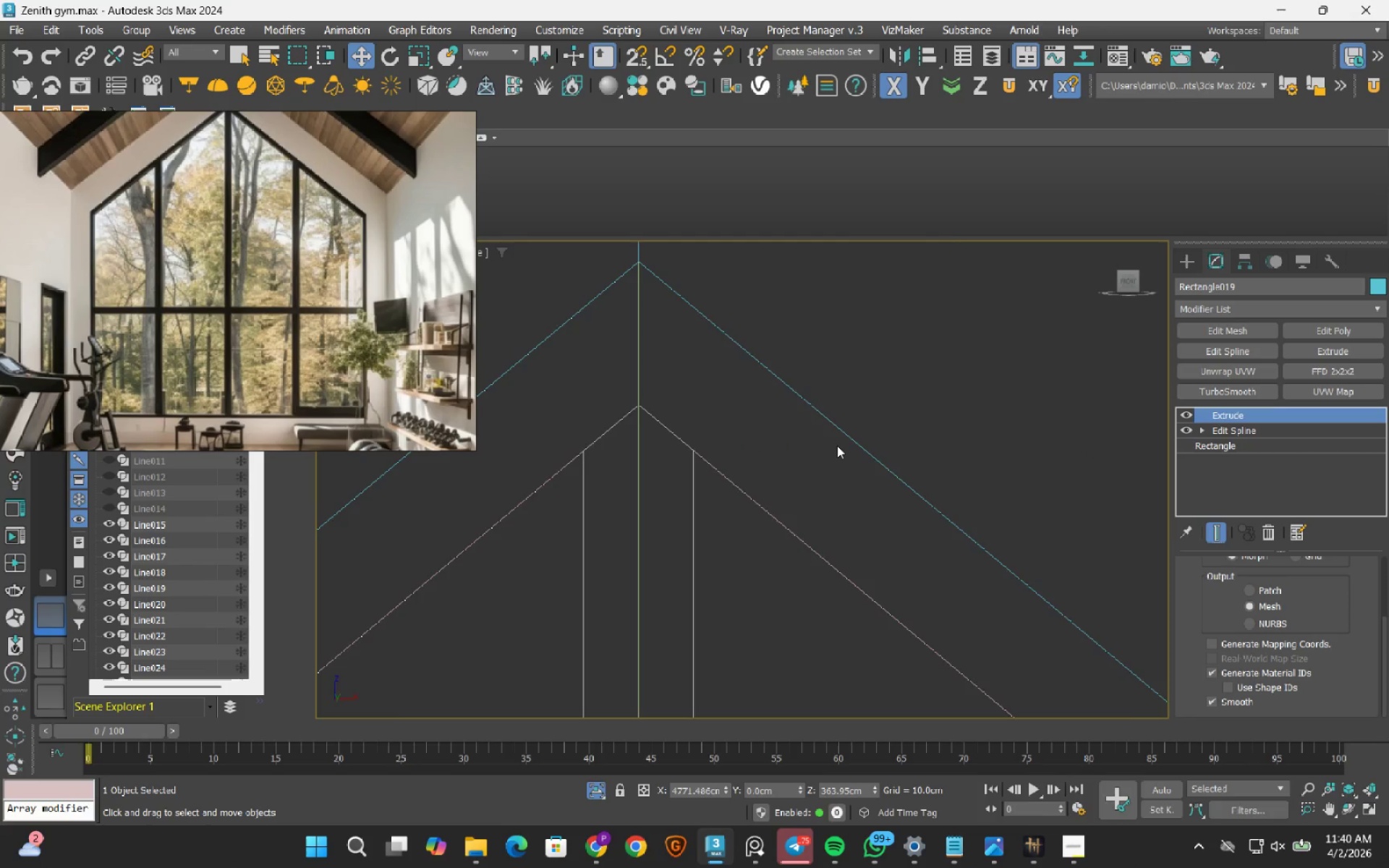 
scroll: coordinate [734, 482], scroll_direction: down, amount: 12.0
 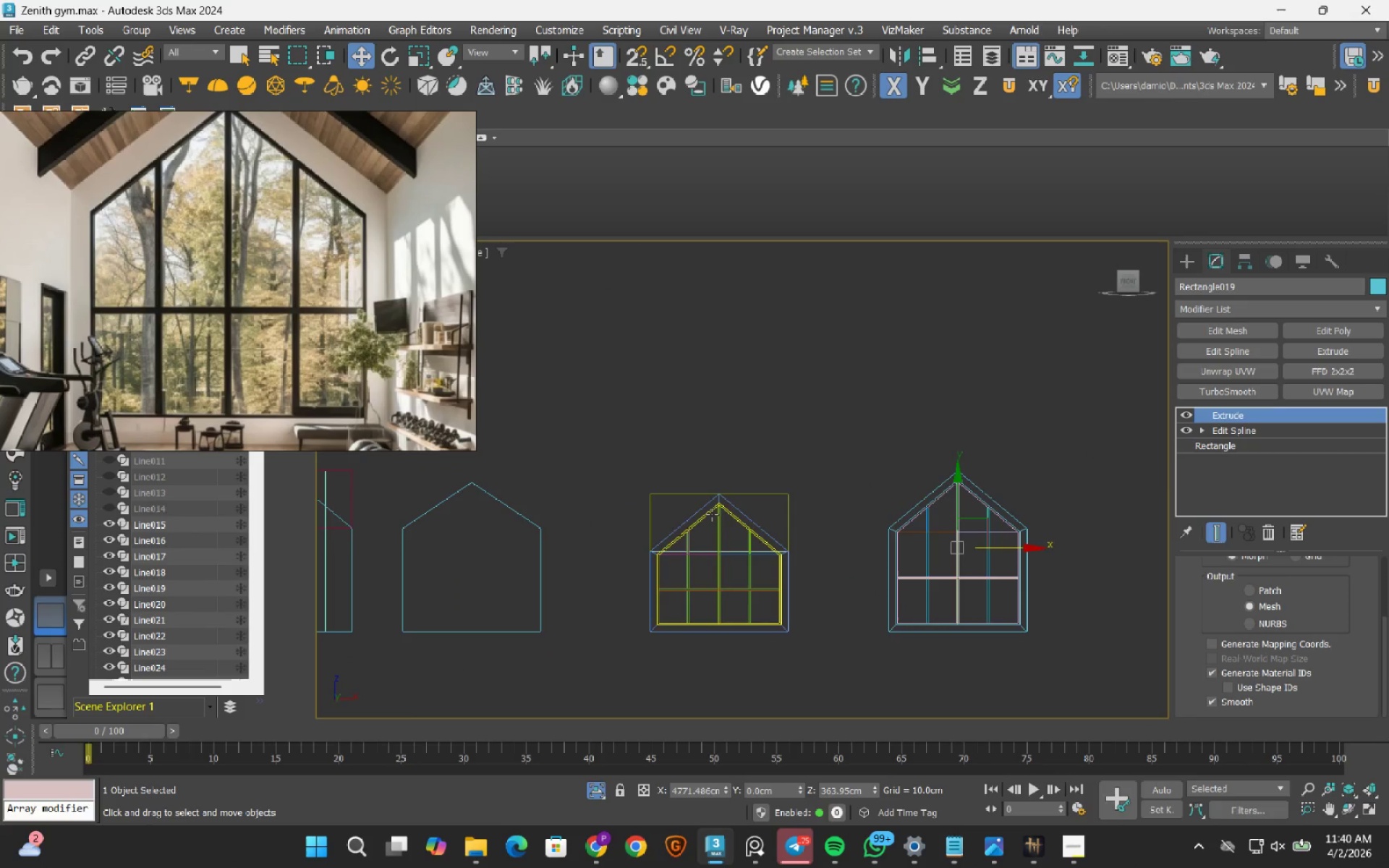 
scroll: coordinate [741, 498], scroll_direction: up, amount: 10.0
 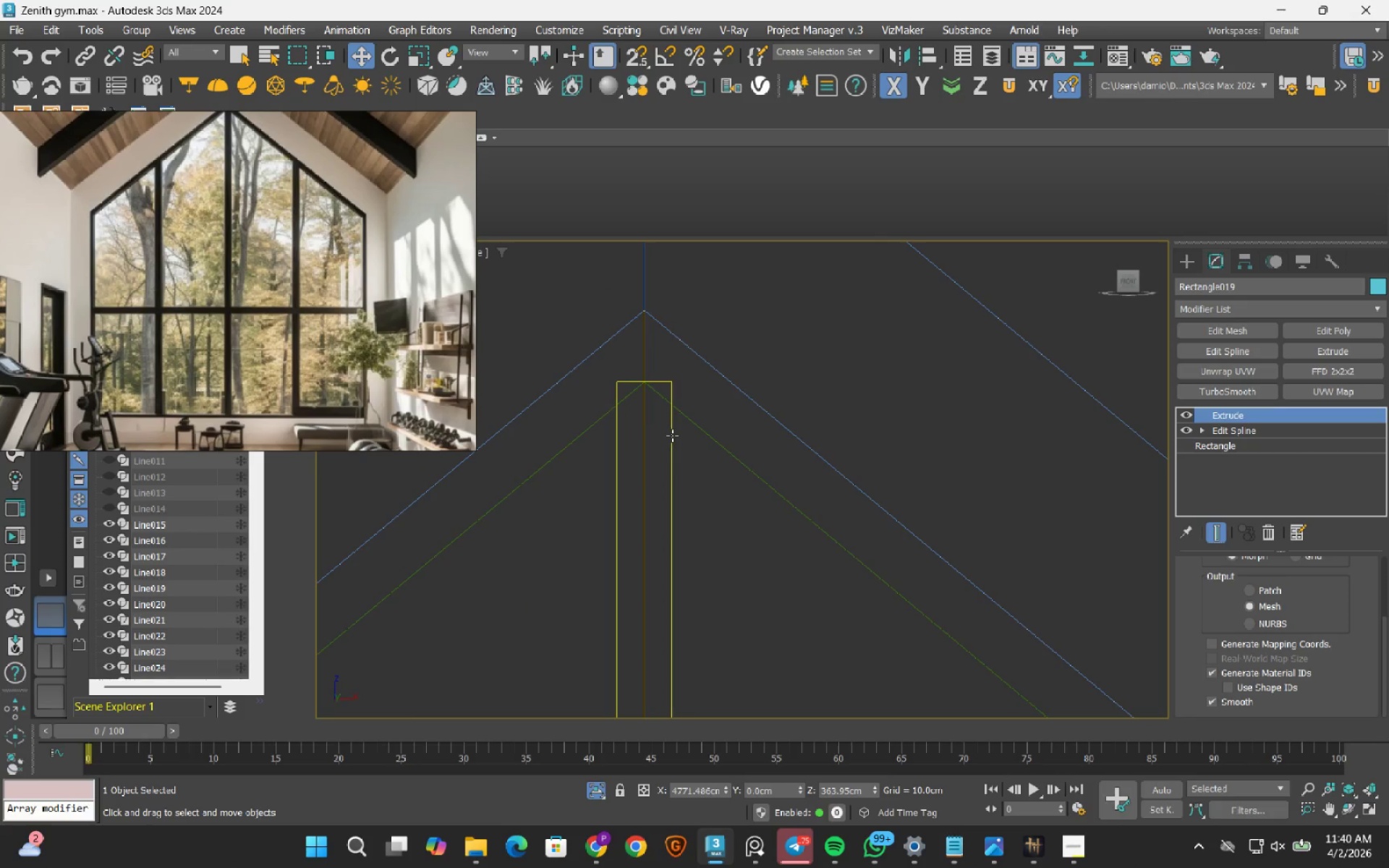 
left_click([672, 435])
 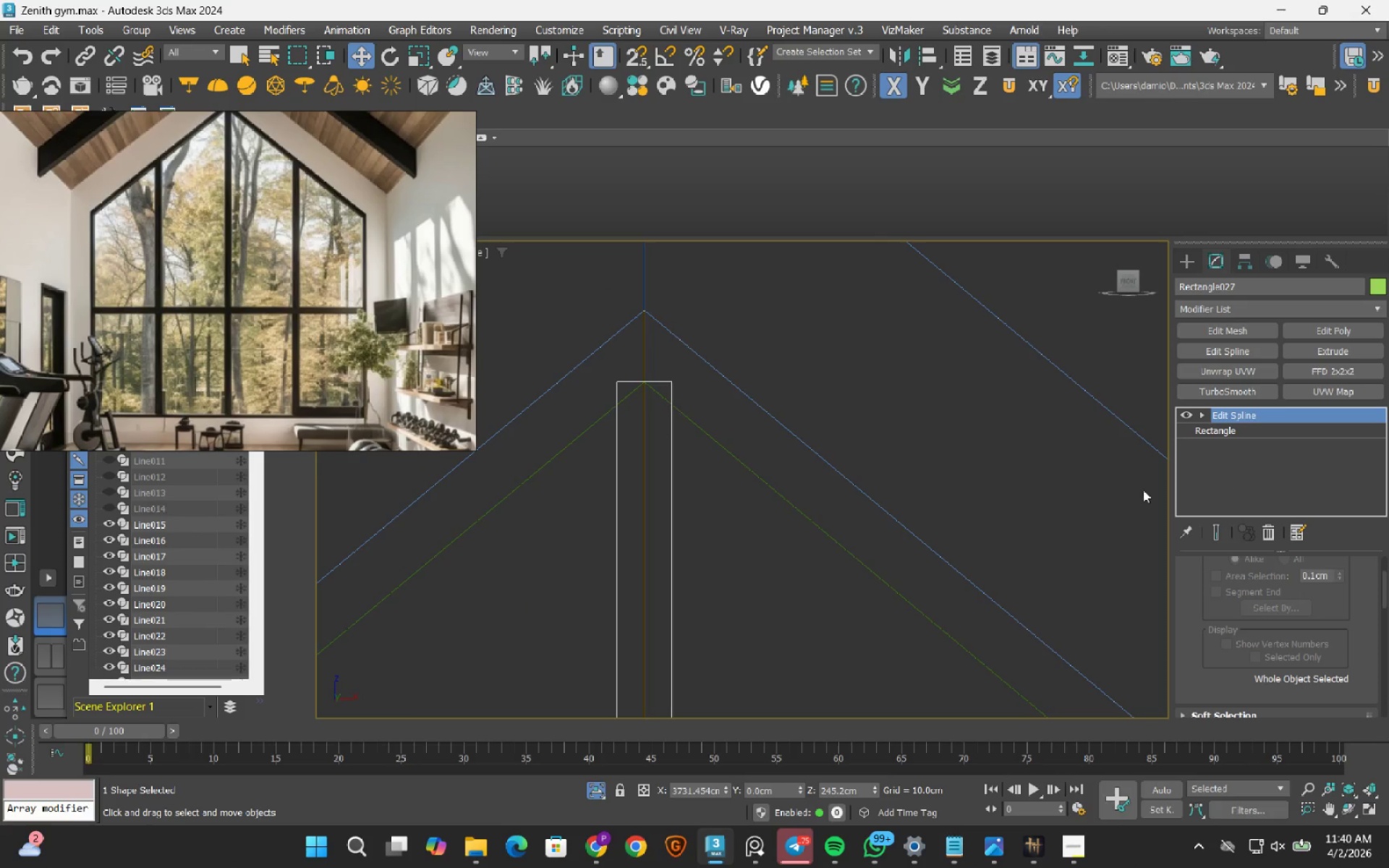 
key(1)
 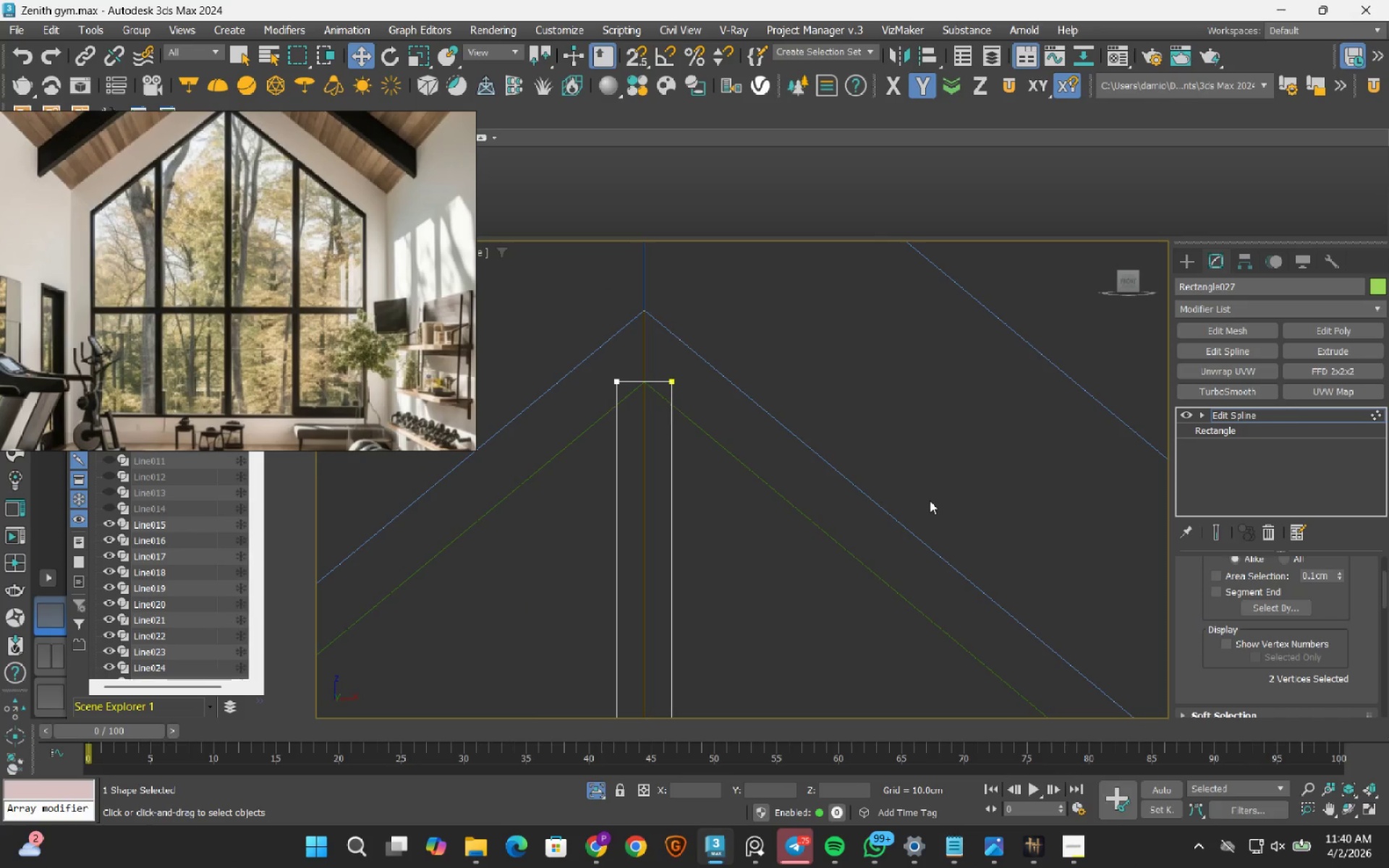 
wait(7.72)
 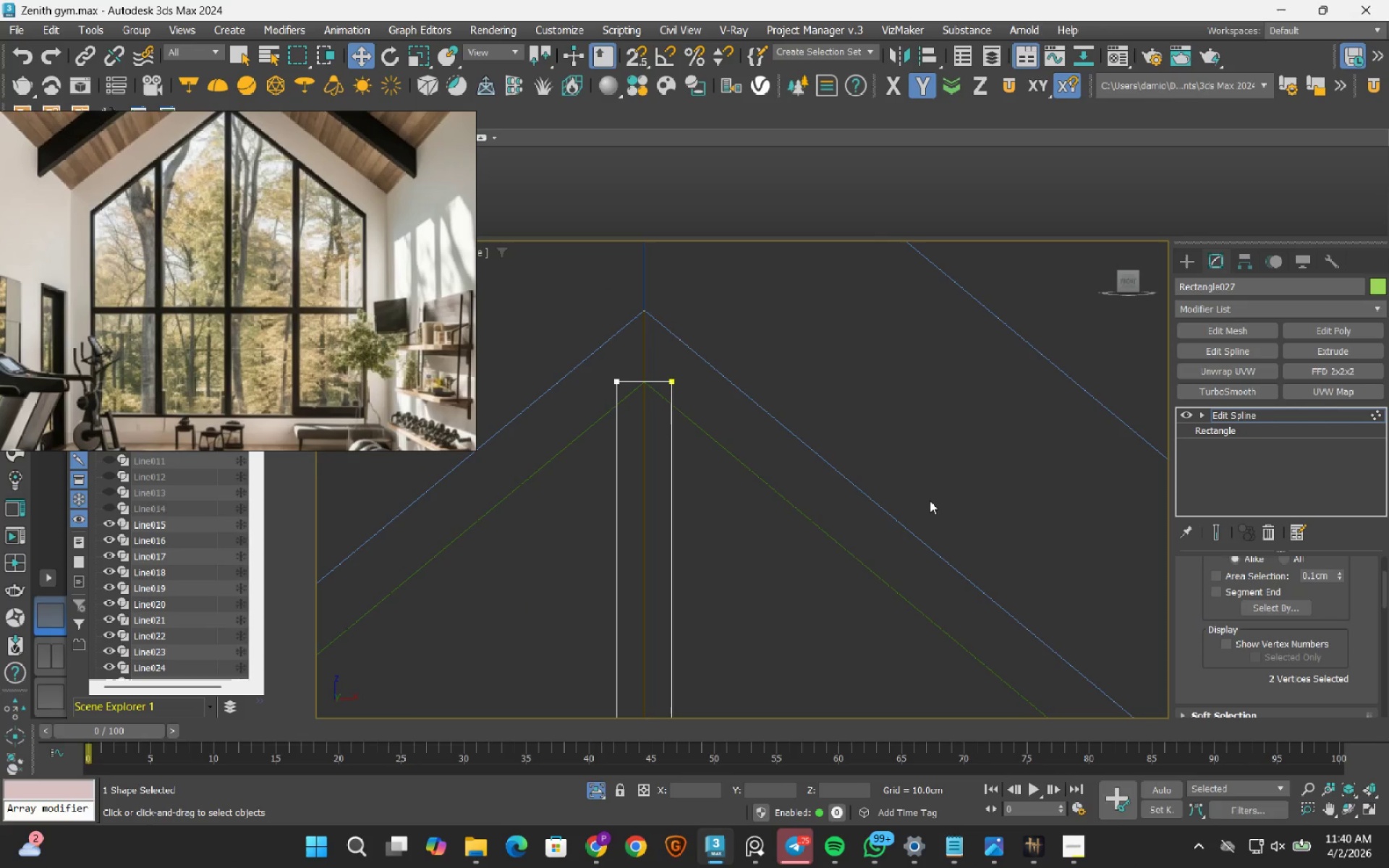 
left_click_drag(start_coordinate=[1380, 590], to_coordinate=[1382, 700])
 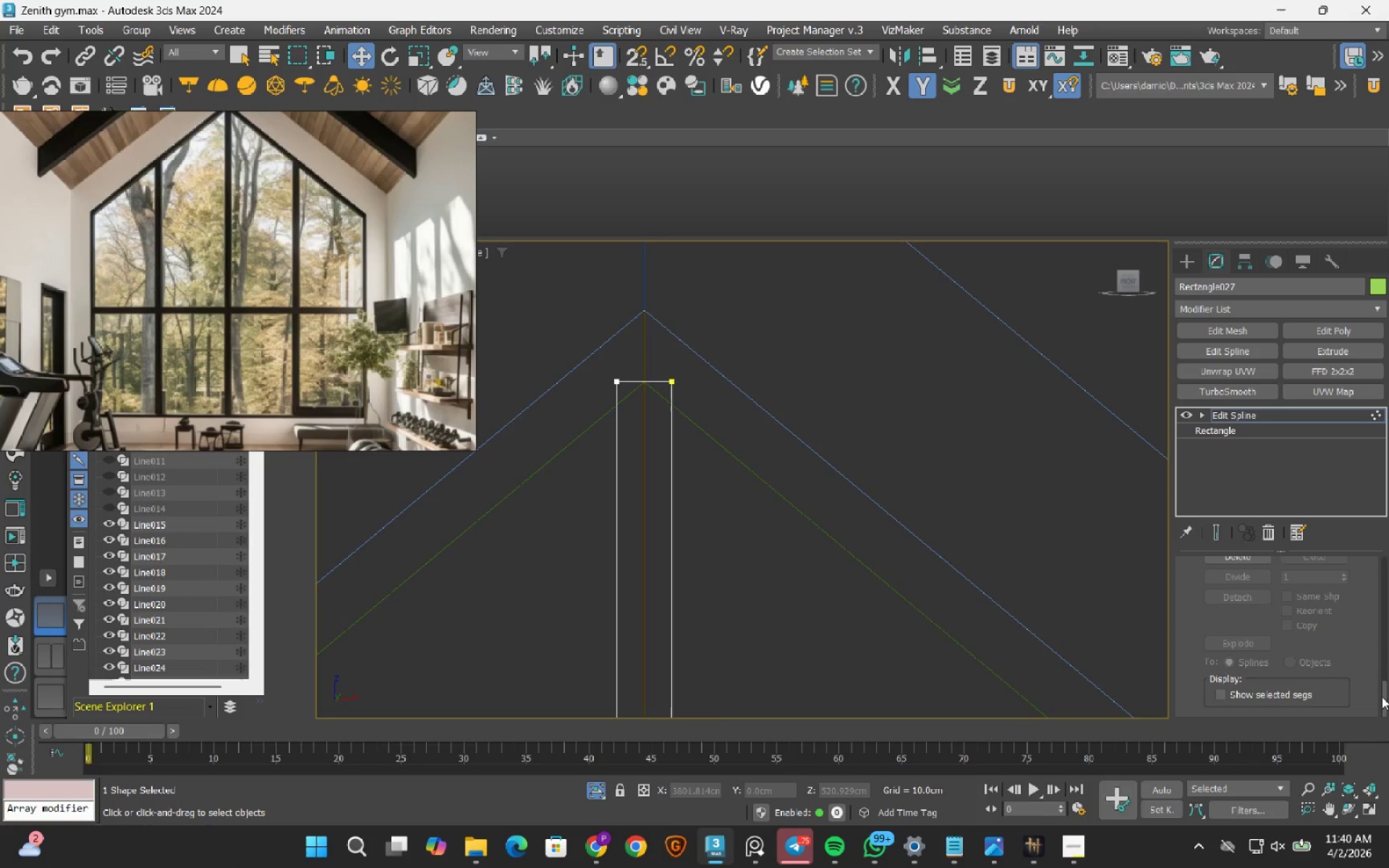 
left_click_drag(start_coordinate=[1382, 690], to_coordinate=[1388, 618])
 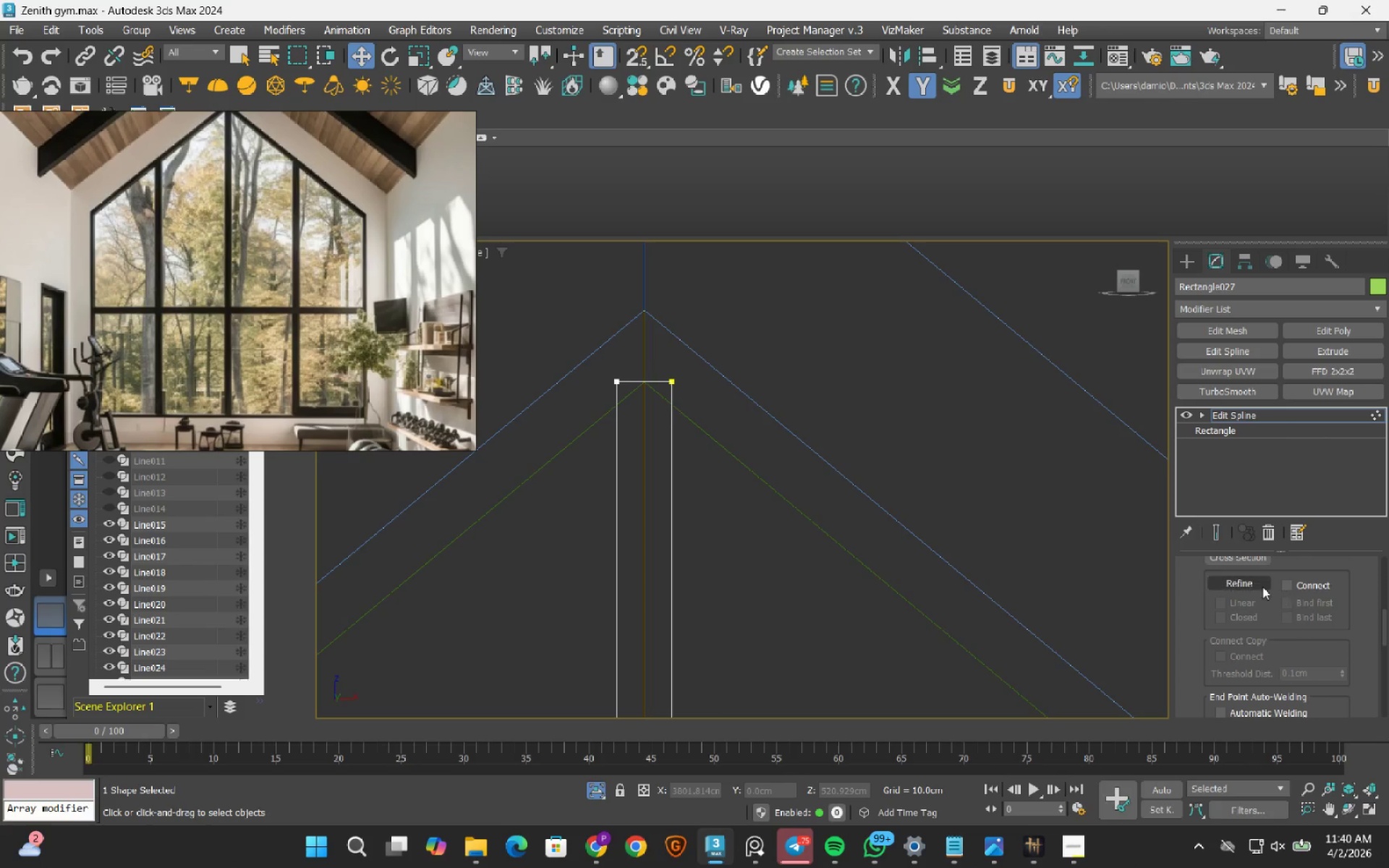 
left_click([1262, 587])
 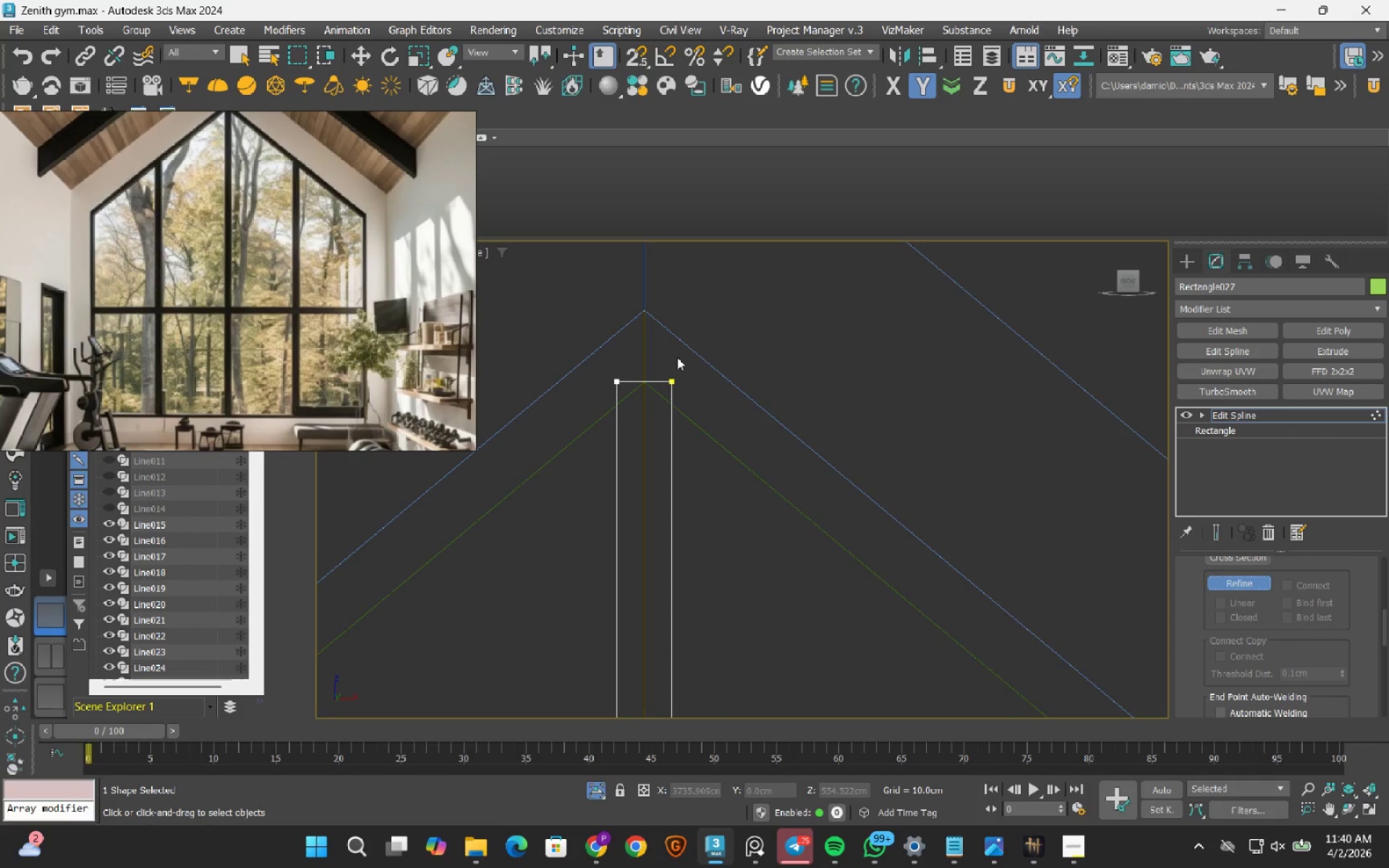 
scroll: coordinate [564, 414], scroll_direction: up, amount: 5.0
 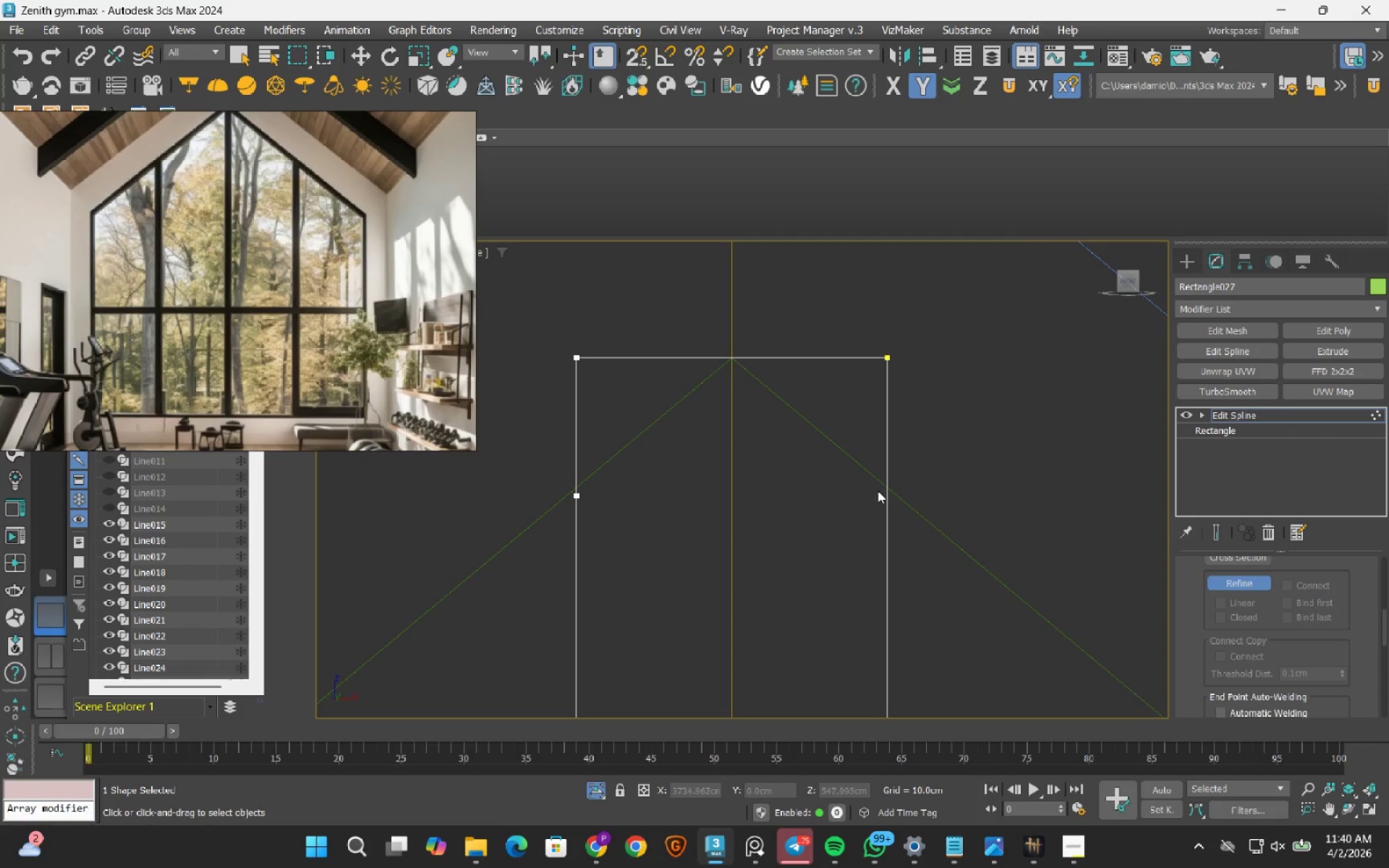 
left_click([885, 493])
 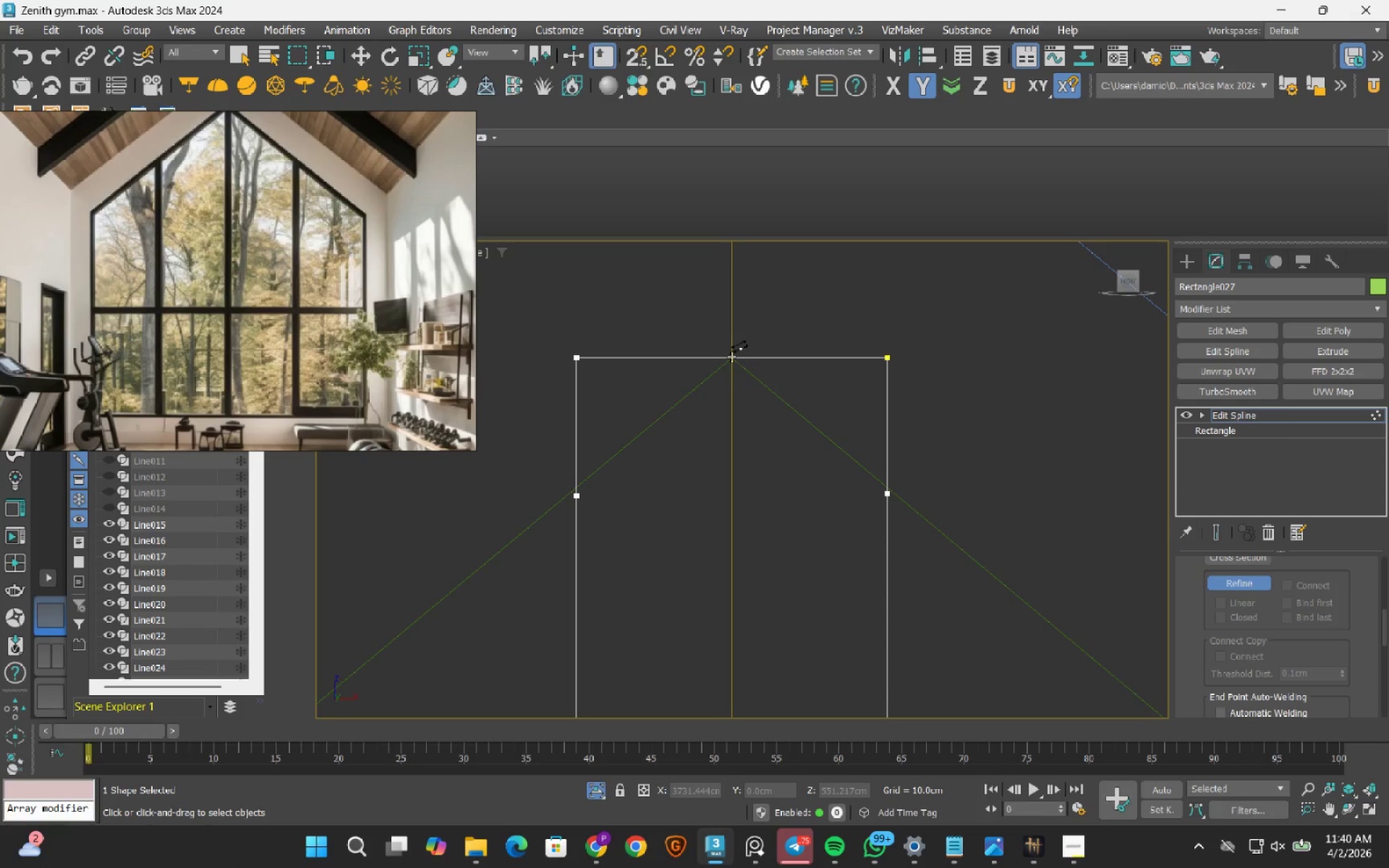 
left_click([731, 357])
 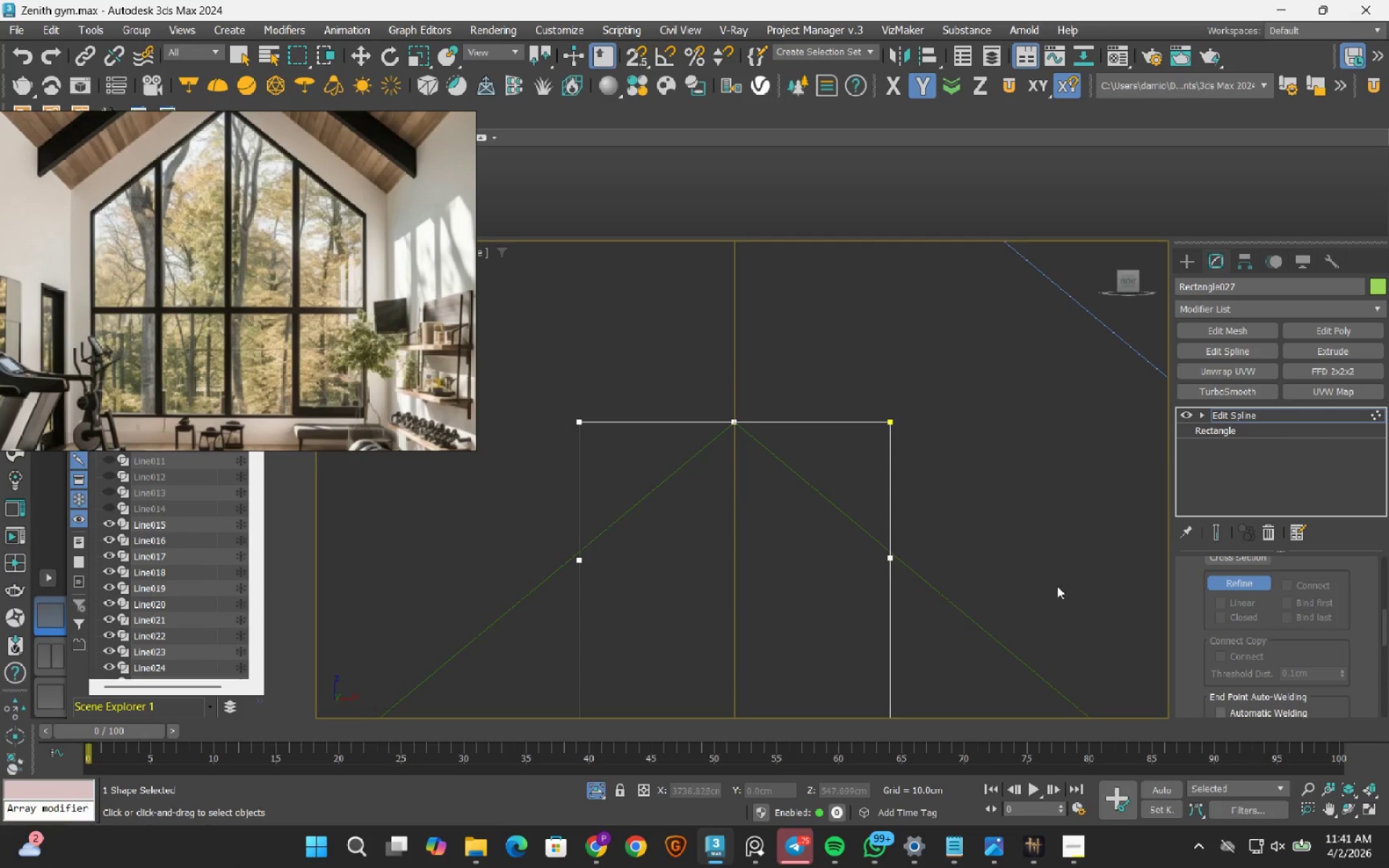 
left_click([1227, 579])
 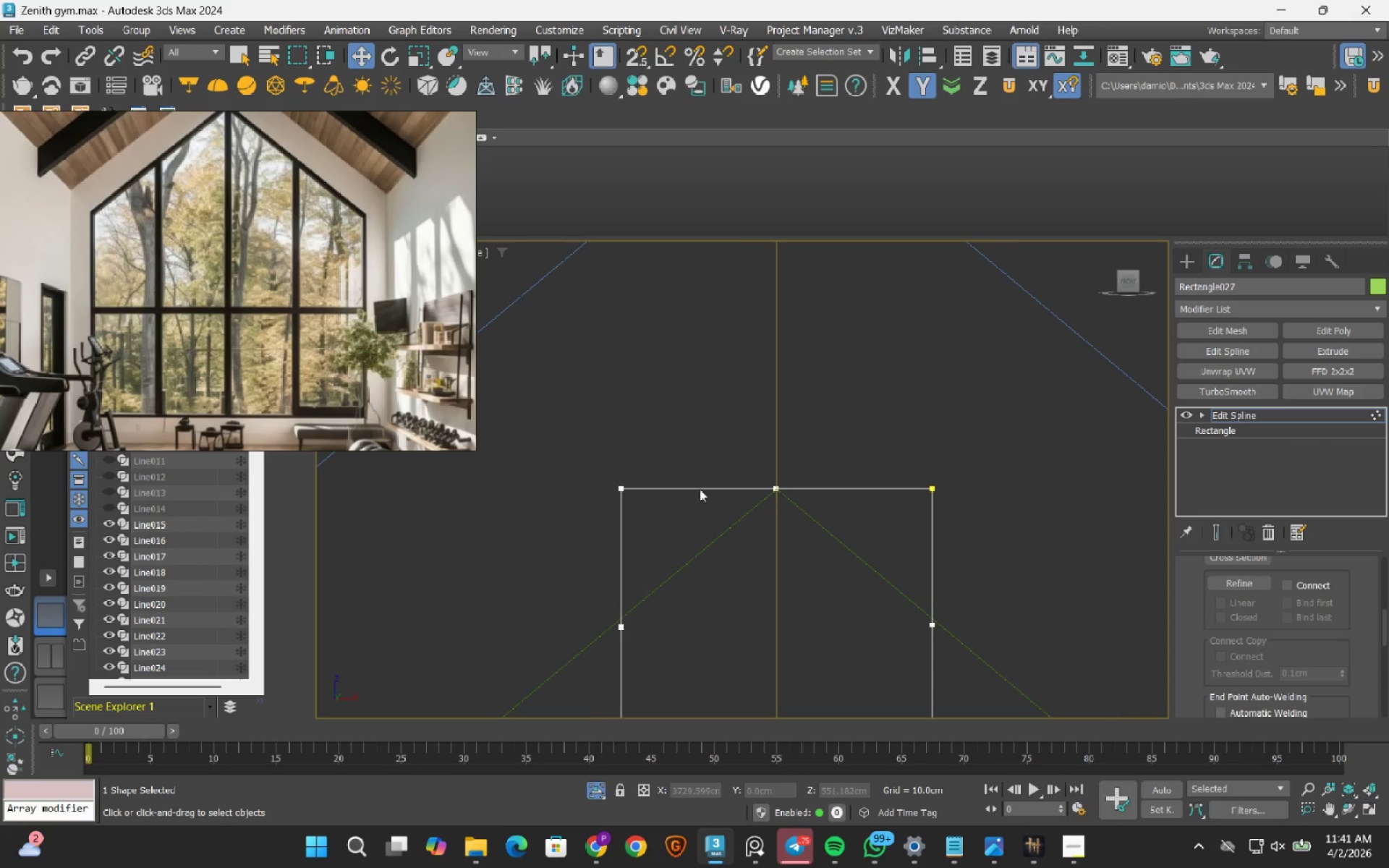 
left_click_drag(start_coordinate=[715, 415], to_coordinate=[820, 540])
 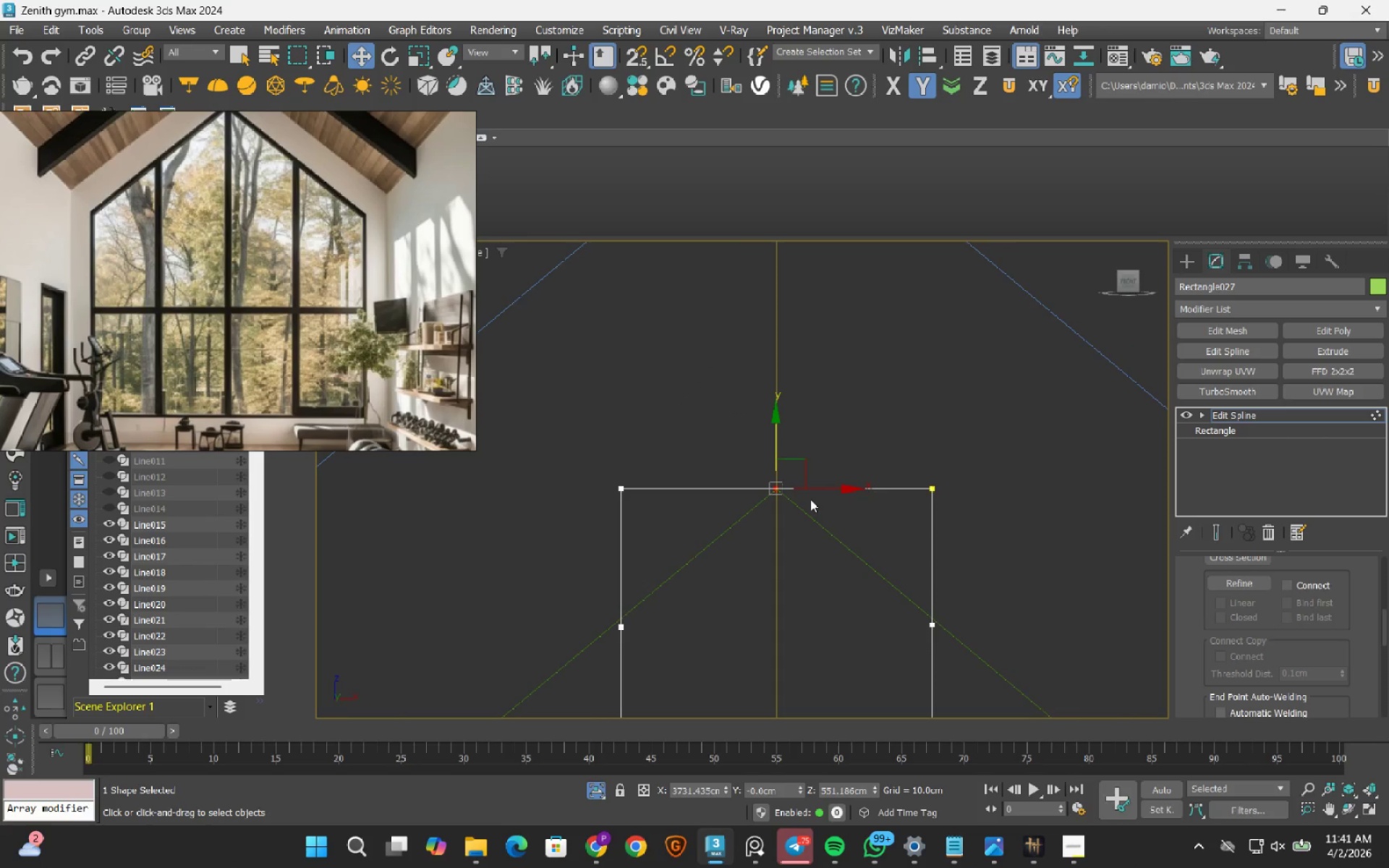 
key(S)
 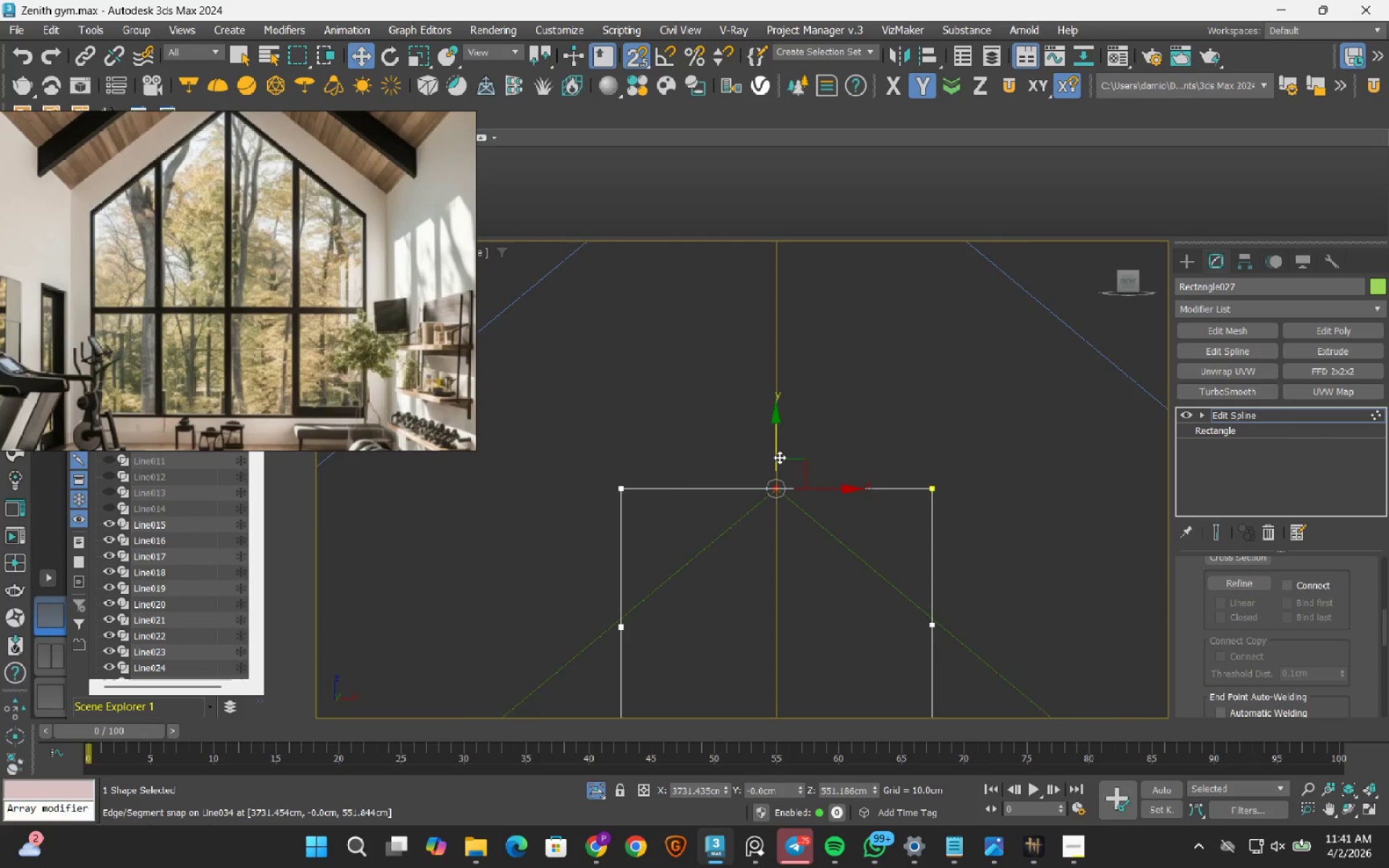 
scroll: coordinate [779, 457], scroll_direction: up, amount: 2.0
 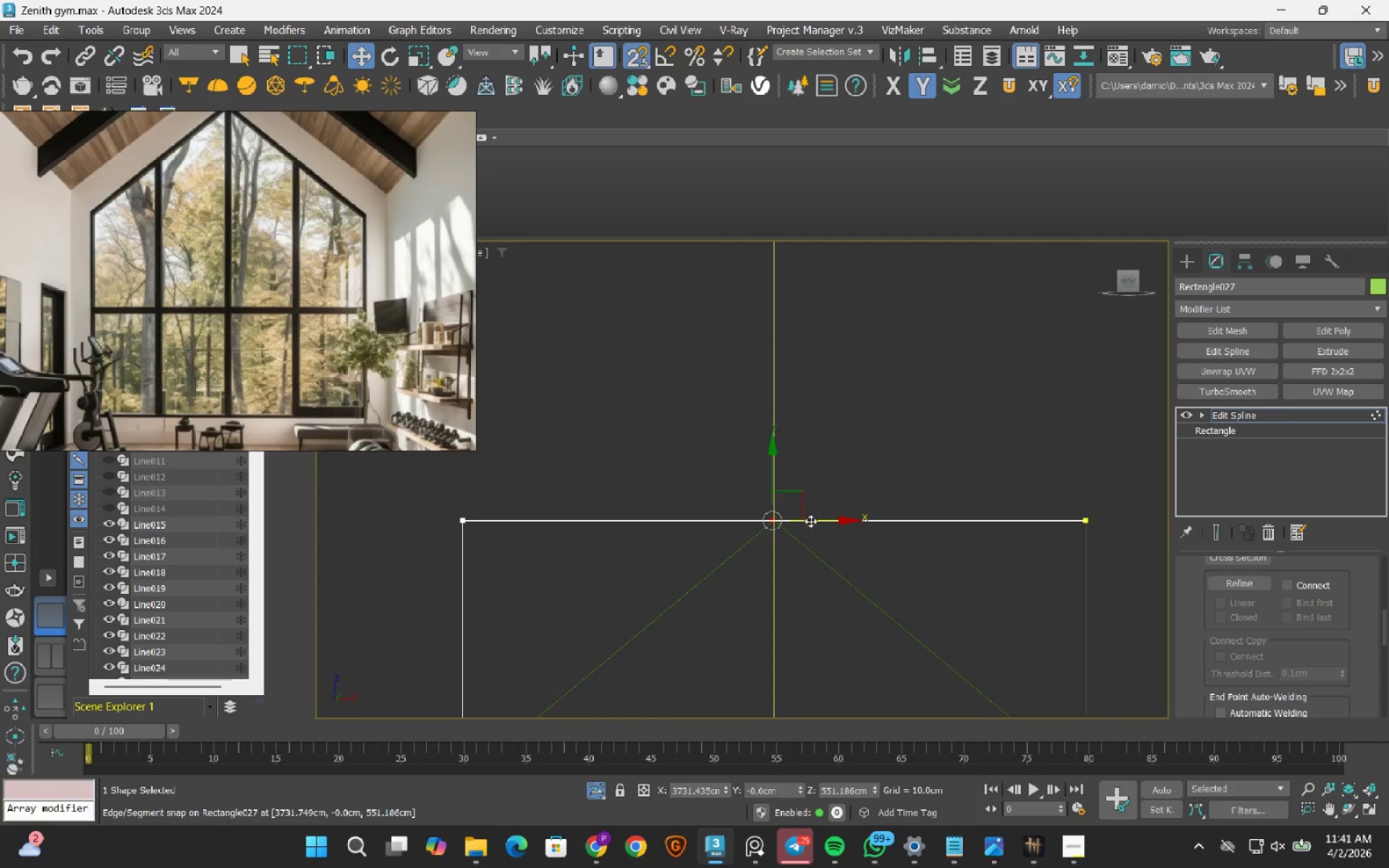 
left_click_drag(start_coordinate=[810, 521], to_coordinate=[779, 341])
 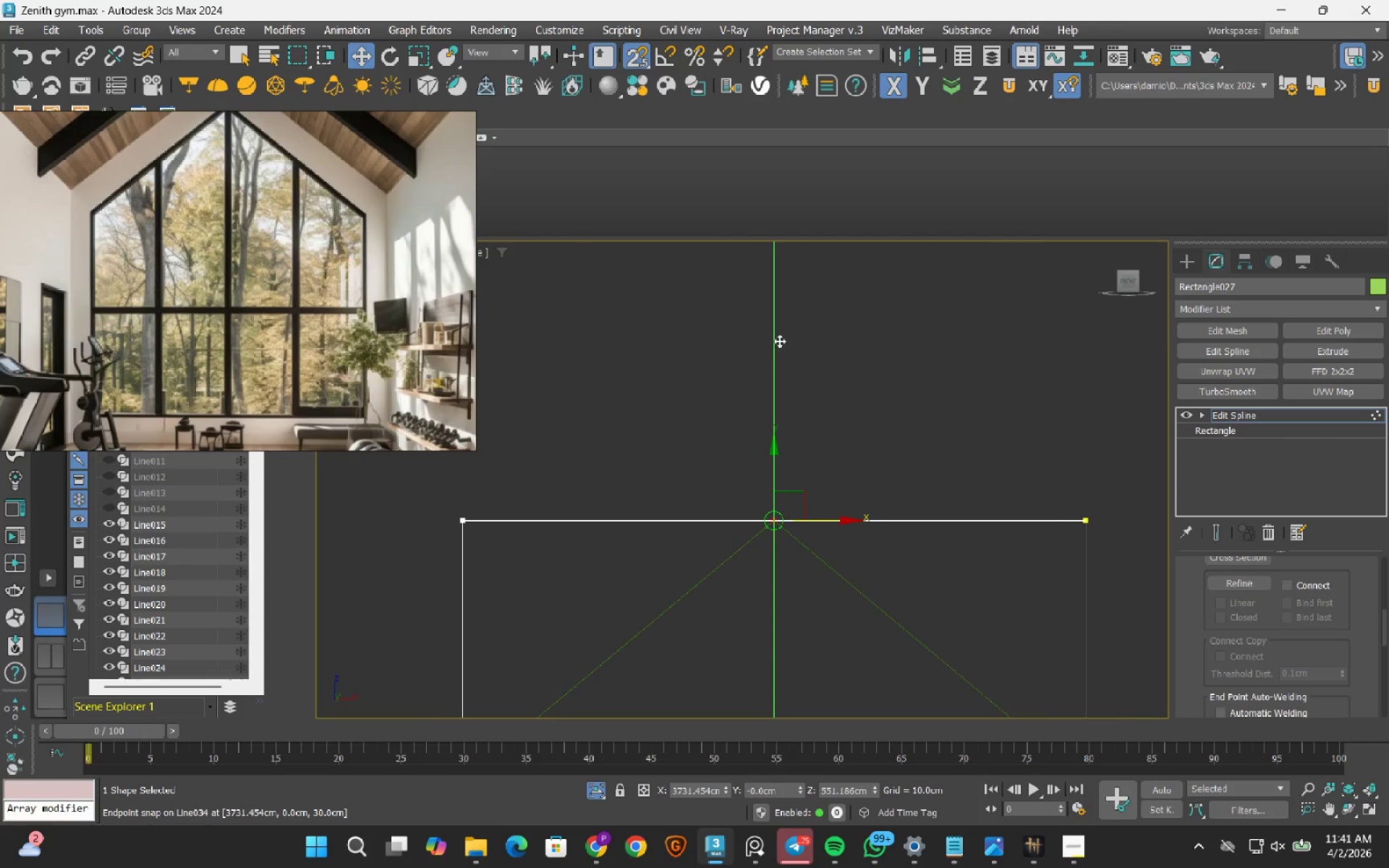 
scroll: coordinate [779, 341], scroll_direction: down, amount: 3.0
 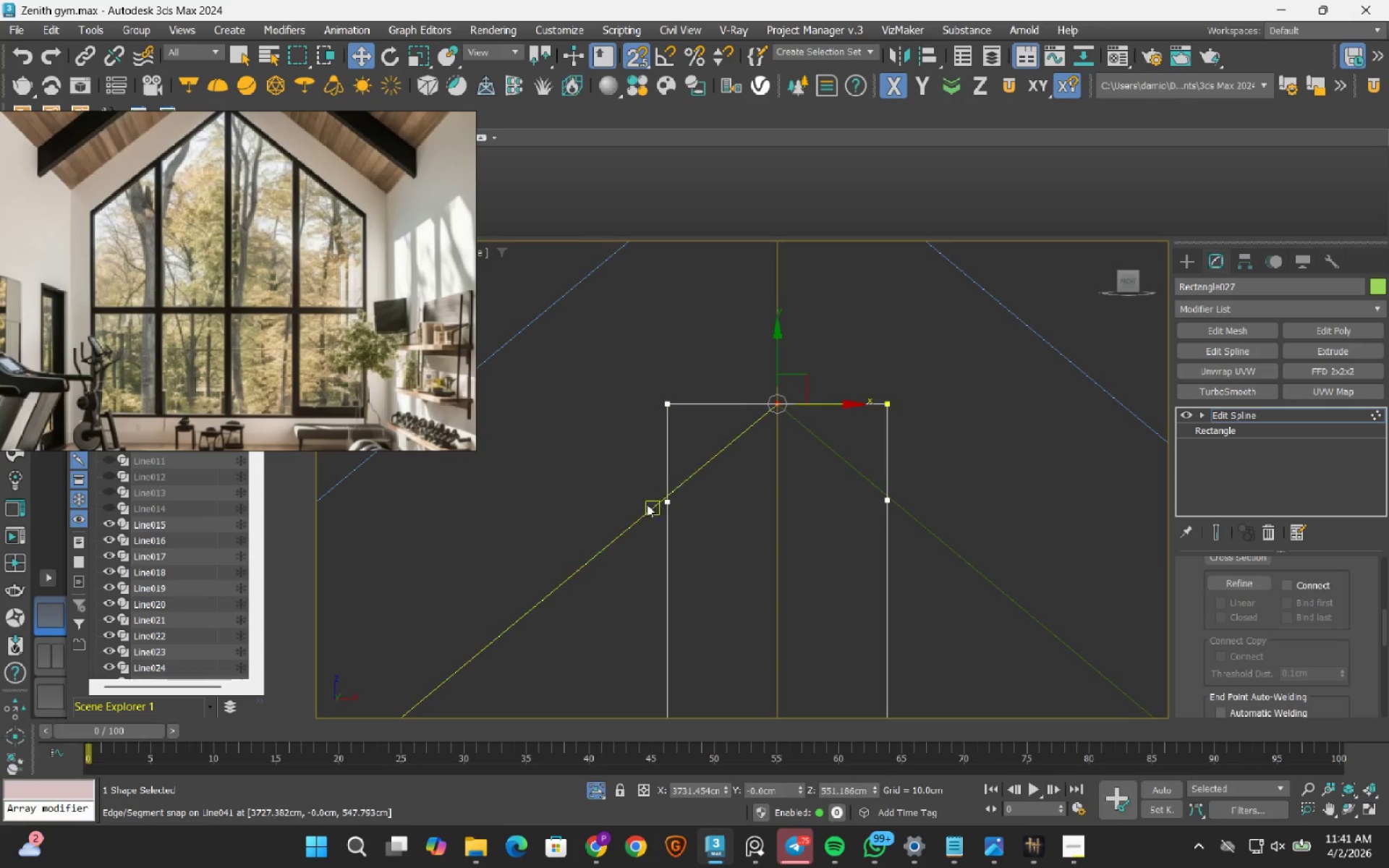 
key(S)
 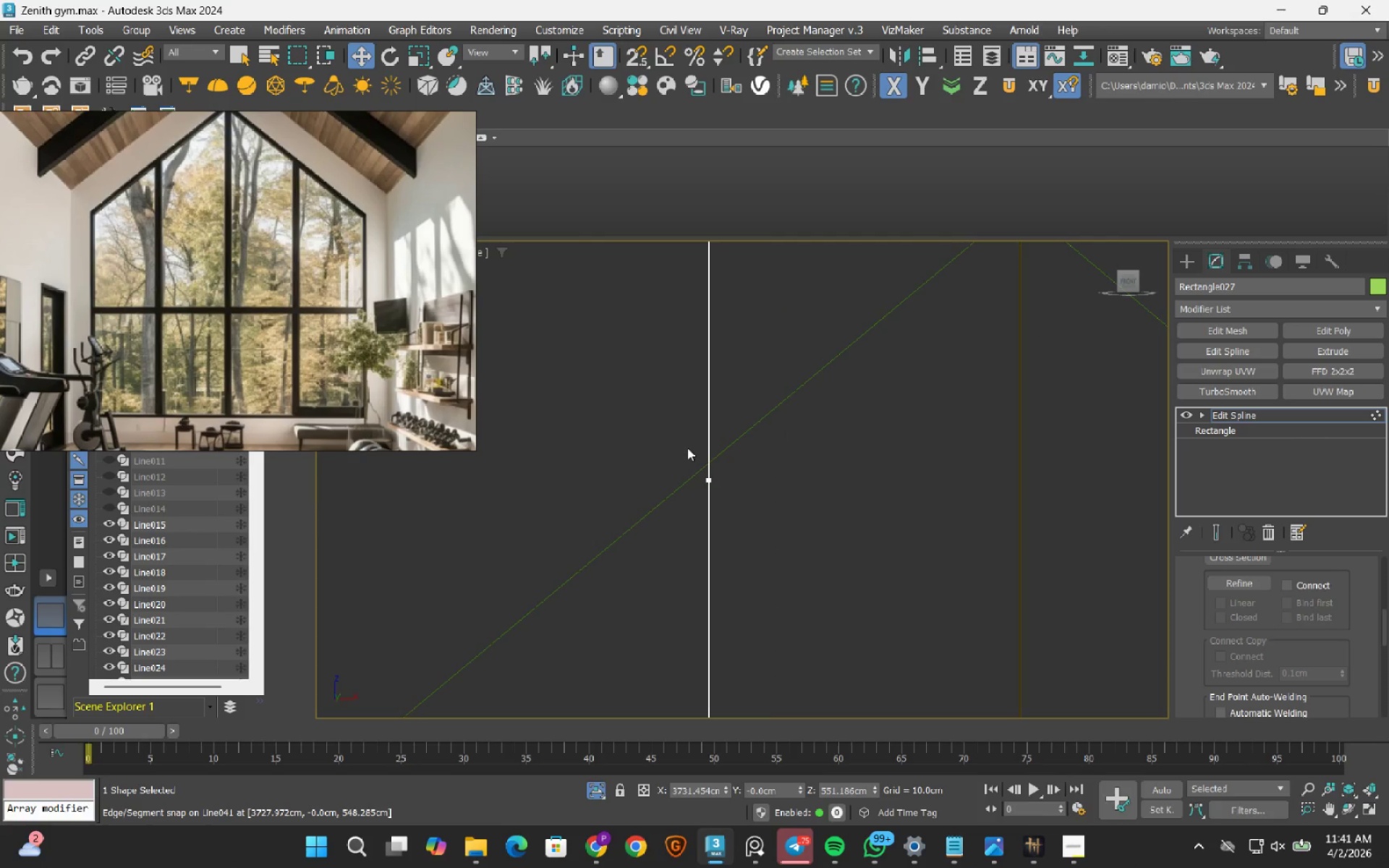 
scroll: coordinate [645, 514], scroll_direction: up, amount: 3.0
 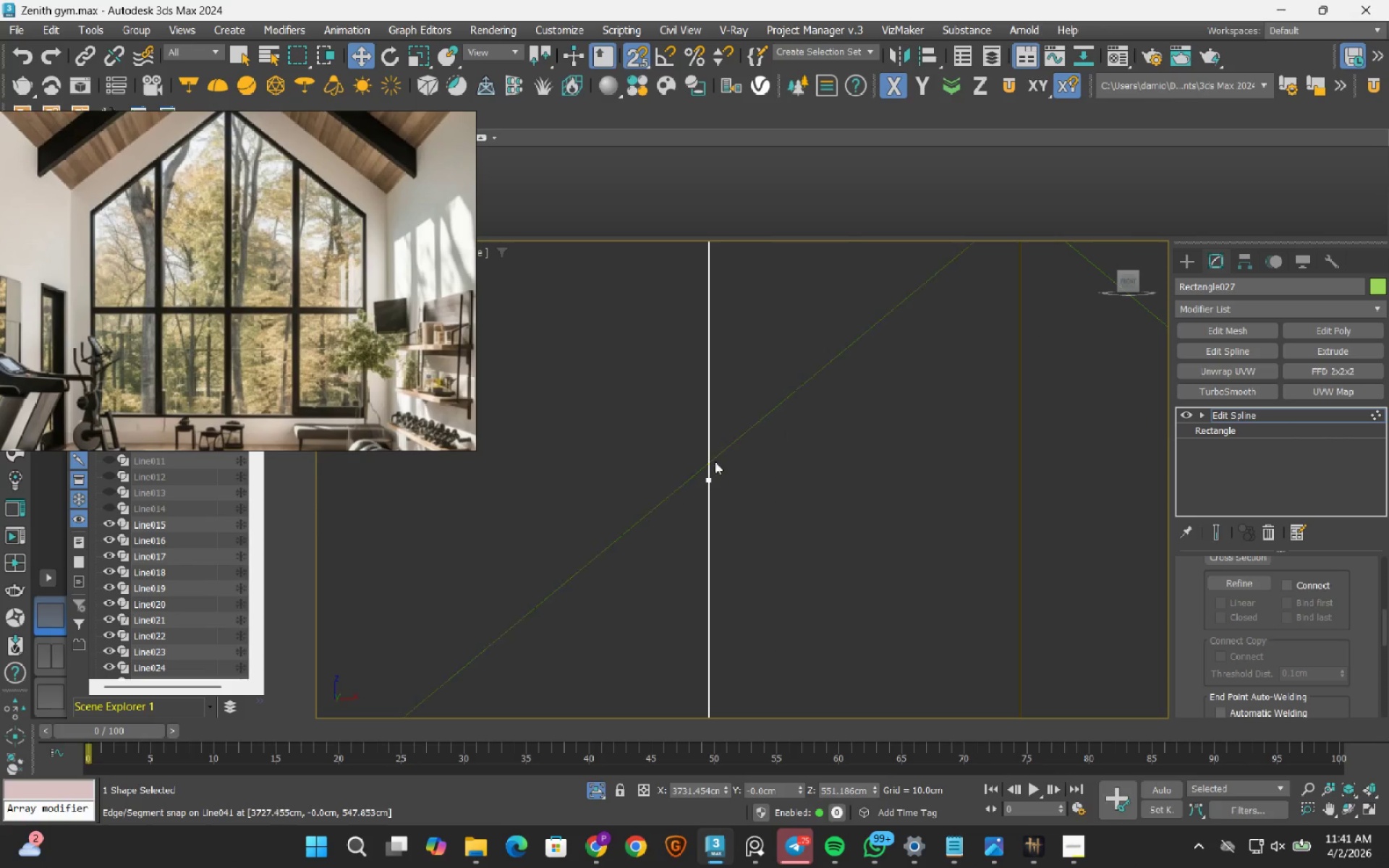 
left_click_drag(start_coordinate=[690, 472], to_coordinate=[791, 624])
 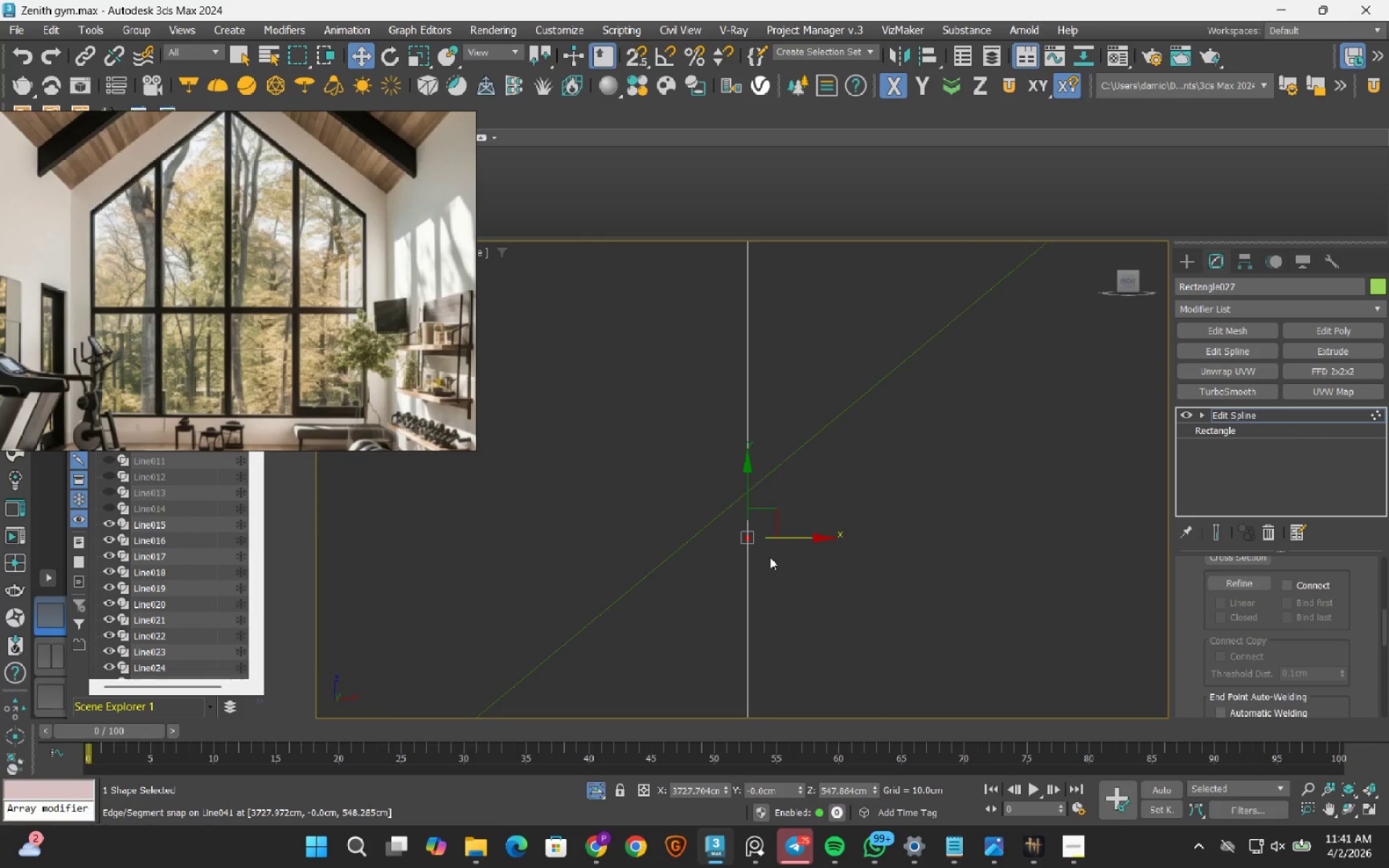 
scroll: coordinate [770, 557], scroll_direction: up, amount: 6.0
 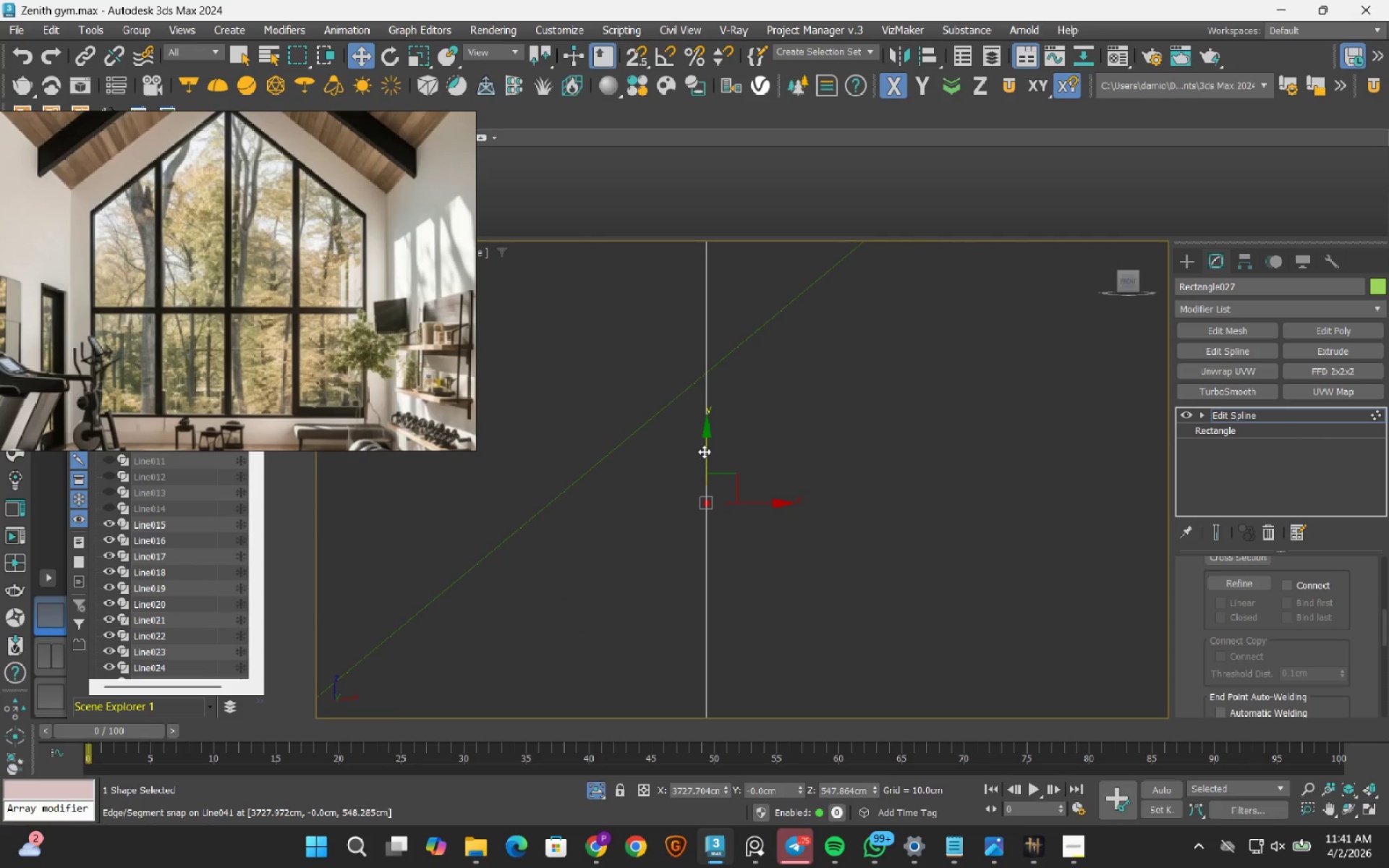 
left_click_drag(start_coordinate=[704, 451], to_coordinate=[721, 320])
 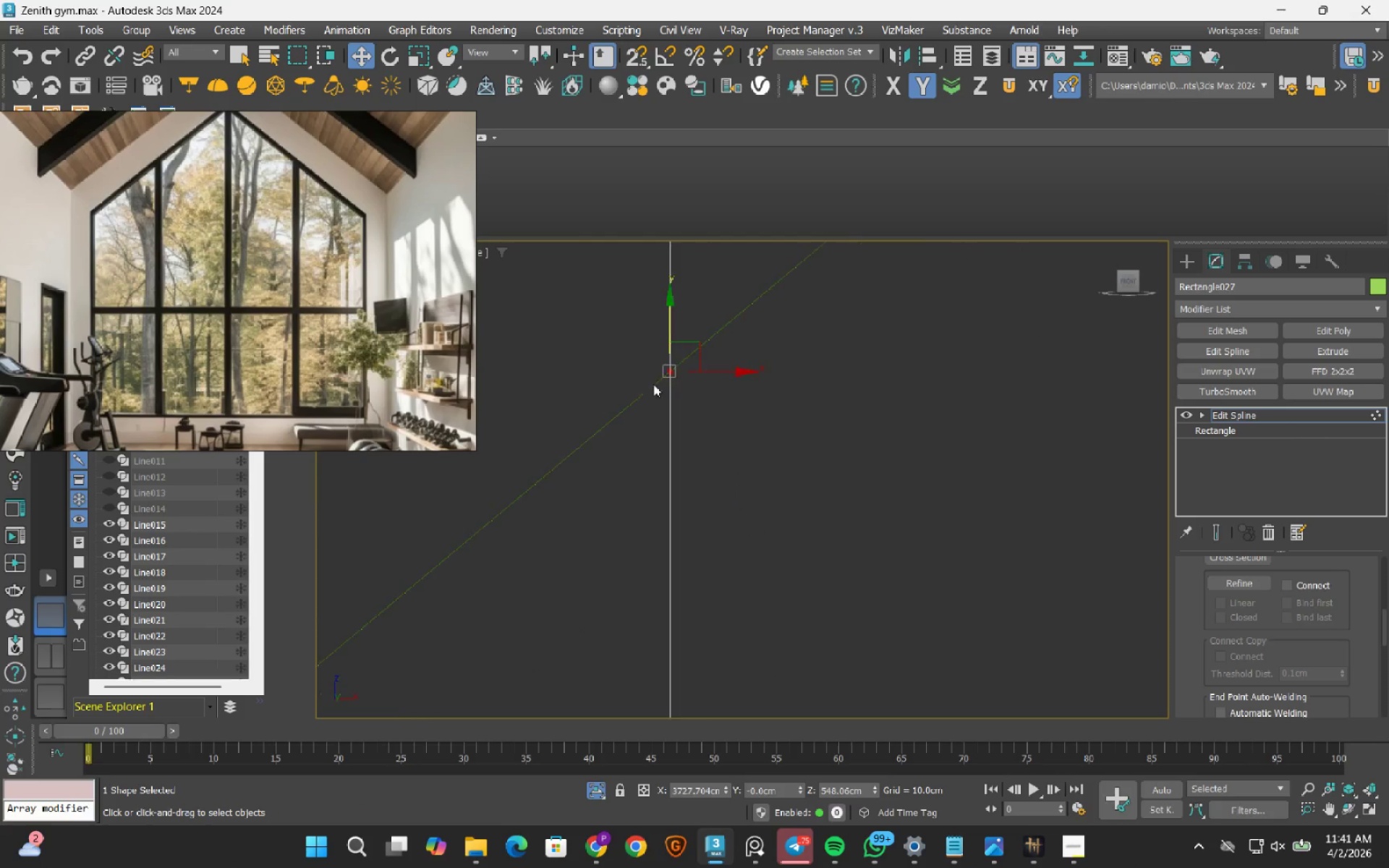 
scroll: coordinate [687, 394], scroll_direction: down, amount: 8.0
 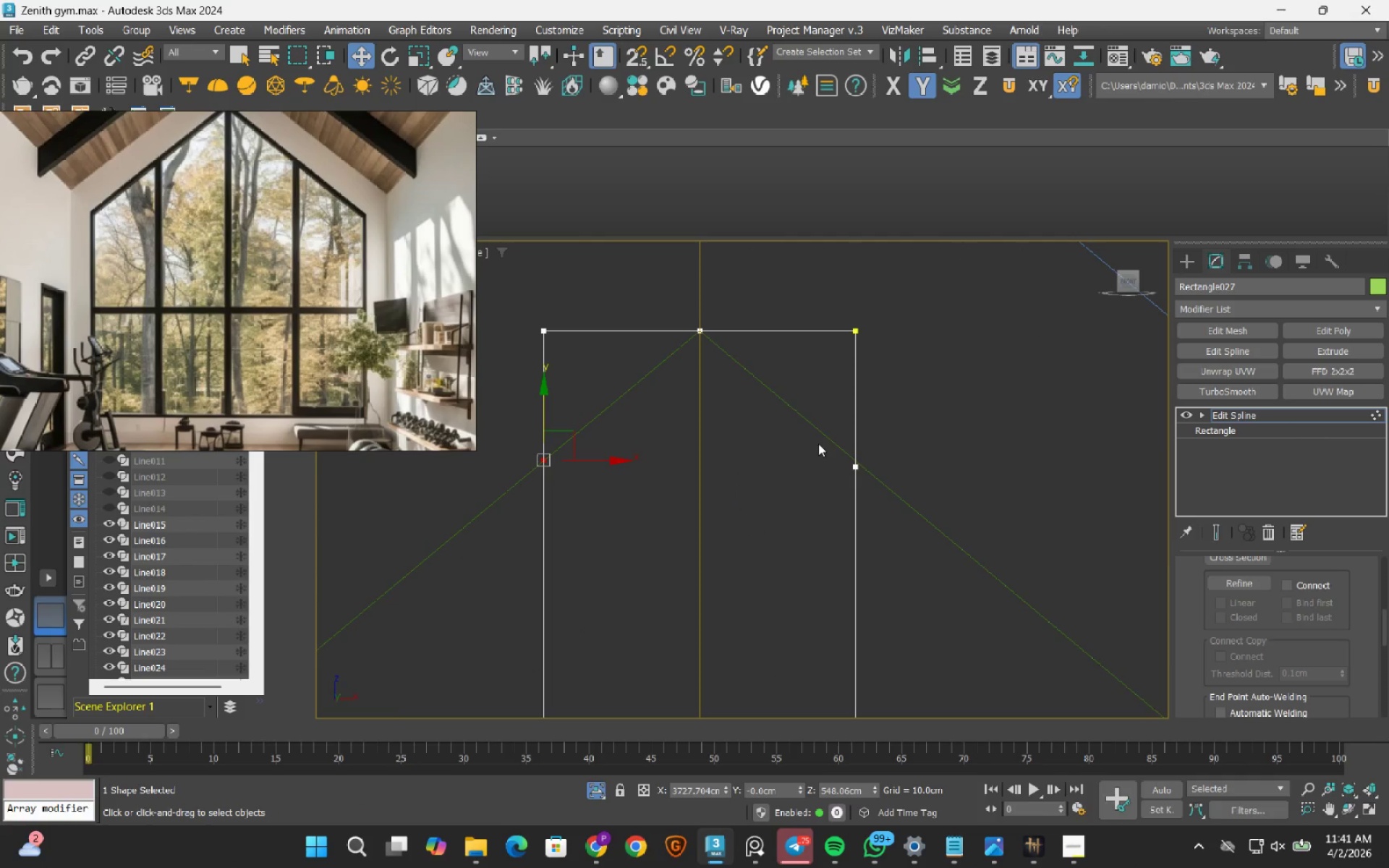 
left_click_drag(start_coordinate=[815, 433], to_coordinate=[945, 540])
 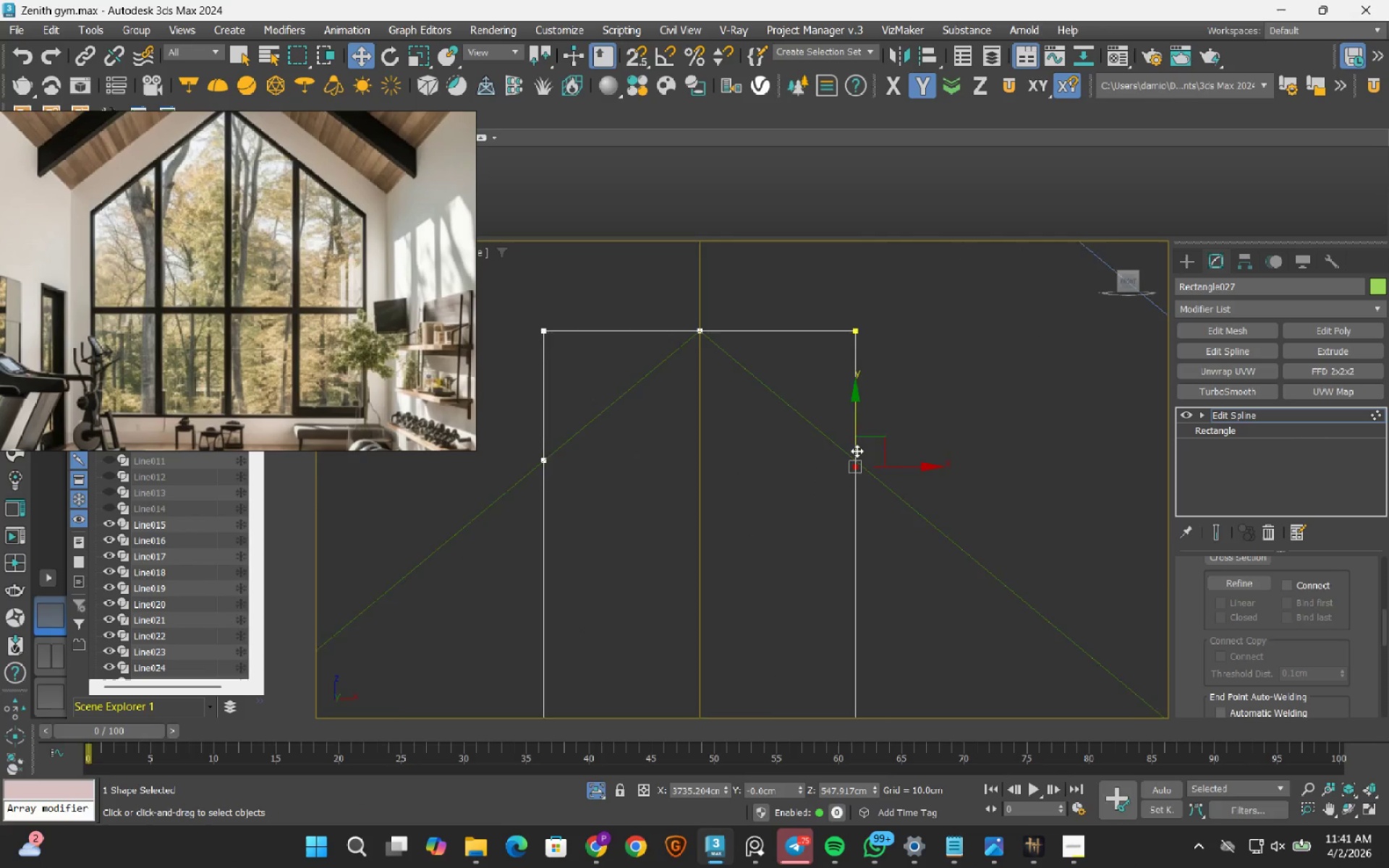 
scroll: coordinate [846, 504], scroll_direction: up, amount: 7.0
 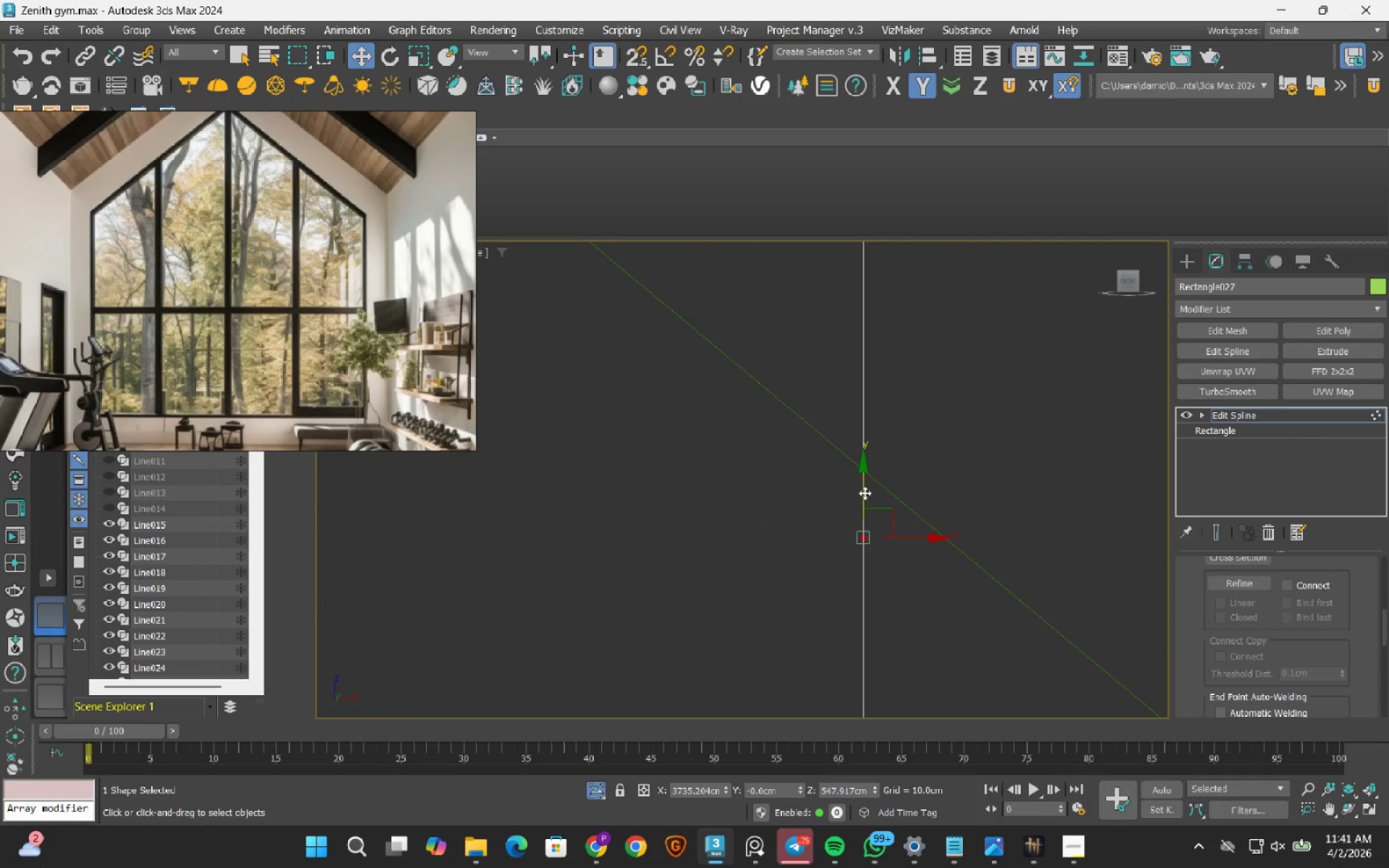 
left_click_drag(start_coordinate=[865, 493], to_coordinate=[876, 416])
 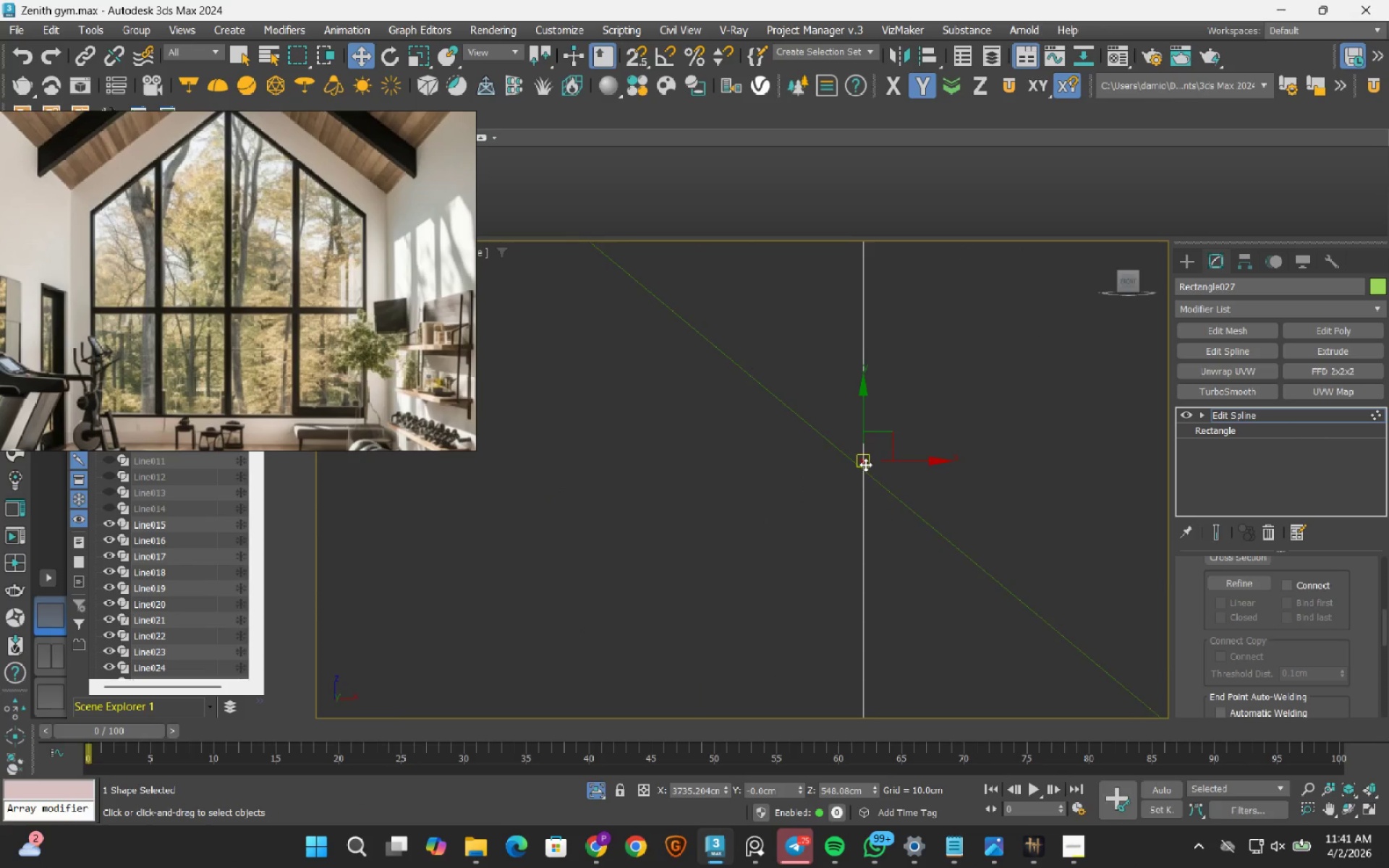 
scroll: coordinate [899, 463], scroll_direction: up, amount: 10.0
 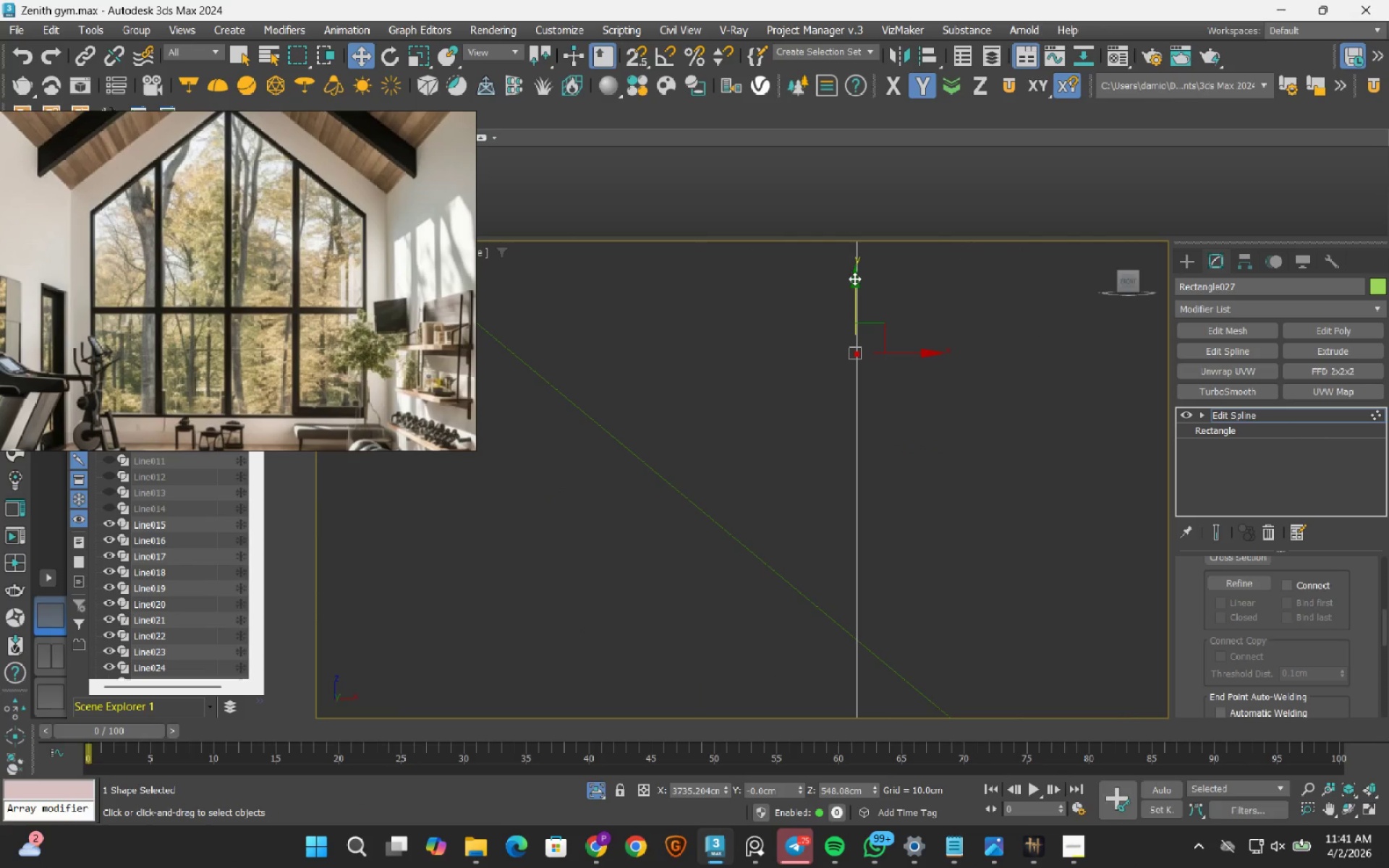 
left_click_drag(start_coordinate=[854, 278], to_coordinate=[849, 559])
 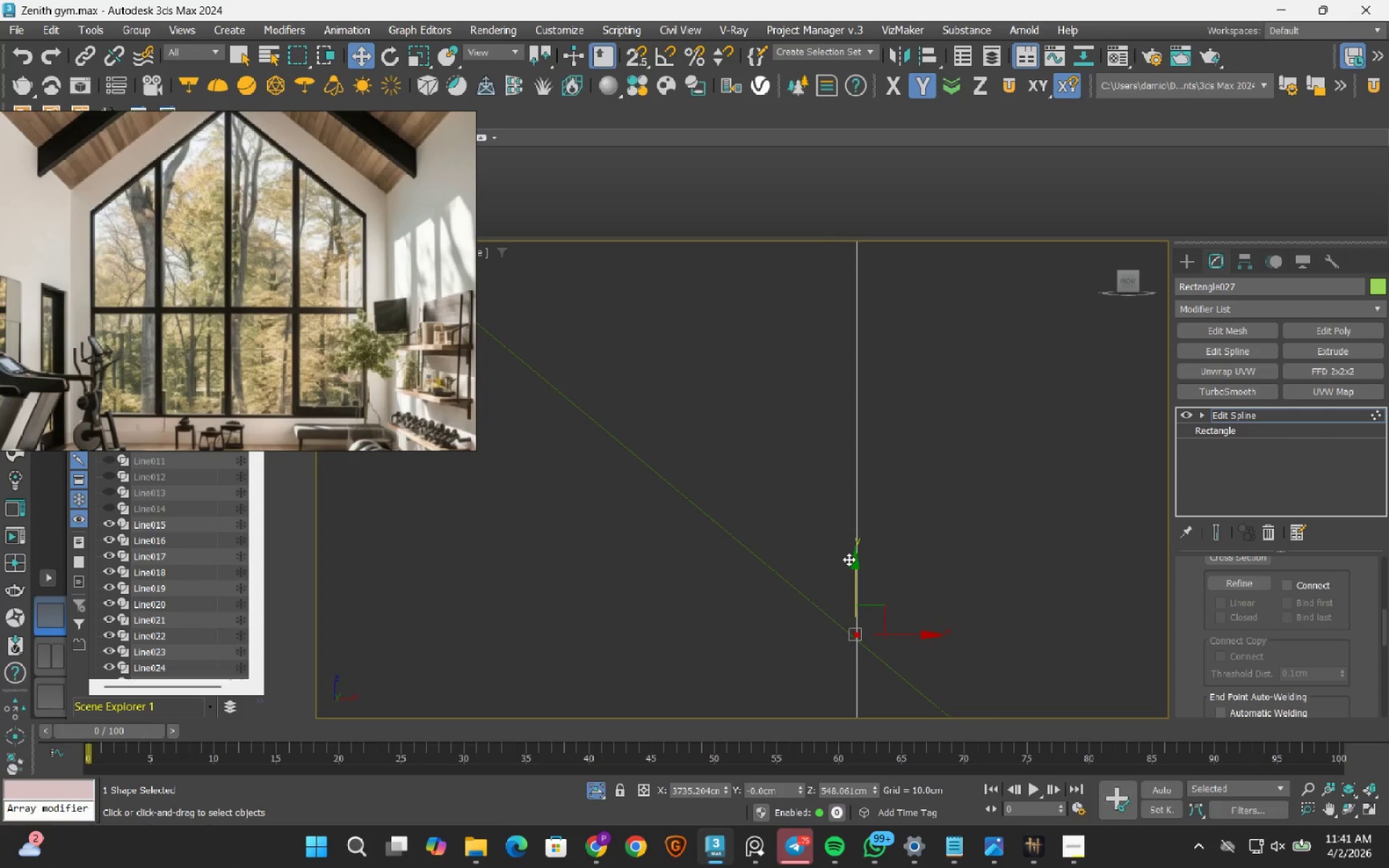 
scroll: coordinate [770, 540], scroll_direction: down, amount: 12.0
 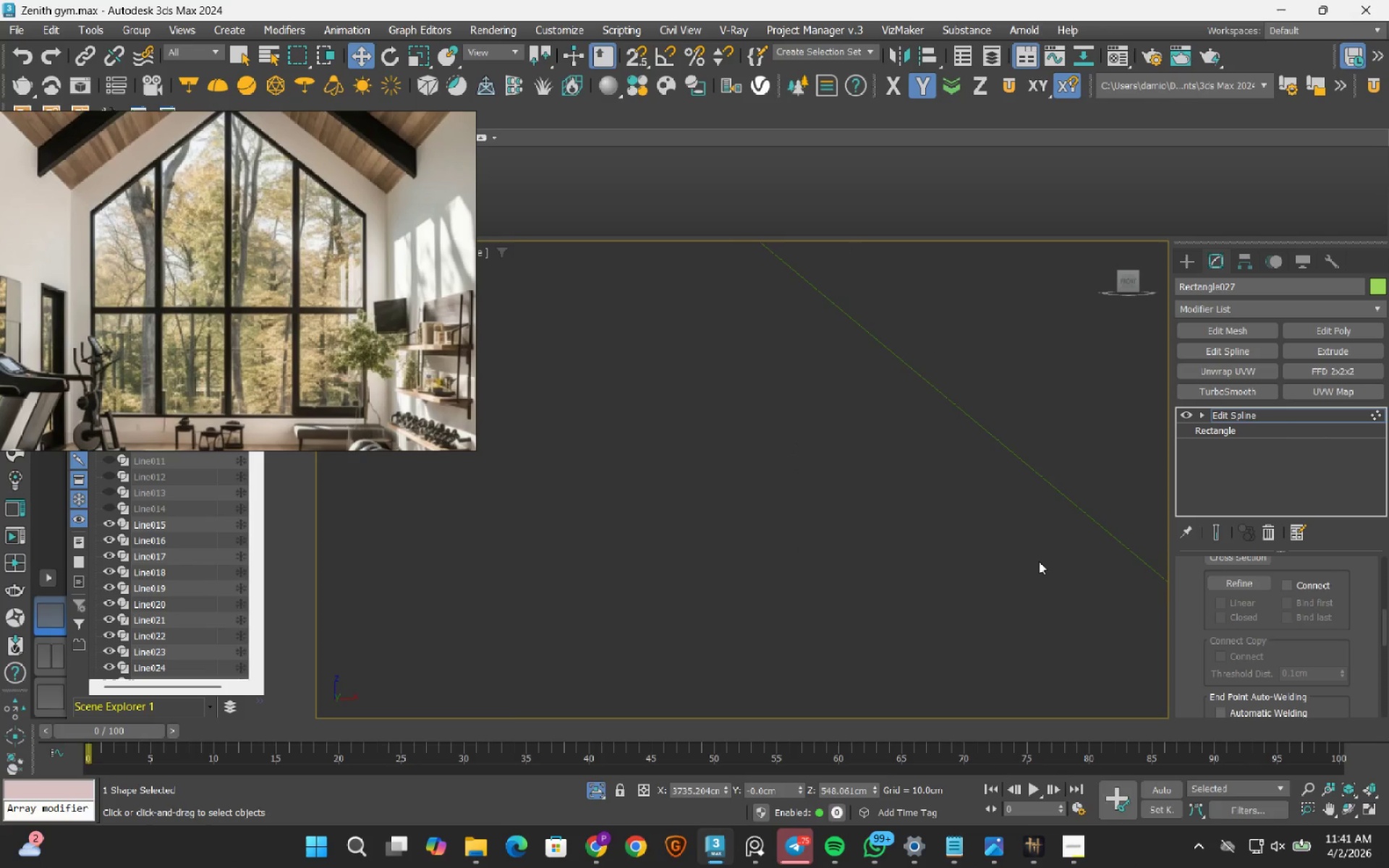 
left_click_drag(start_coordinate=[553, 547], to_coordinate=[682, 672])
 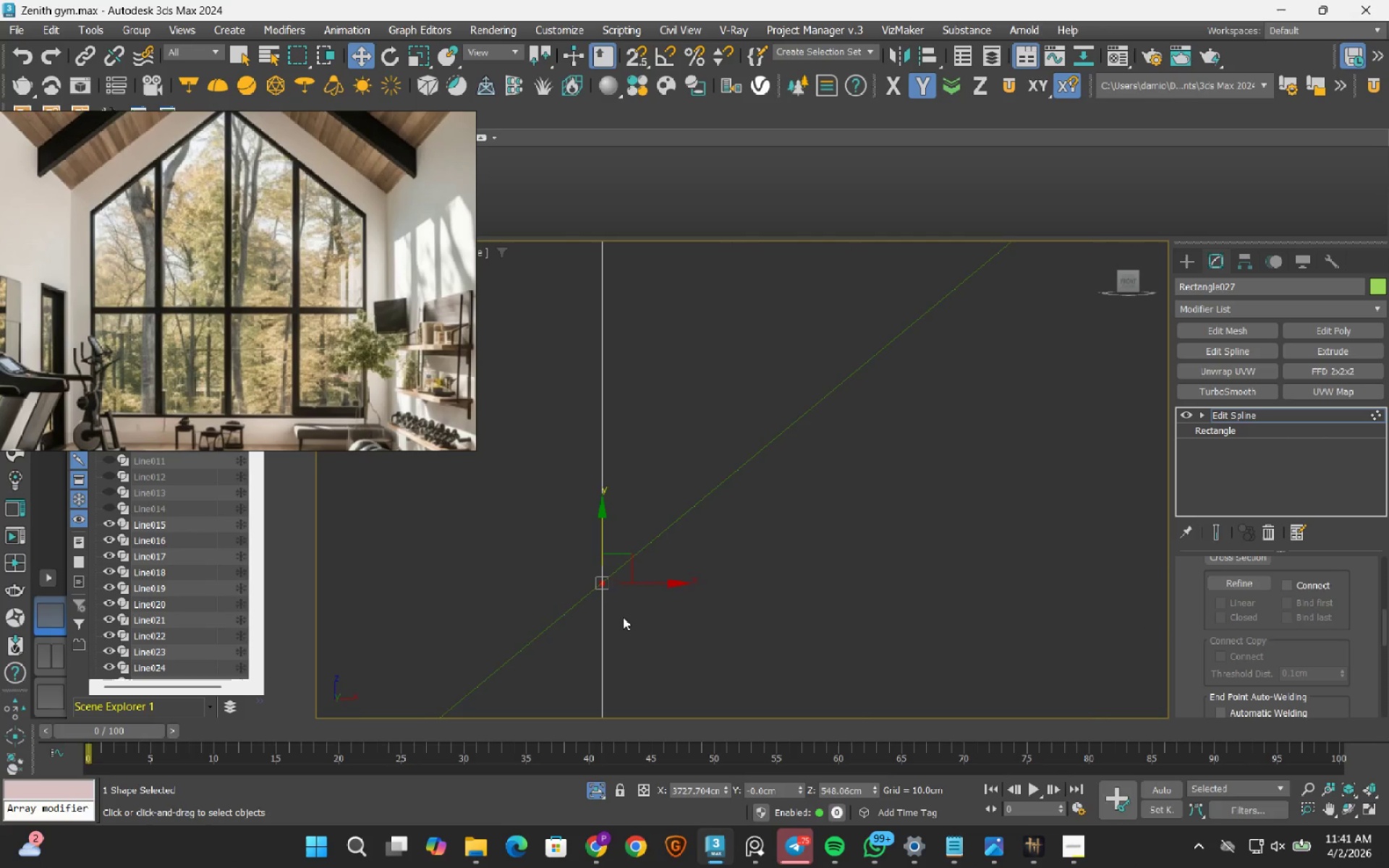 
scroll: coordinate [571, 556], scroll_direction: up, amount: 12.0
 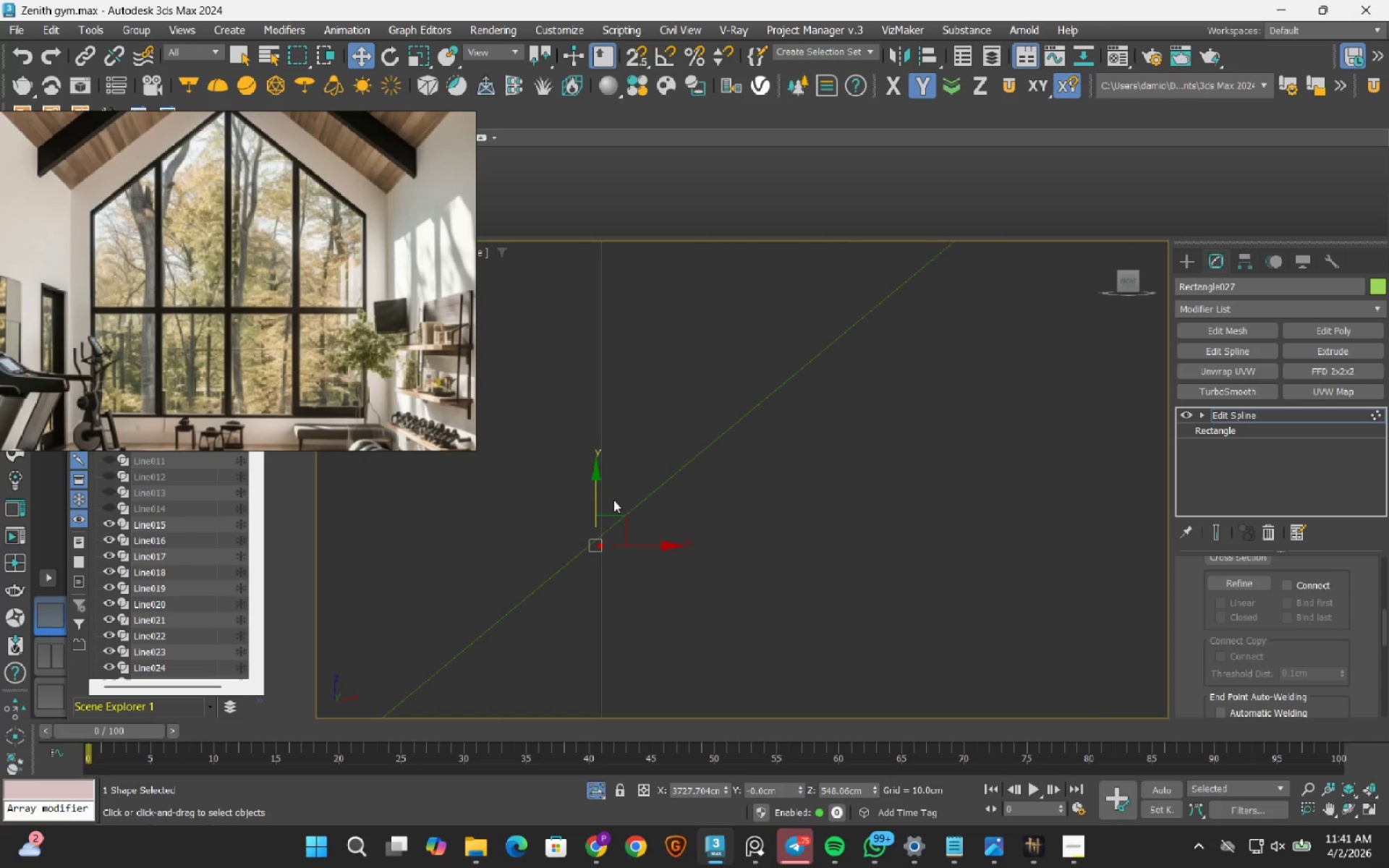 
left_click_drag(start_coordinate=[594, 490], to_coordinate=[598, 473])
 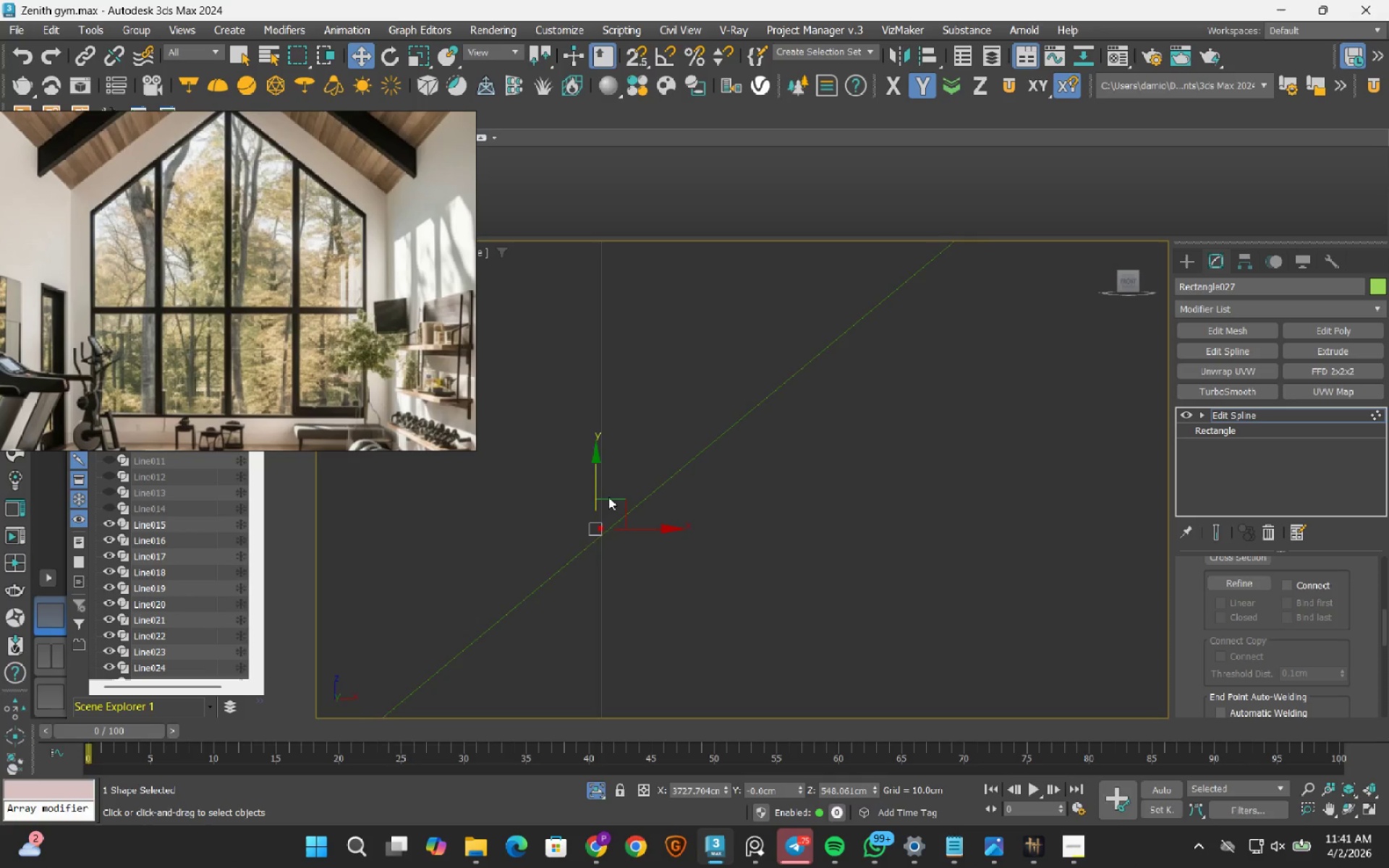 
scroll: coordinate [671, 454], scroll_direction: down, amount: 20.0
 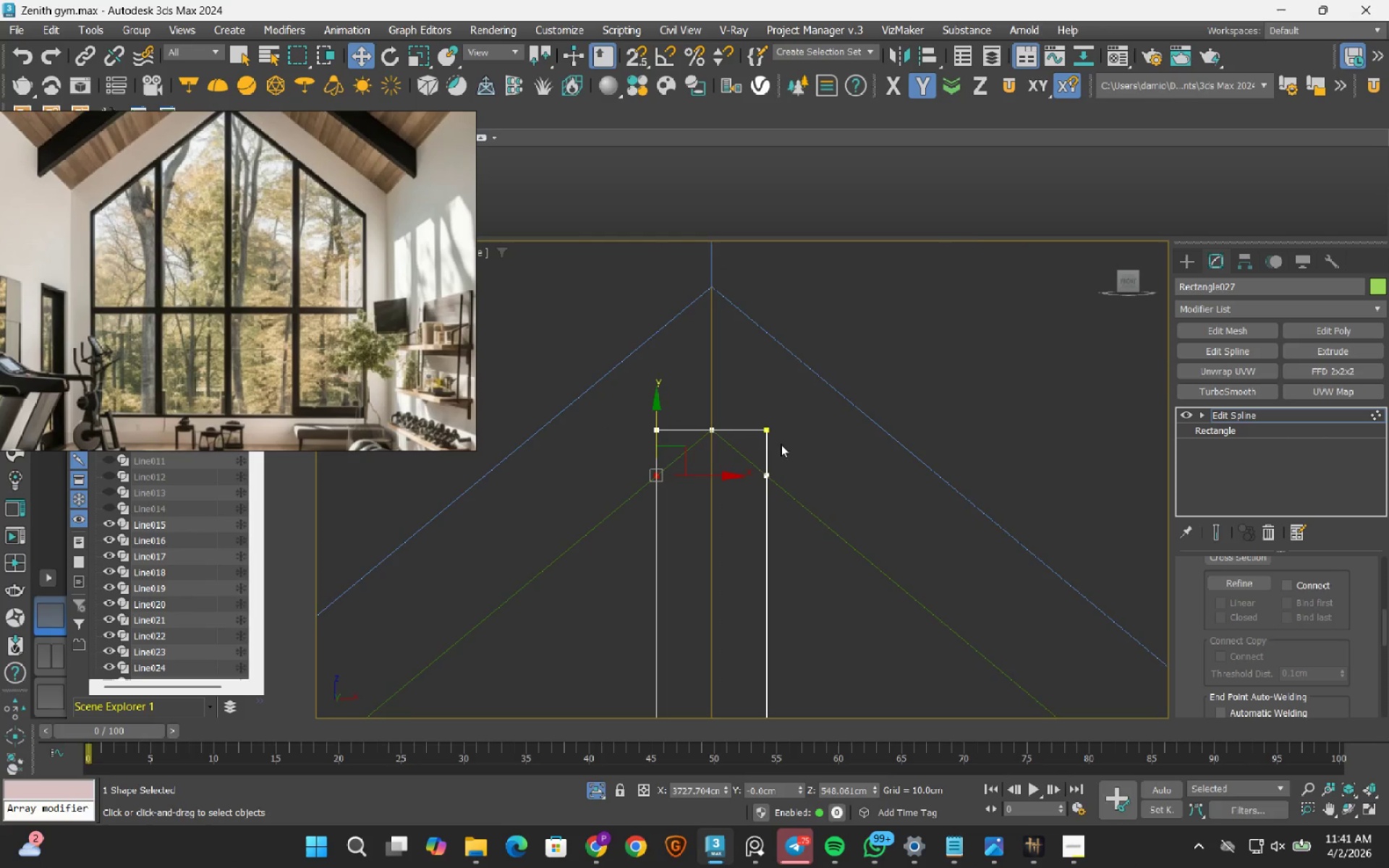 
left_click_drag(start_coordinate=[660, 346], to_coordinate=[702, 412])
 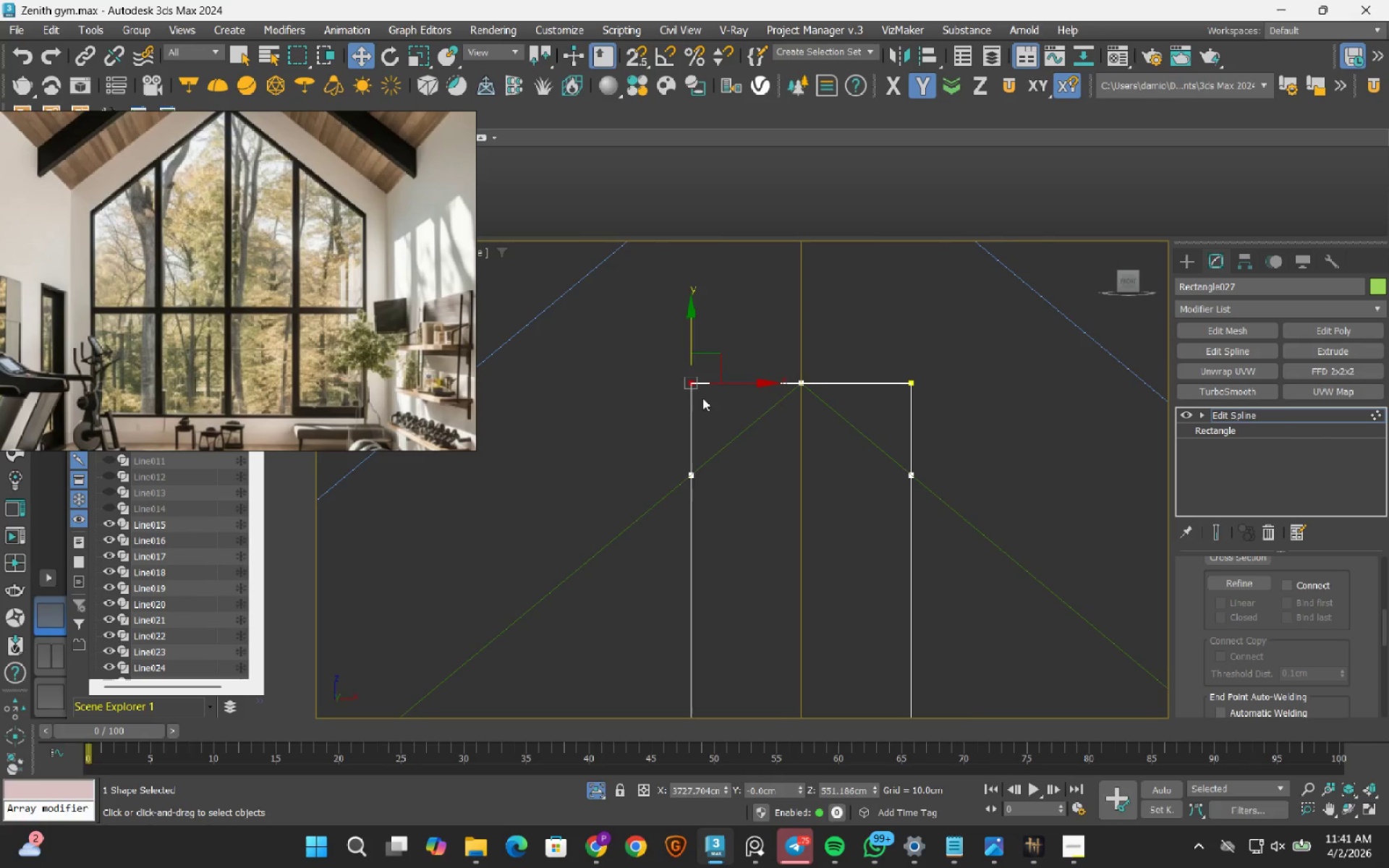 
scroll: coordinate [622, 477], scroll_direction: up, amount: 2.0
 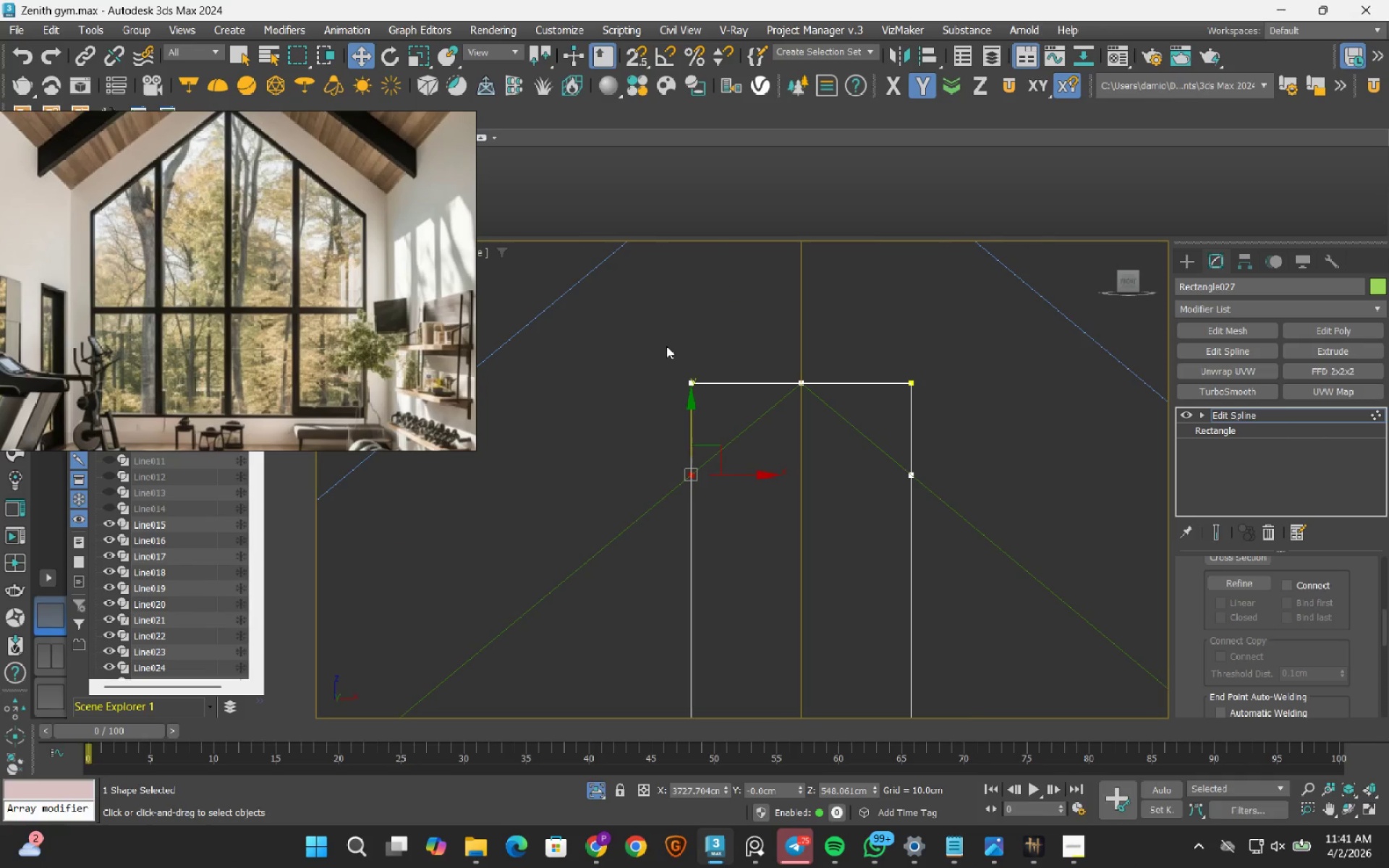 
key(Delete)
 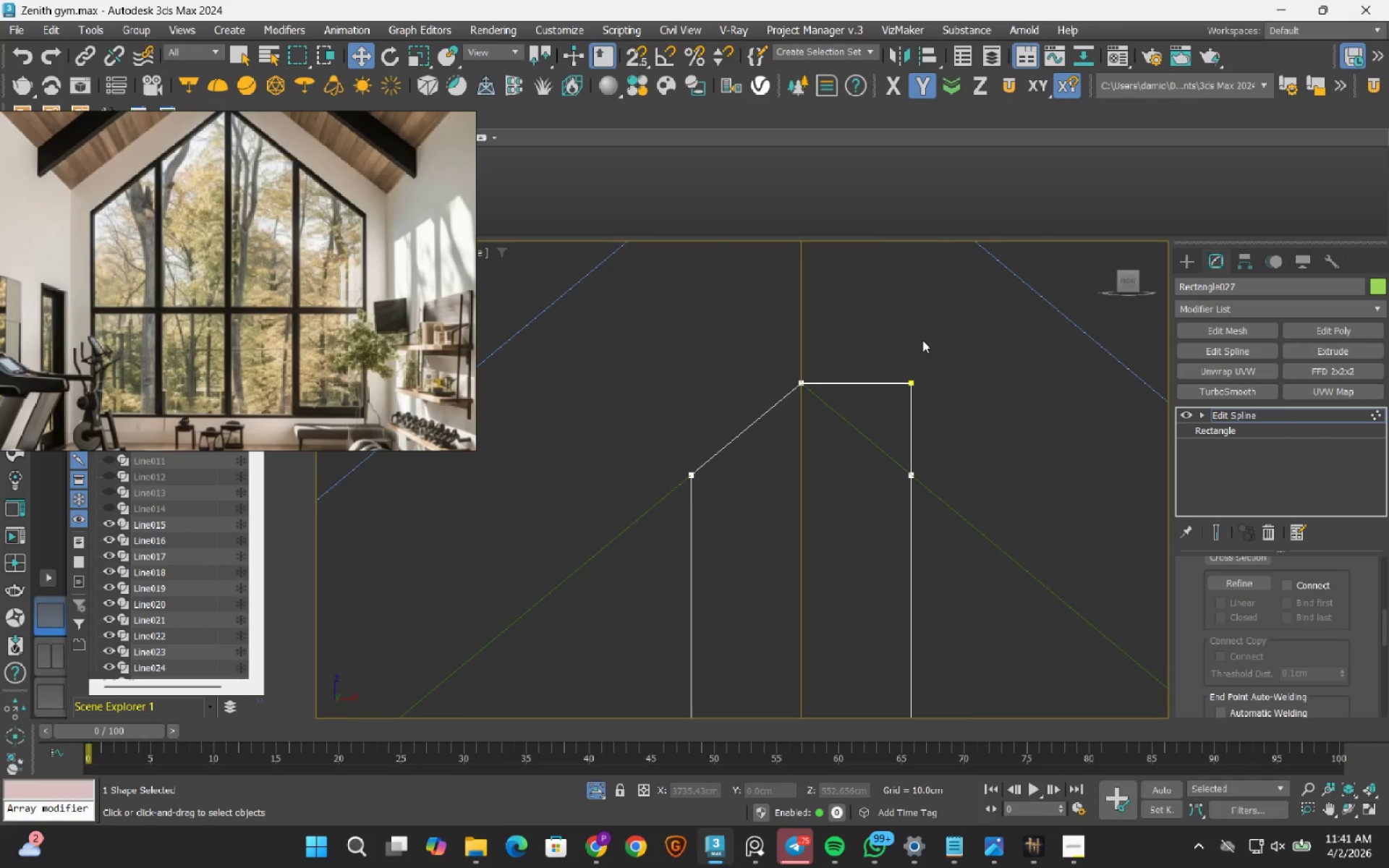 
left_click_drag(start_coordinate=[927, 341], to_coordinate=[878, 436])
 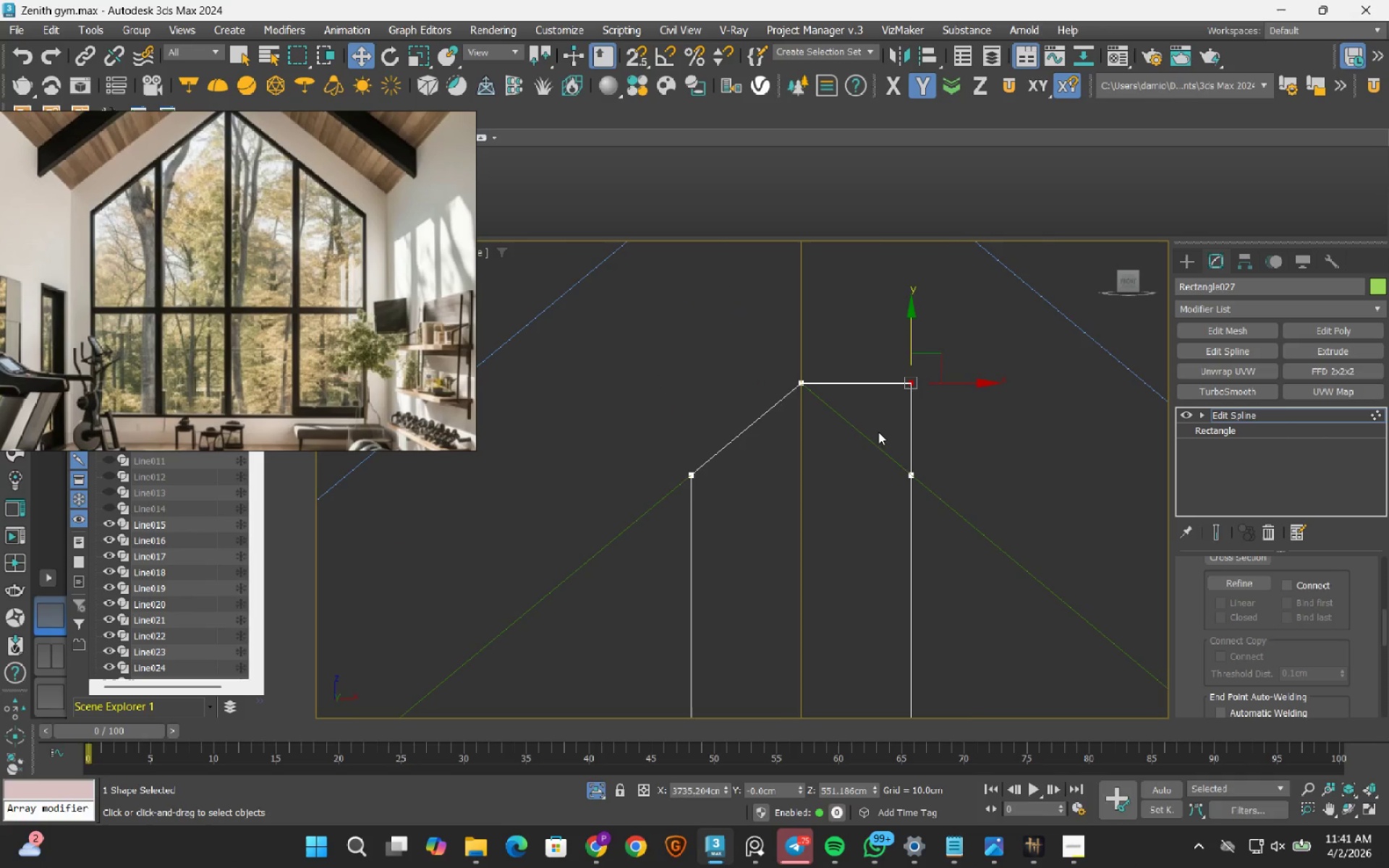 
key(Delete)
 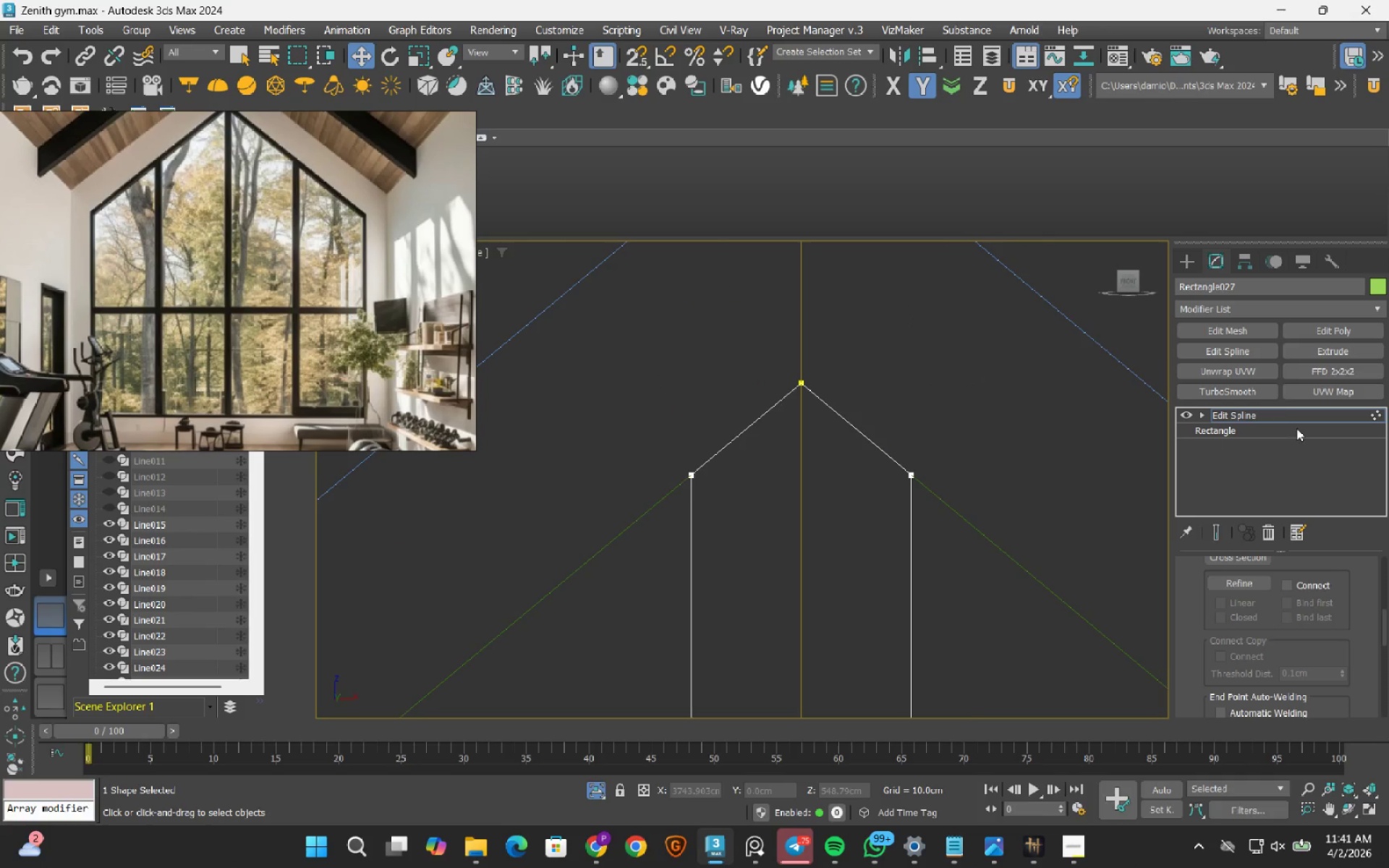 
left_click([1380, 413])
 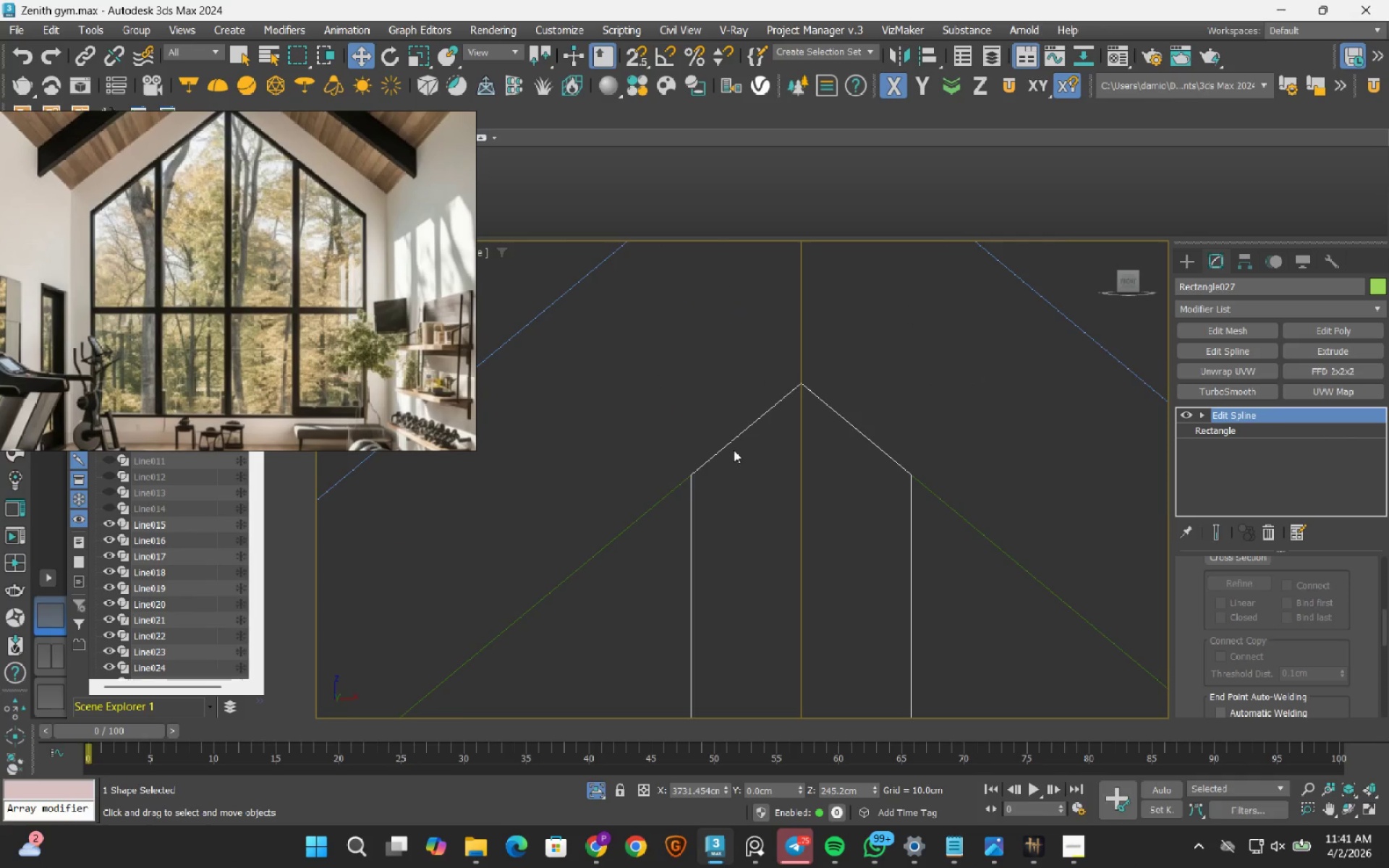 
scroll: coordinate [732, 451], scroll_direction: down, amount: 5.0
 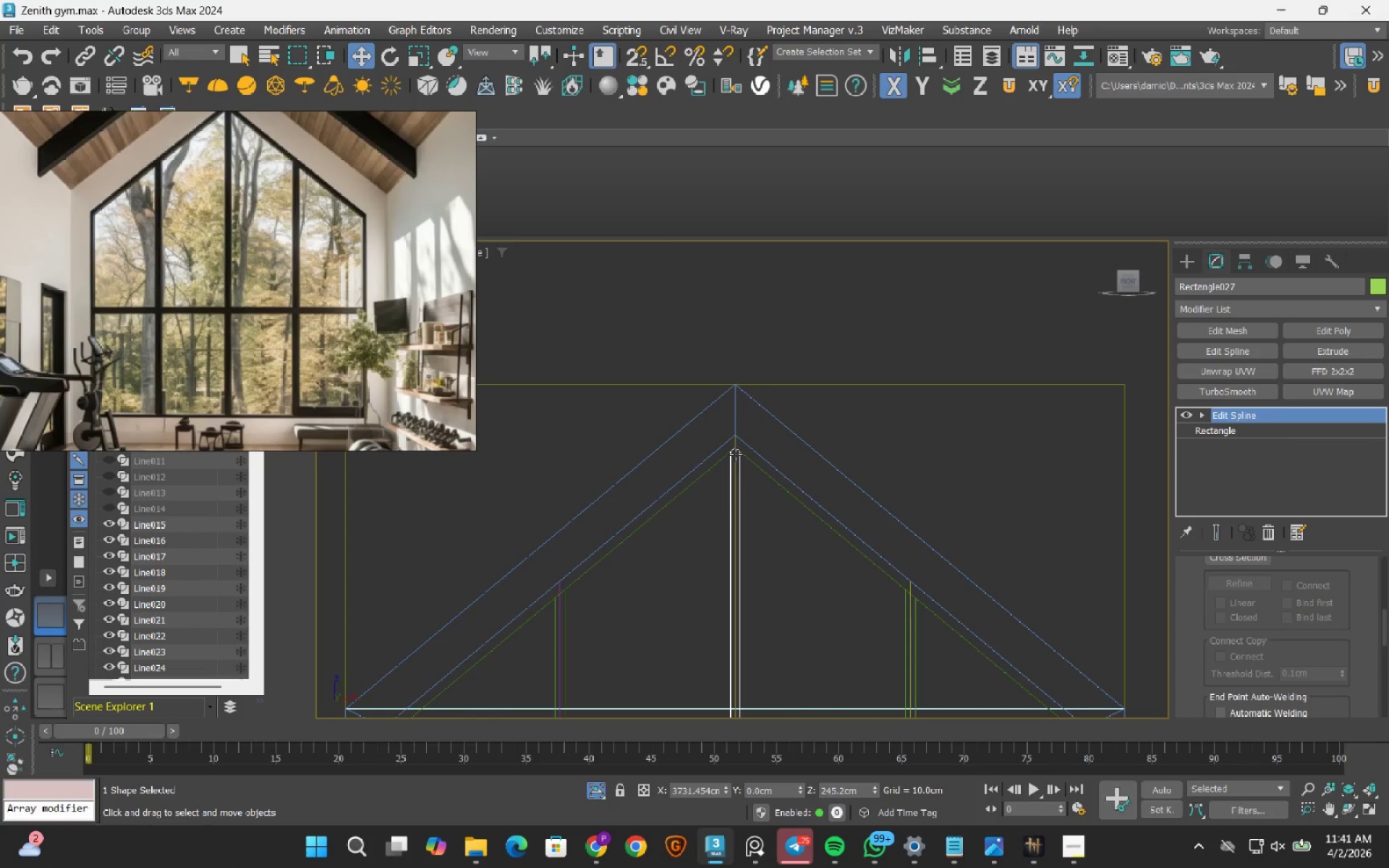 
scroll: coordinate [685, 425], scroll_direction: up, amount: 7.0
 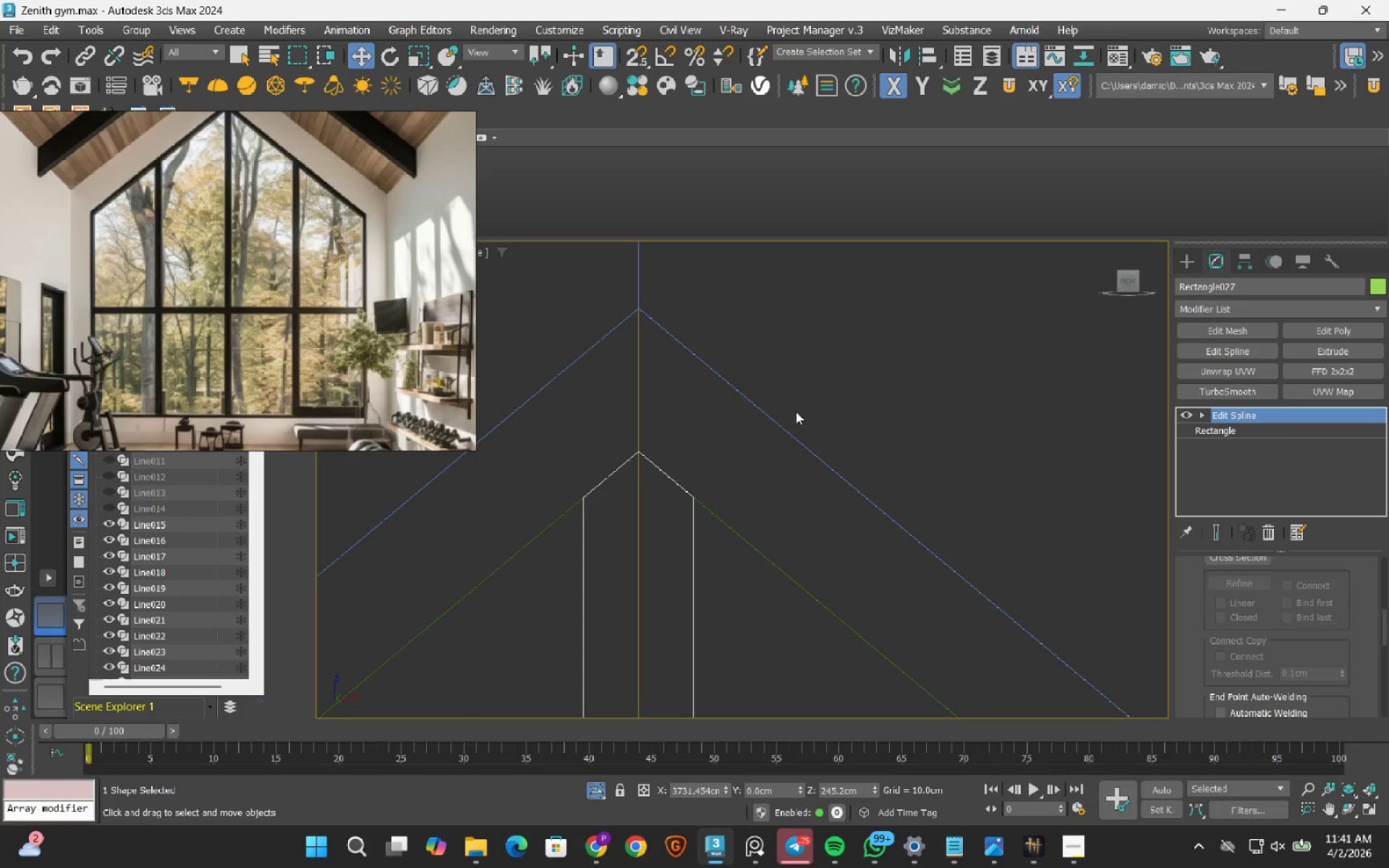 
scroll: coordinate [733, 402], scroll_direction: down, amount: 6.0
 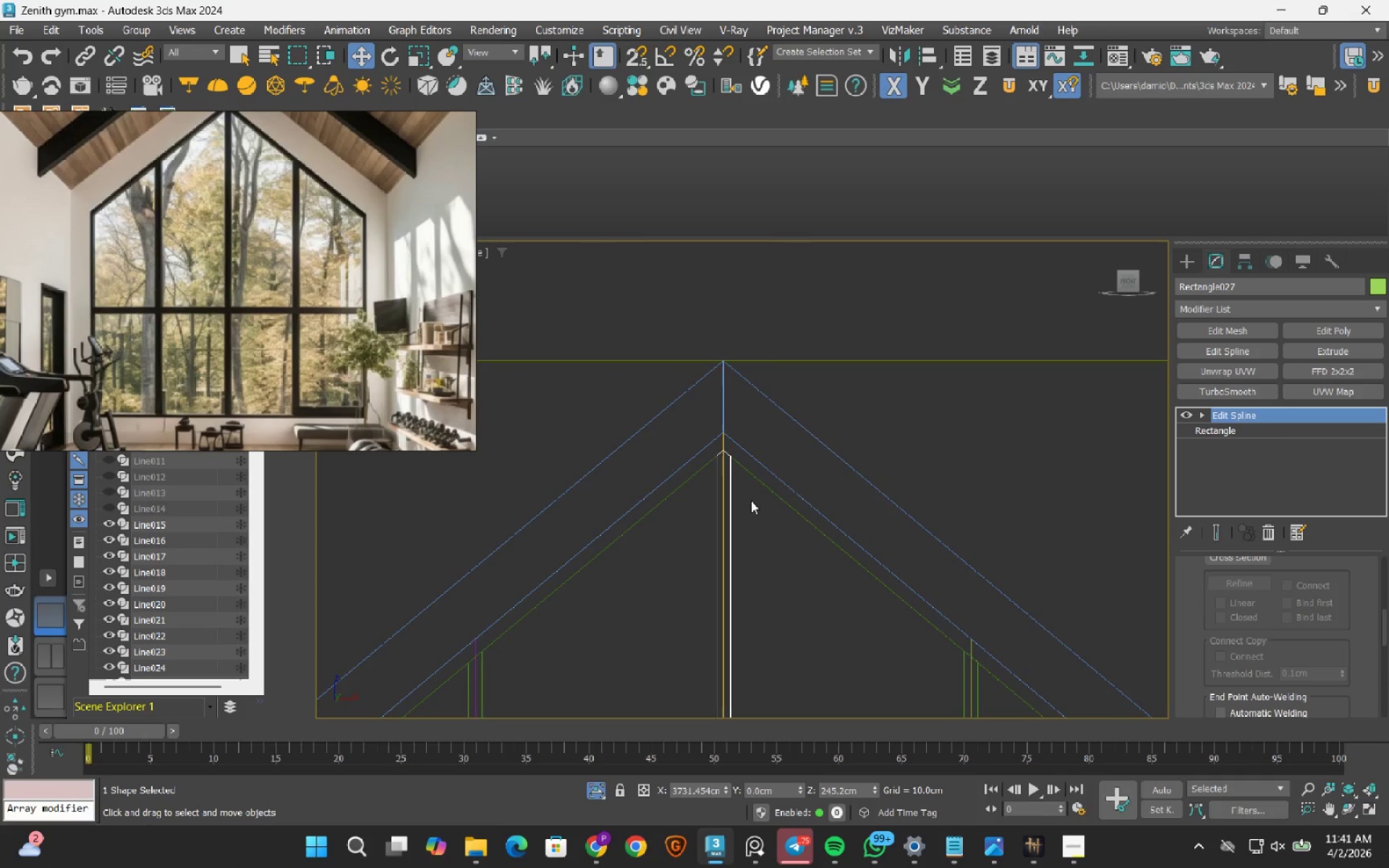 
wait(6.43)
 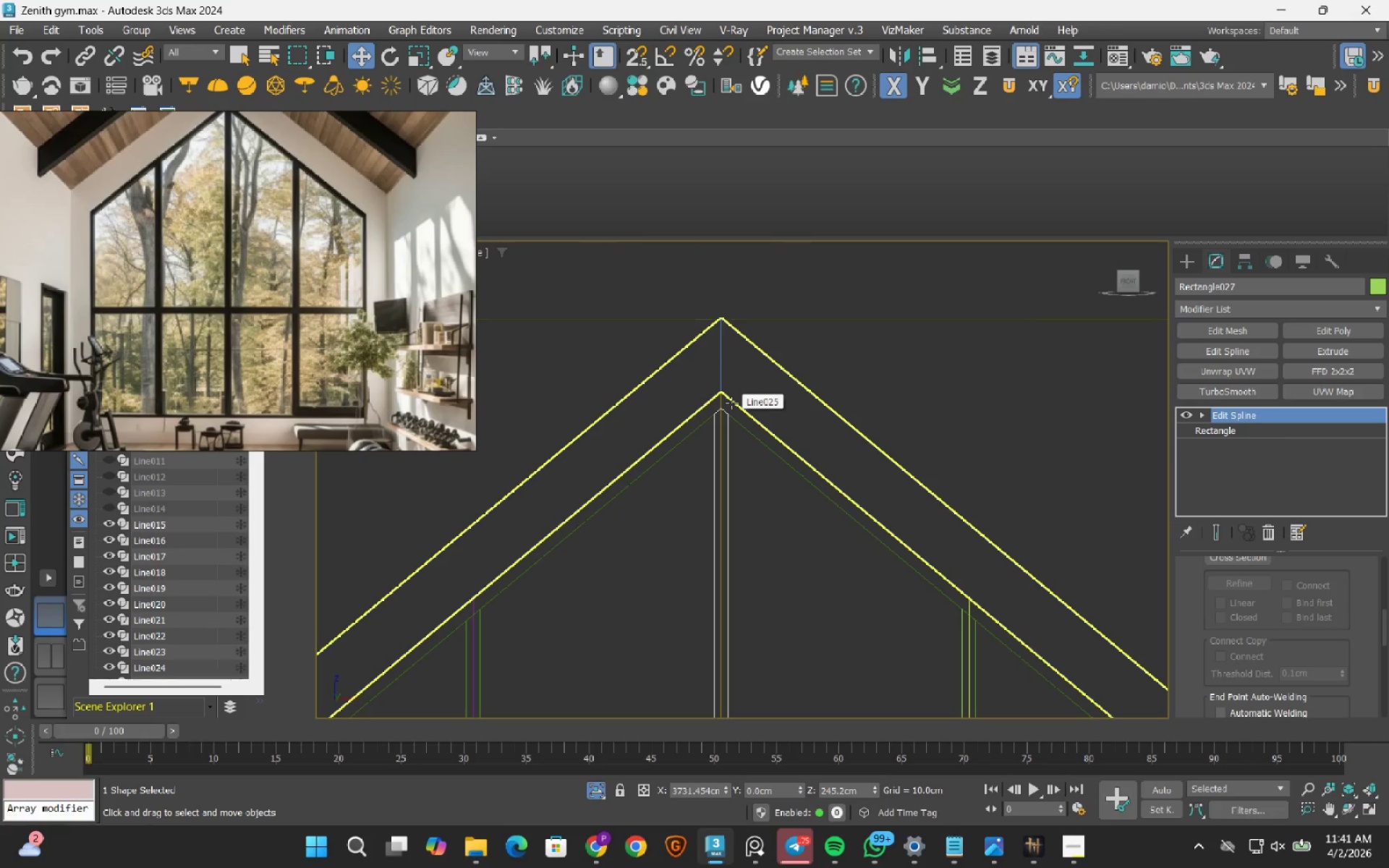 
scroll: coordinate [730, 448], scroll_direction: down, amount: 7.0
 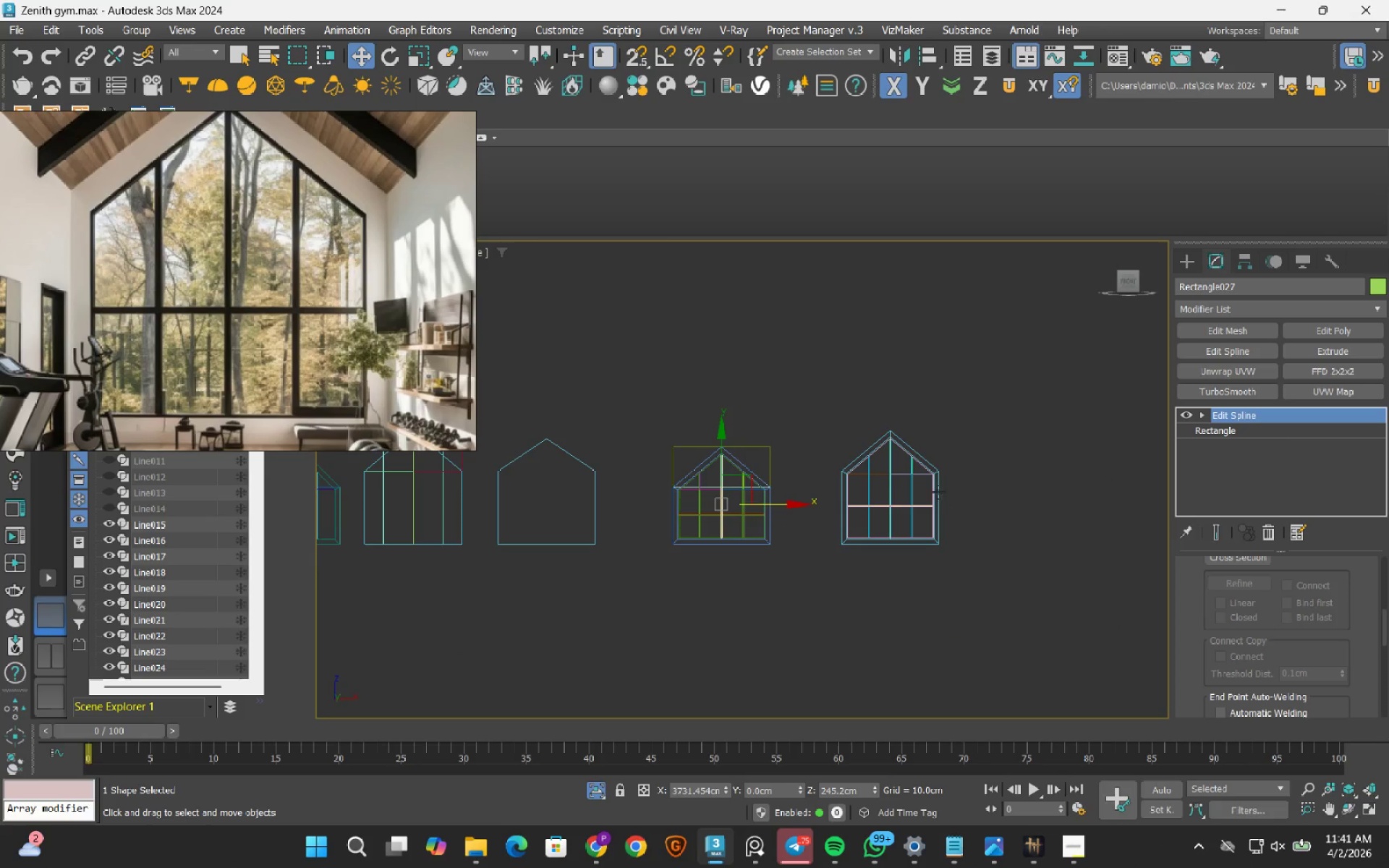 
hold_key(key=AltLeft, duration=0.53)
scroll: coordinate [889, 471], scroll_direction: up, amount: 4.0
 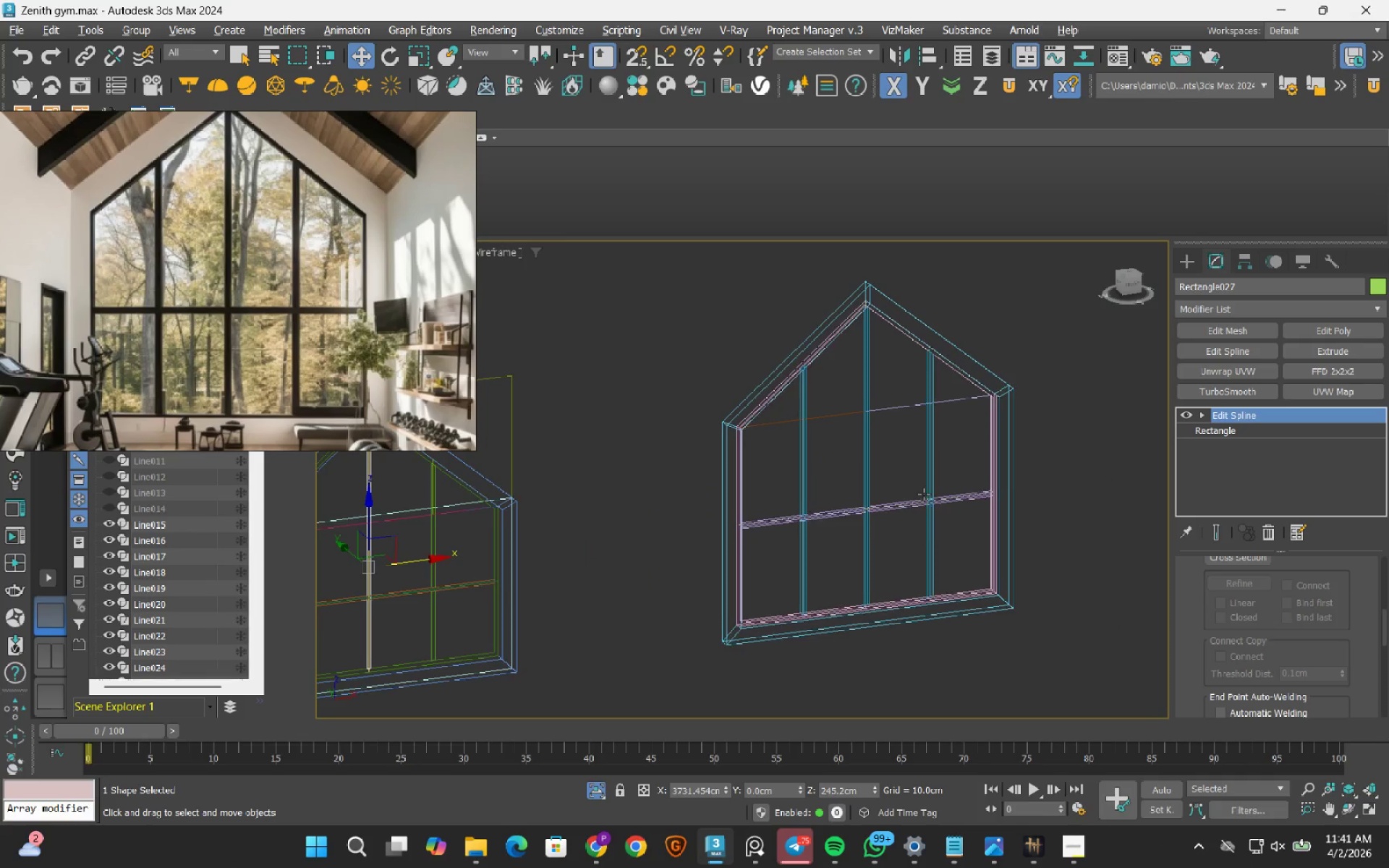 
key(F3)
 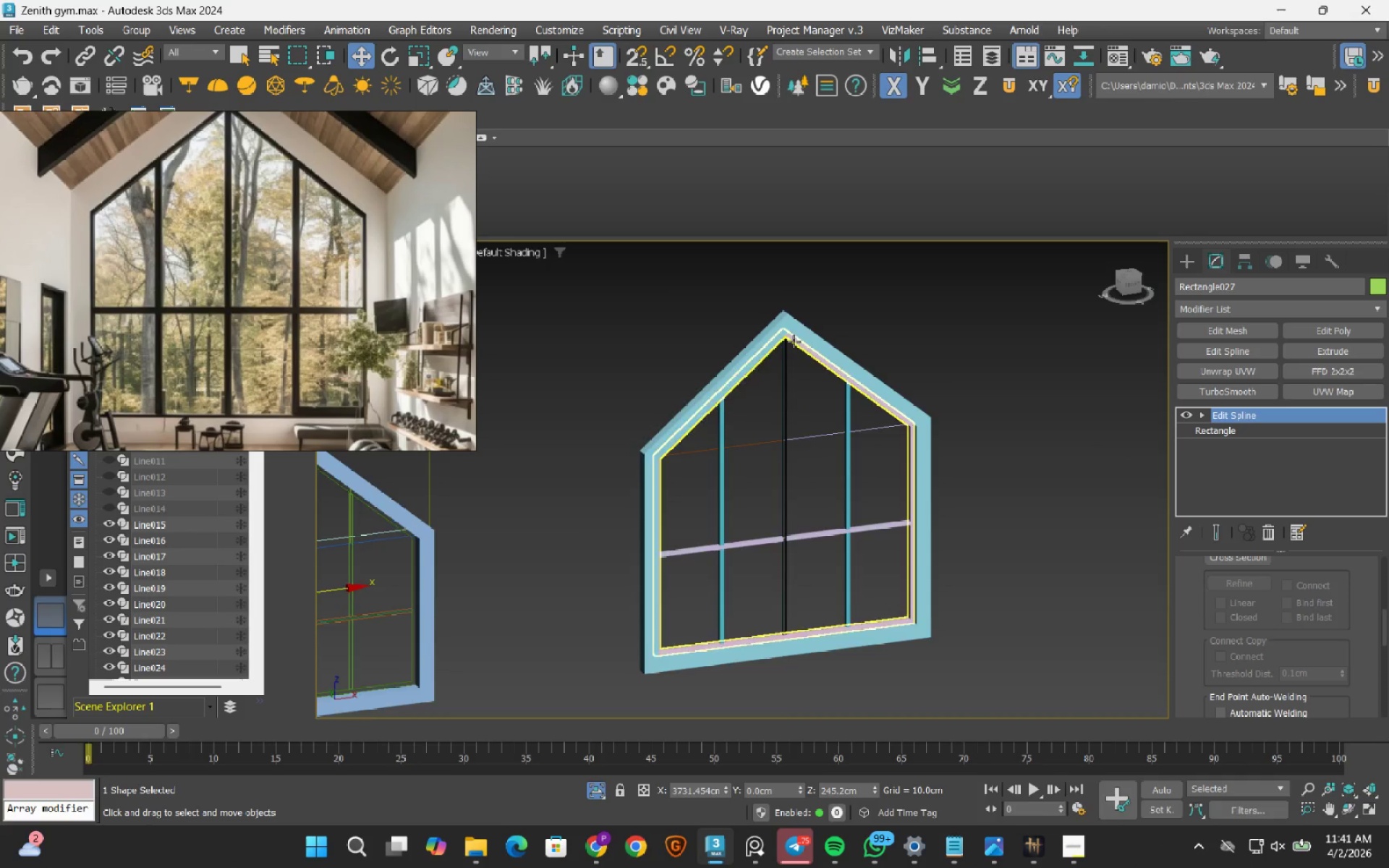 
scroll: coordinate [771, 370], scroll_direction: up, amount: 6.0
 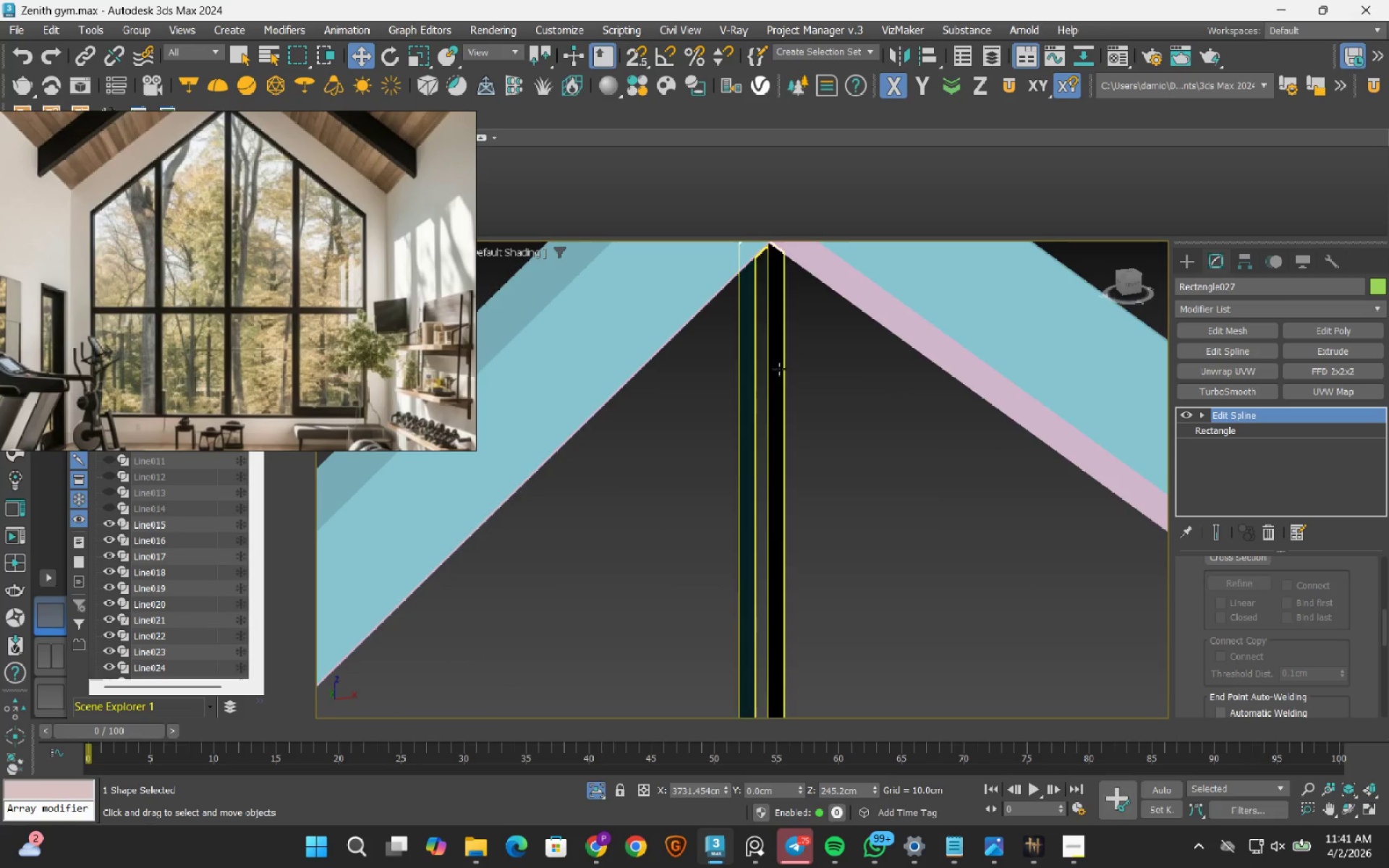 
left_click([779, 369])
 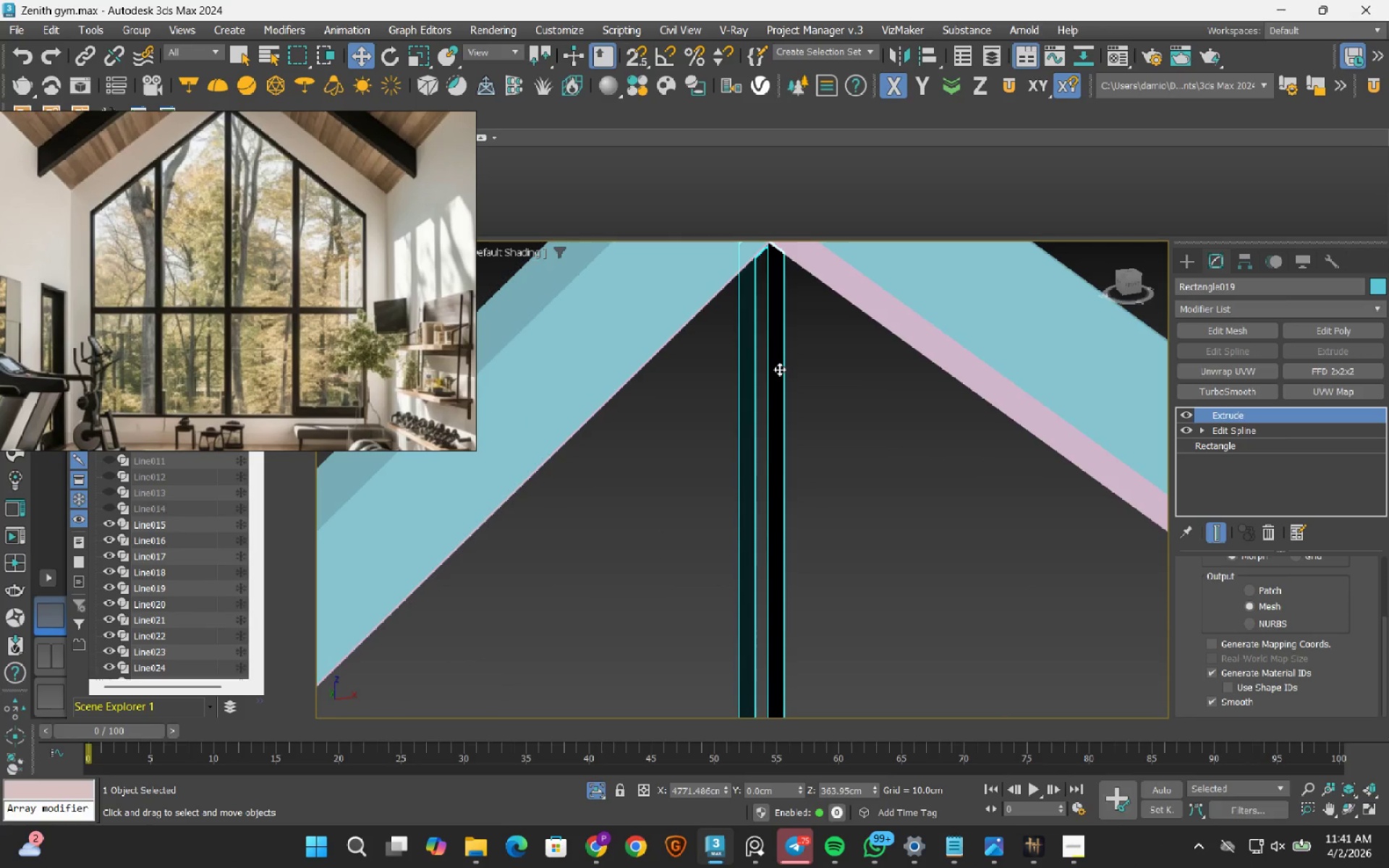 
scroll: coordinate [779, 369], scroll_direction: down, amount: 2.0
 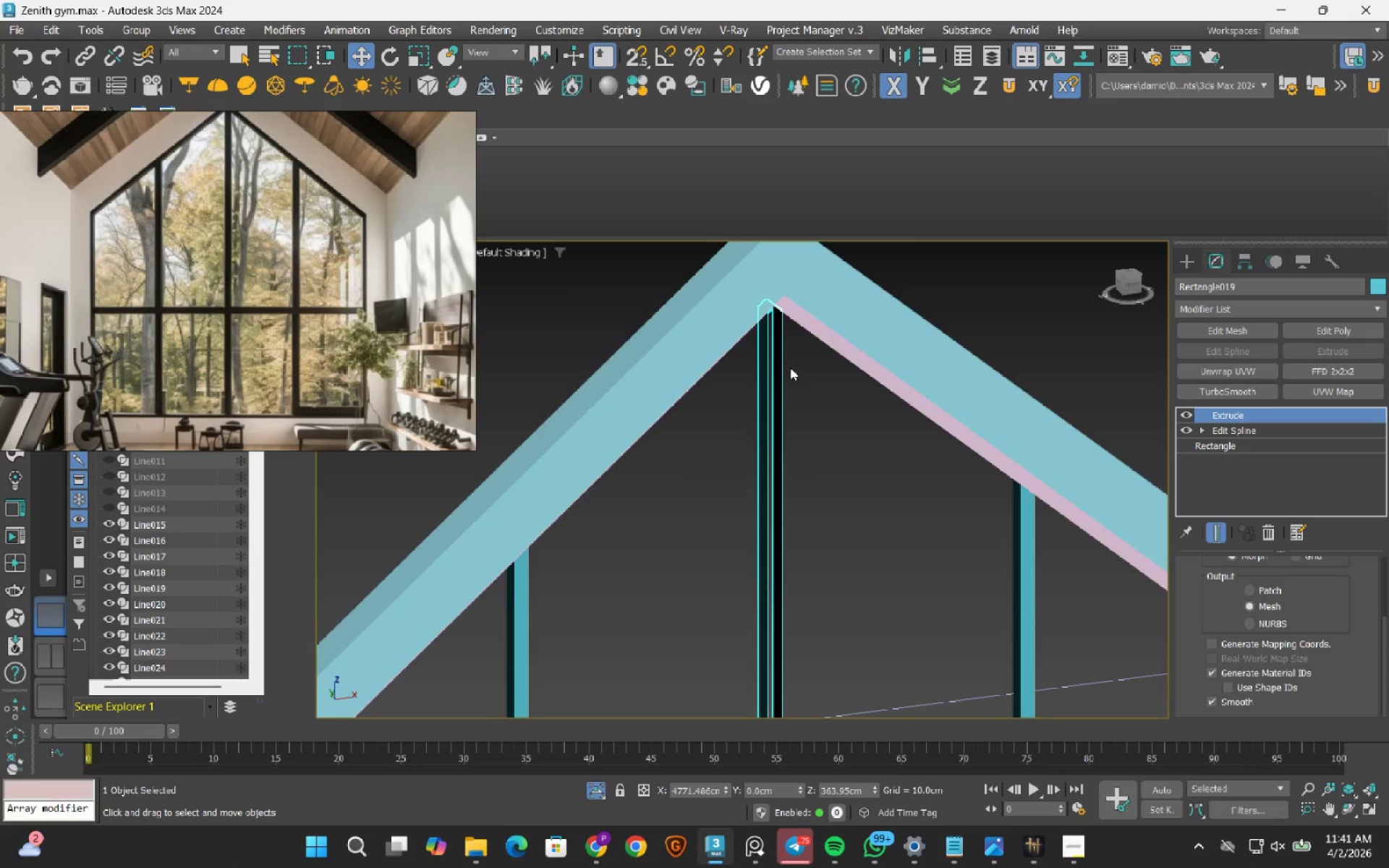 
scroll: coordinate [743, 399], scroll_direction: up, amount: 3.0
 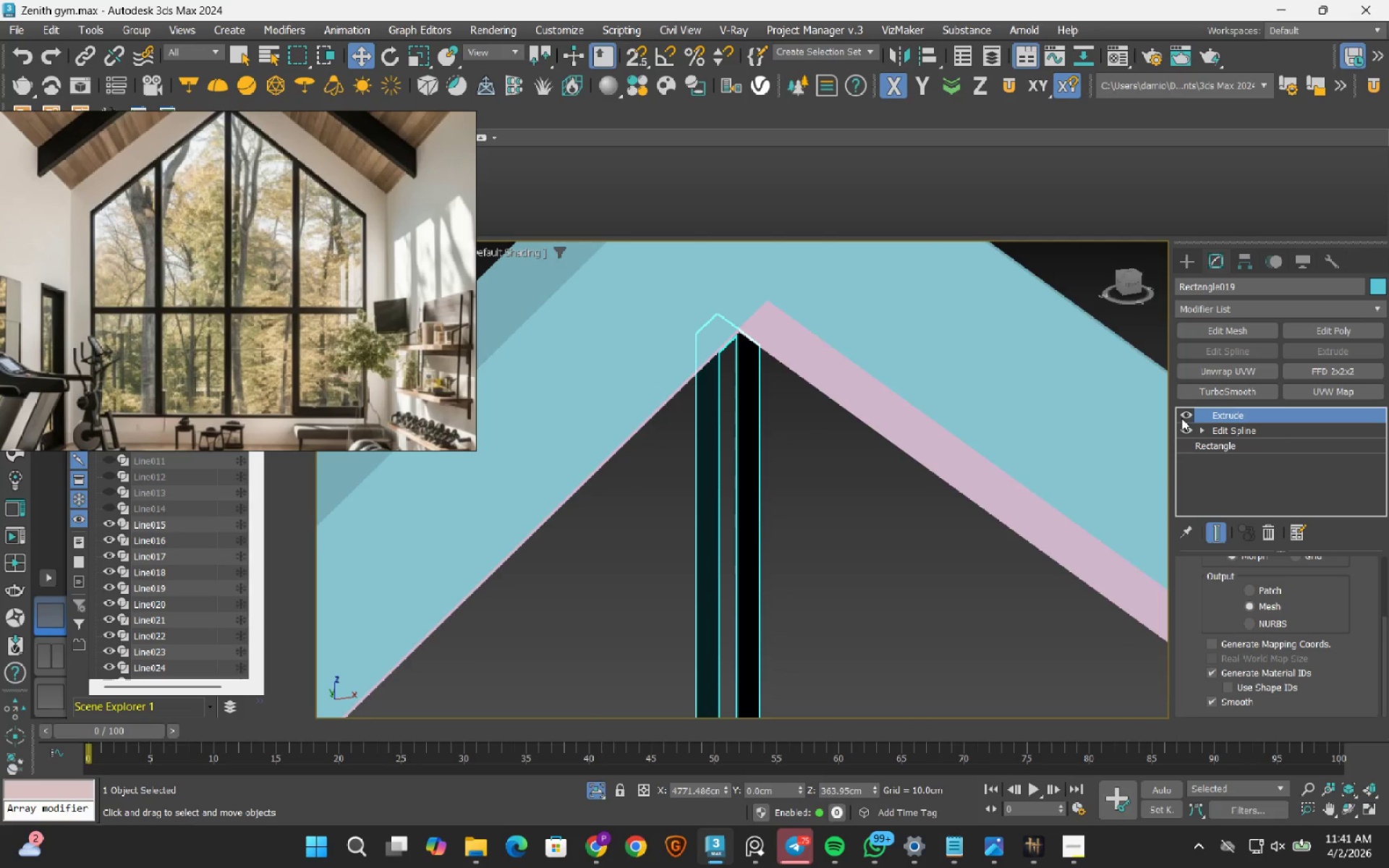 
left_click([1179, 417])
 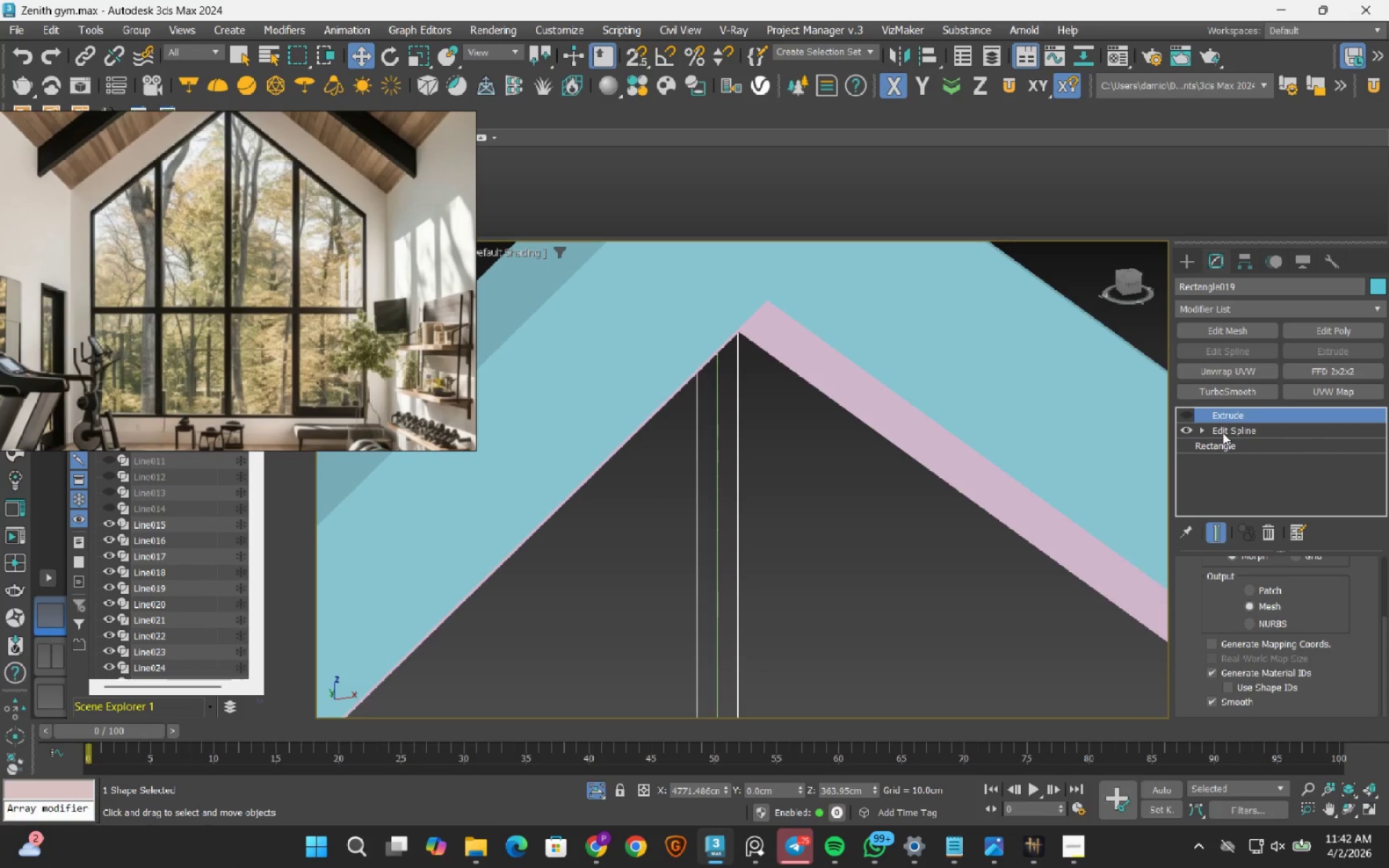 
double_click([1223, 433])
 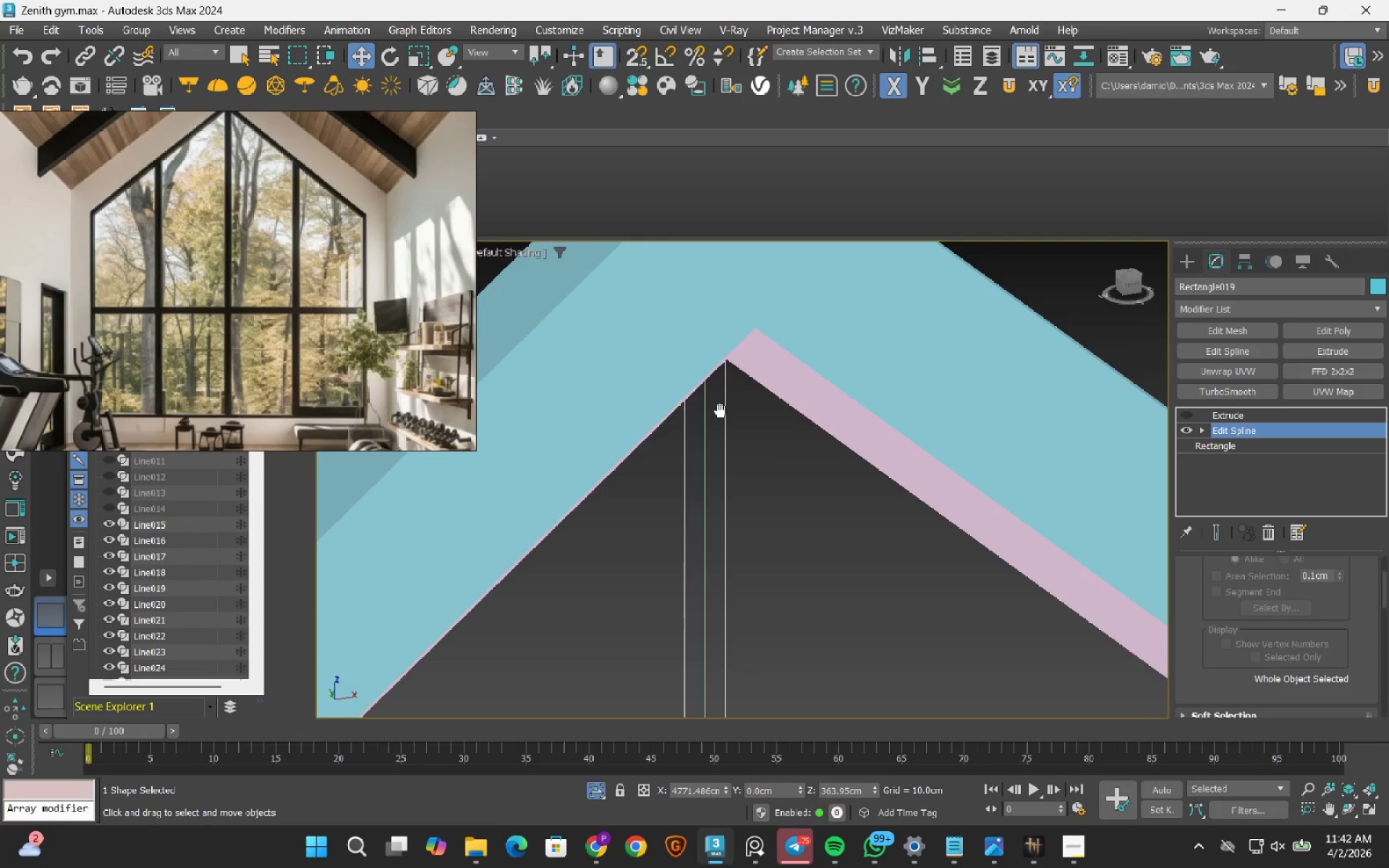 
hold_key(key=AltLeft, duration=0.36)
scroll: coordinate [765, 465], scroll_direction: up, amount: 1.0
 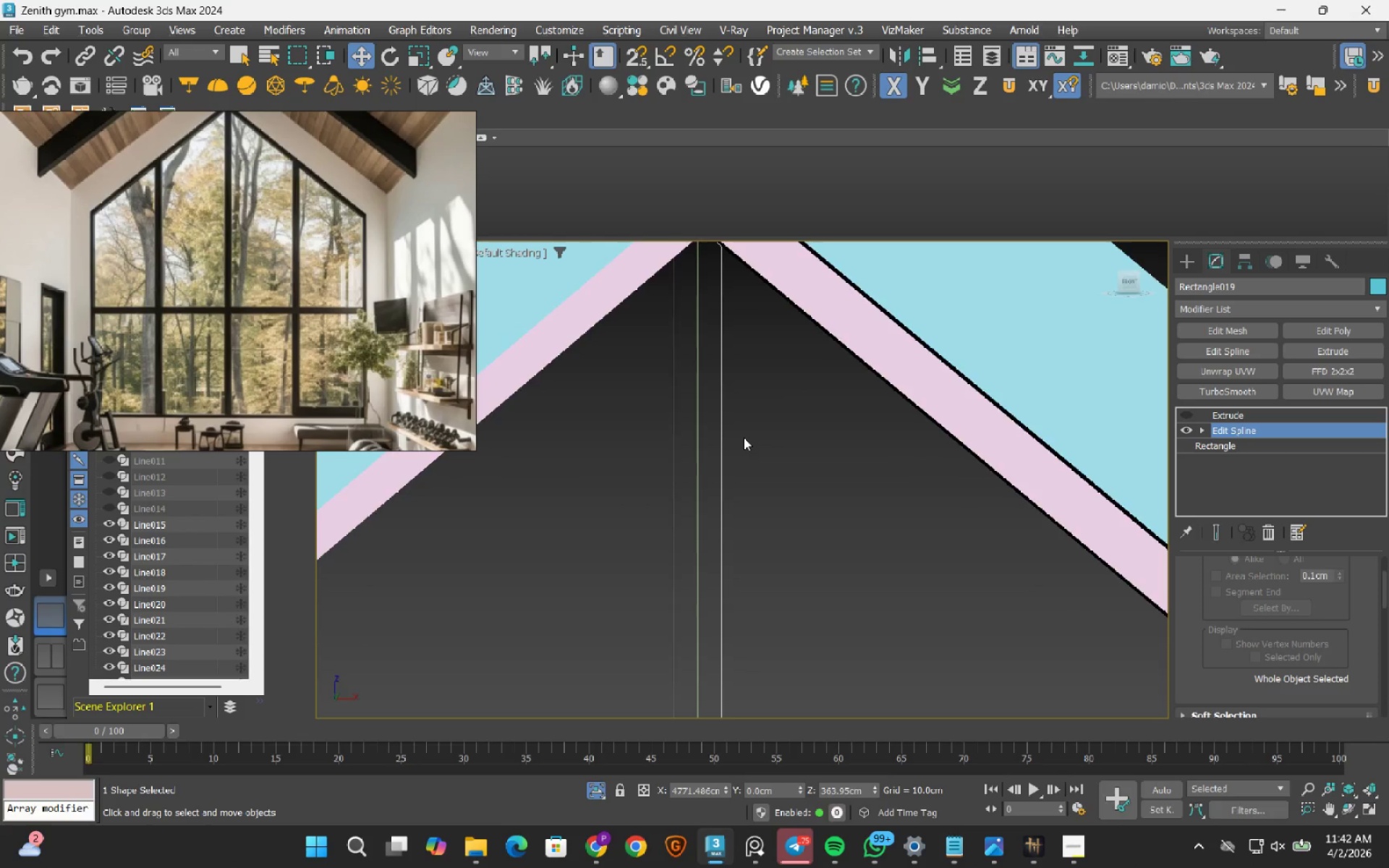 
key(F3)
 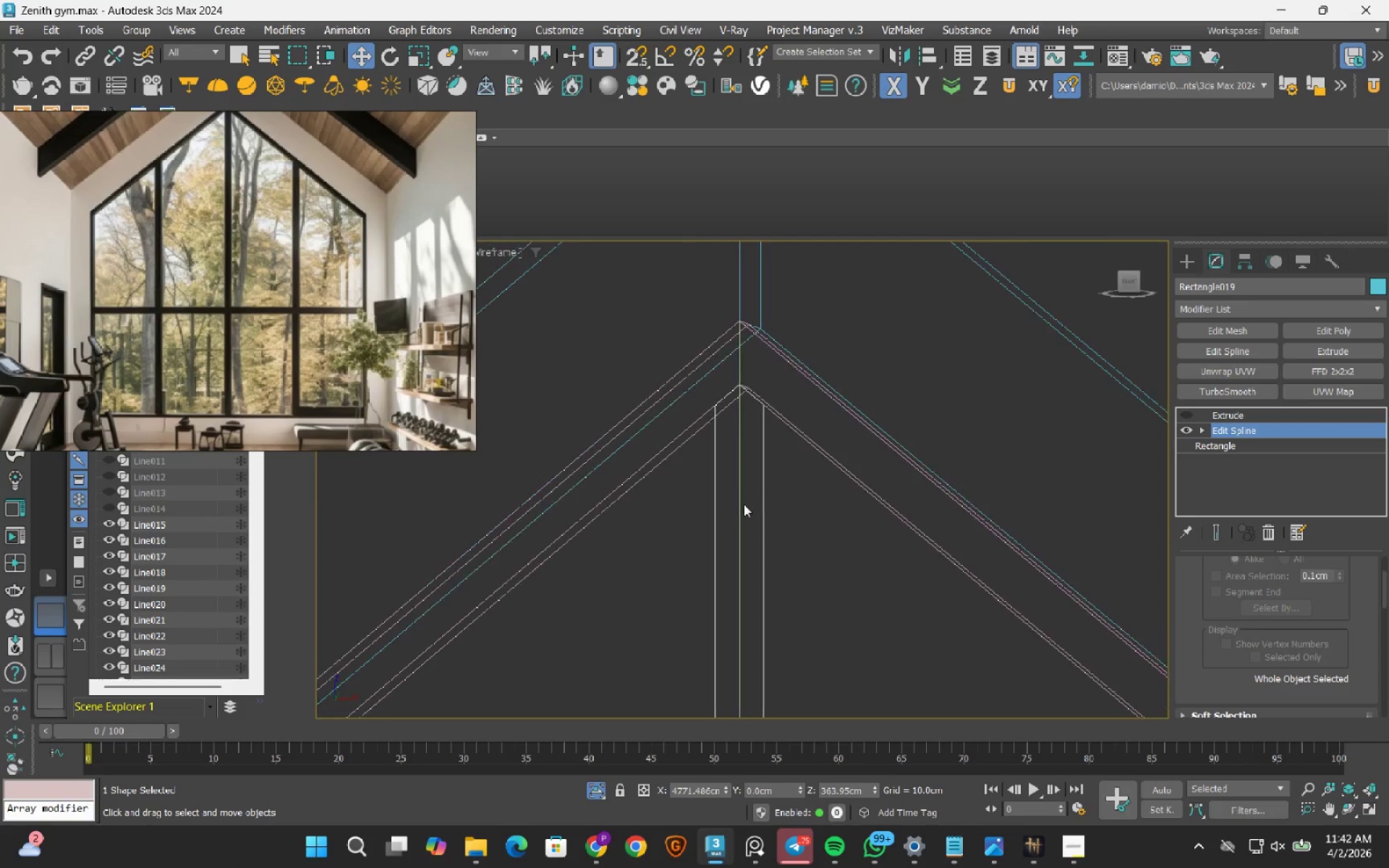 
scroll: coordinate [766, 367], scroll_direction: up, amount: 5.0
 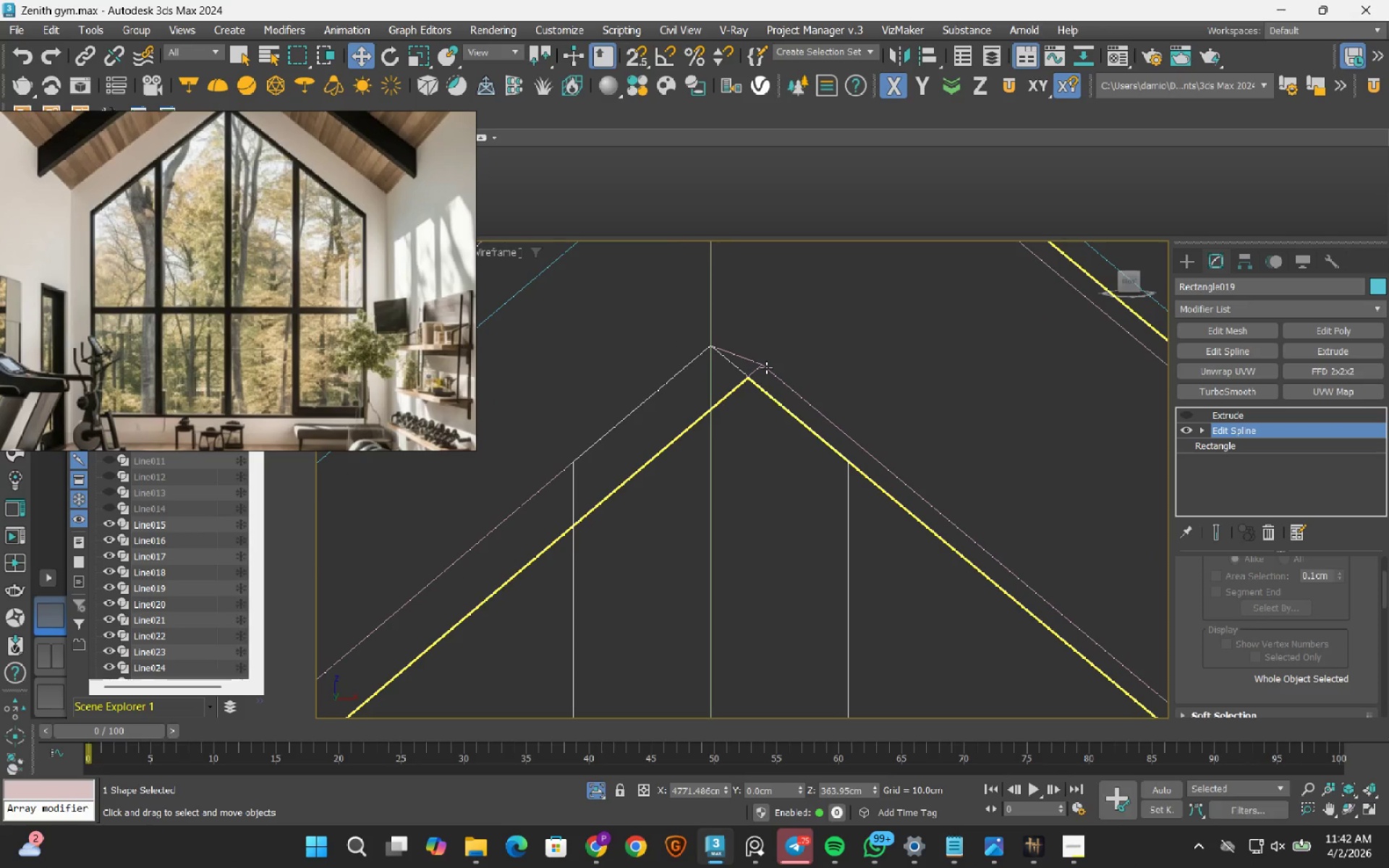 
key(1)
 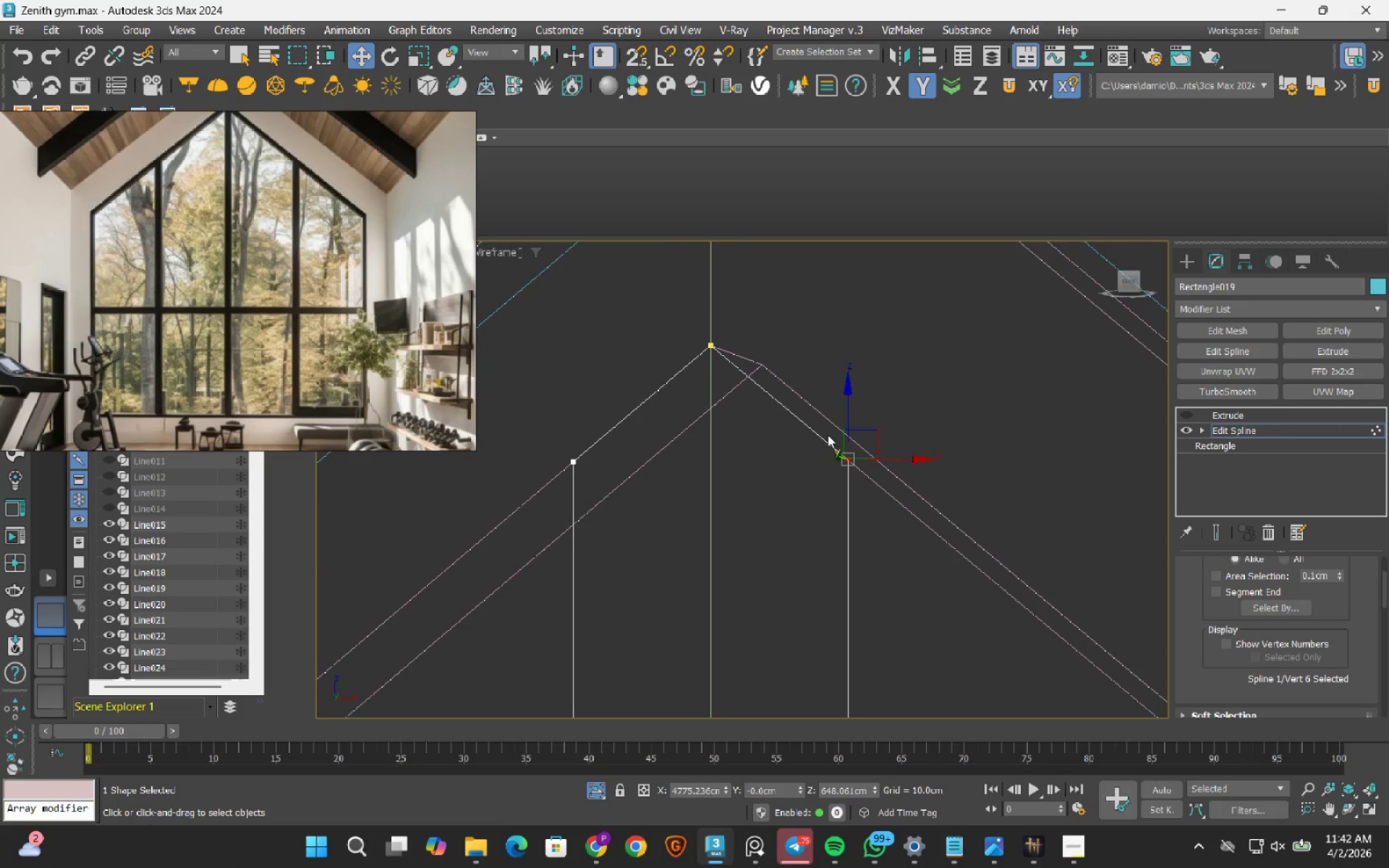 
left_click([926, 393])
 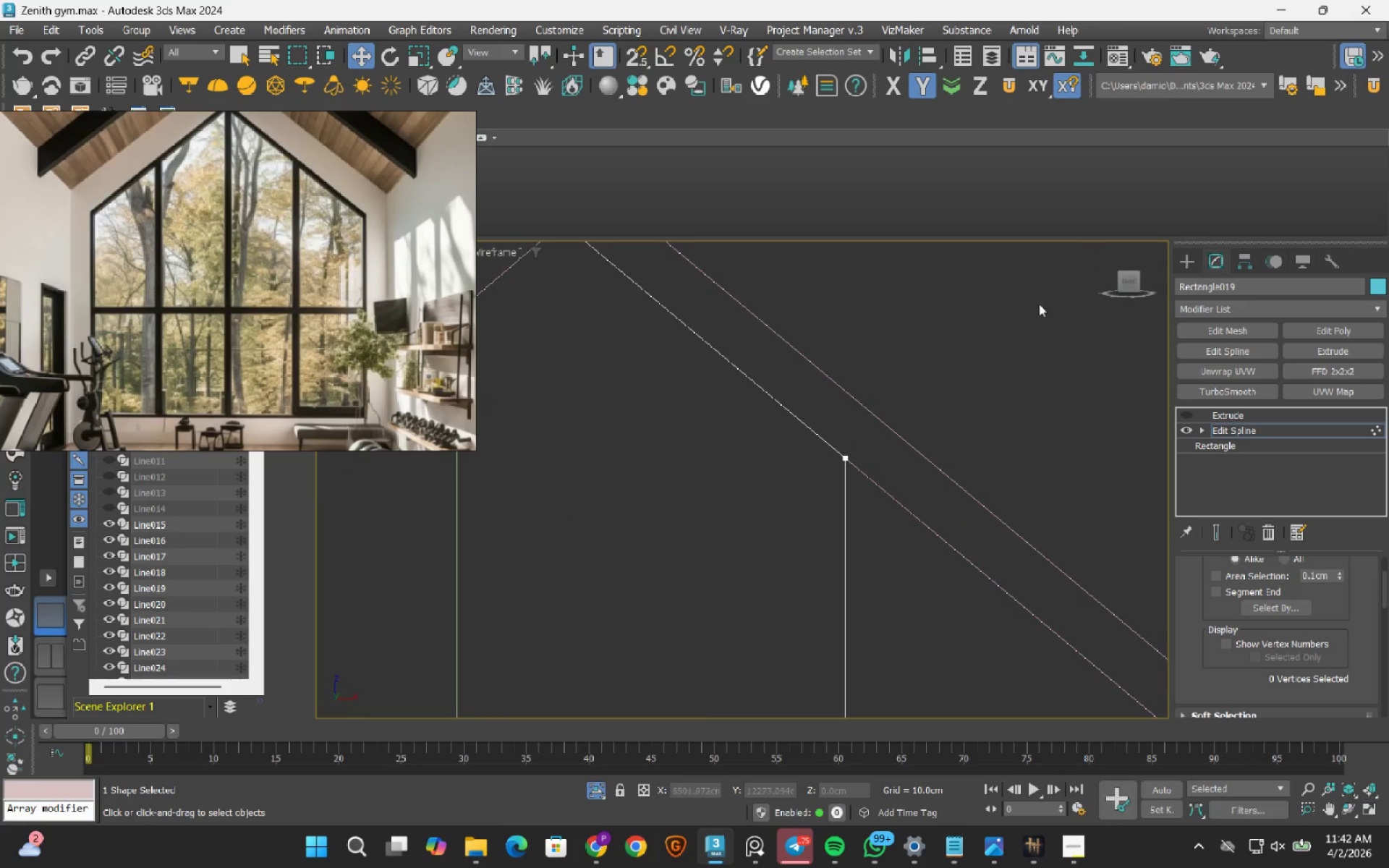 
scroll: coordinate [849, 461], scroll_direction: up, amount: 3.0
 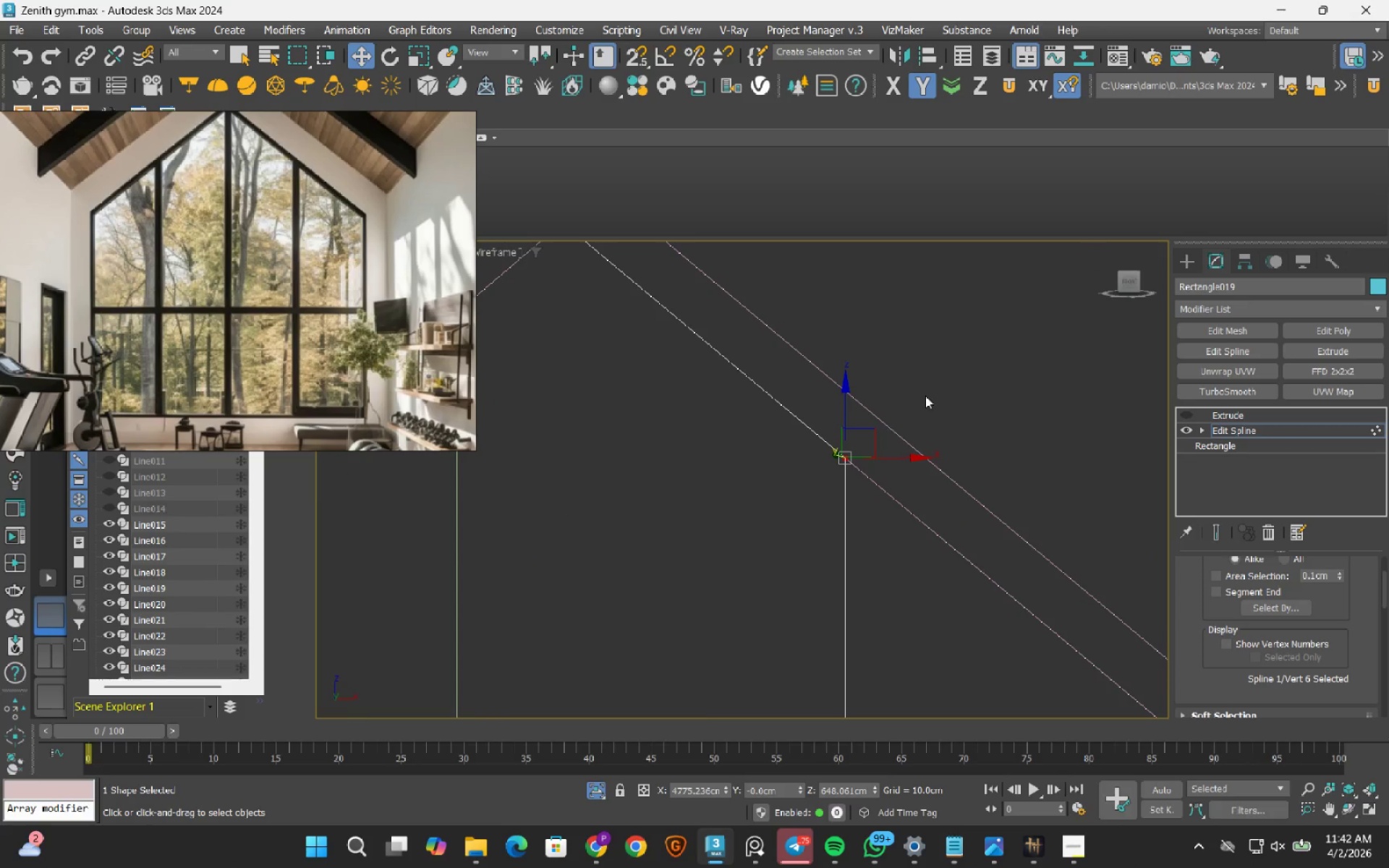 
left_click_drag(start_coordinate=[1025, 310], to_coordinate=[787, 514])
 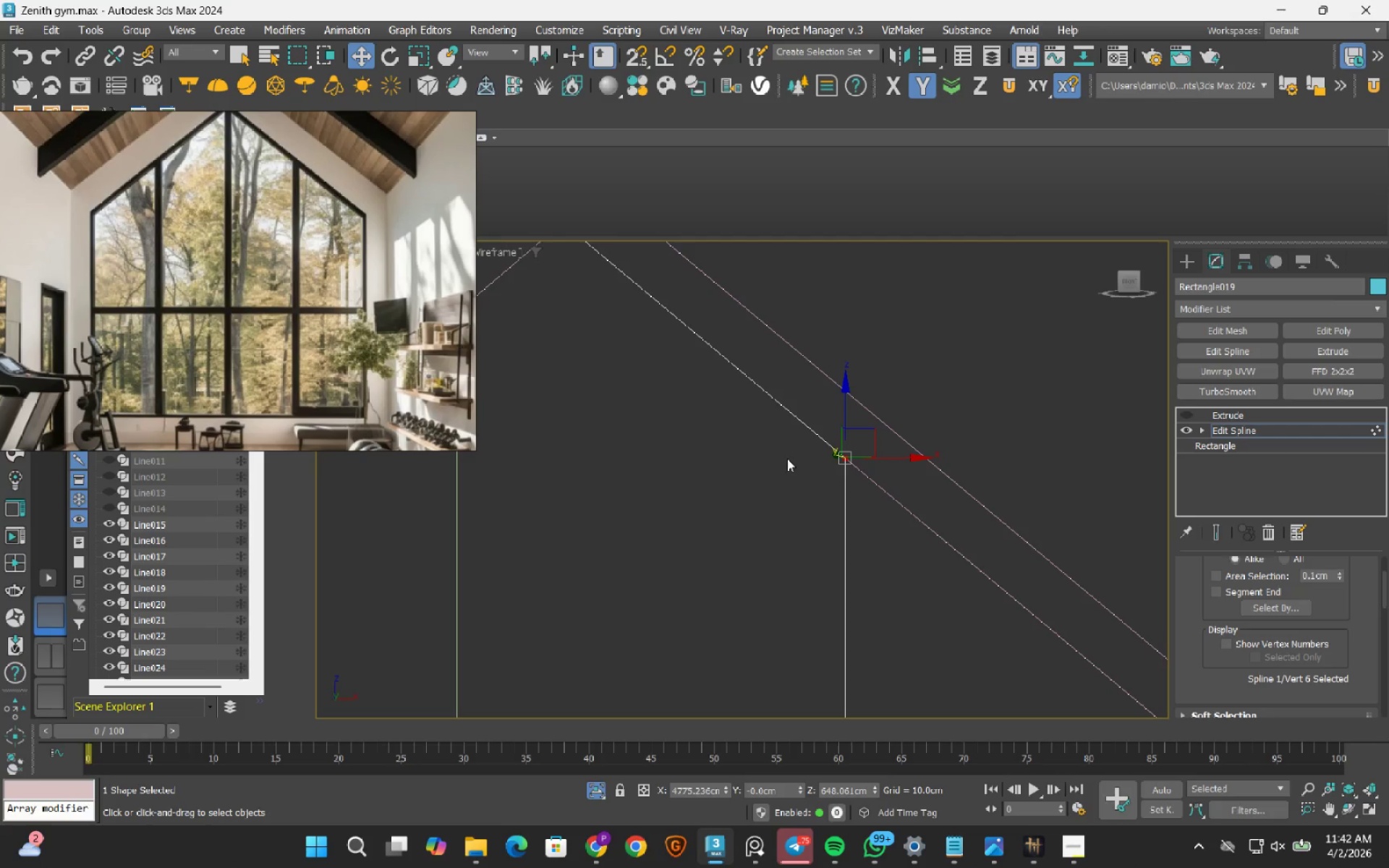 
scroll: coordinate [787, 459], scroll_direction: down, amount: 4.0
 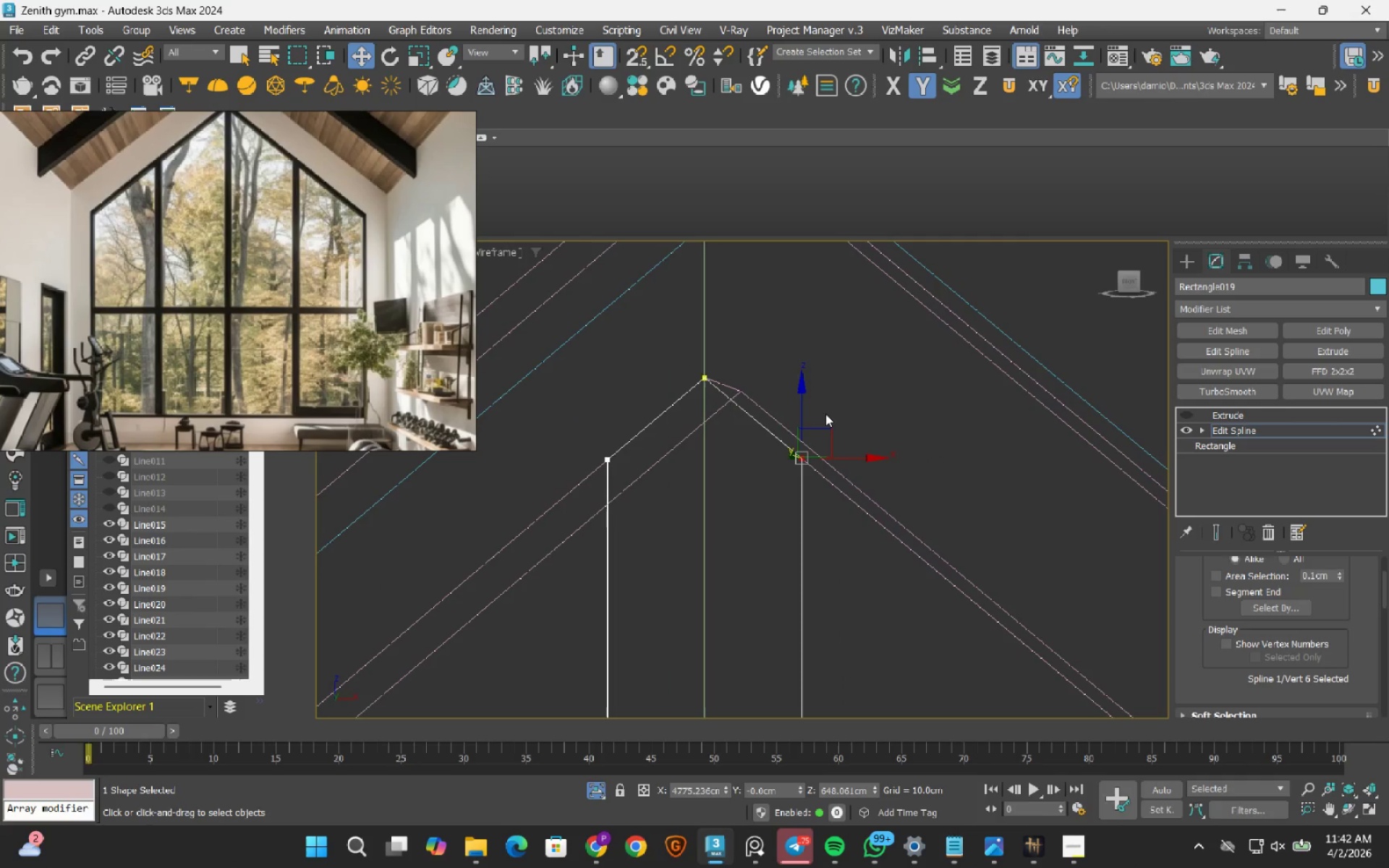 
wait(8.11)
 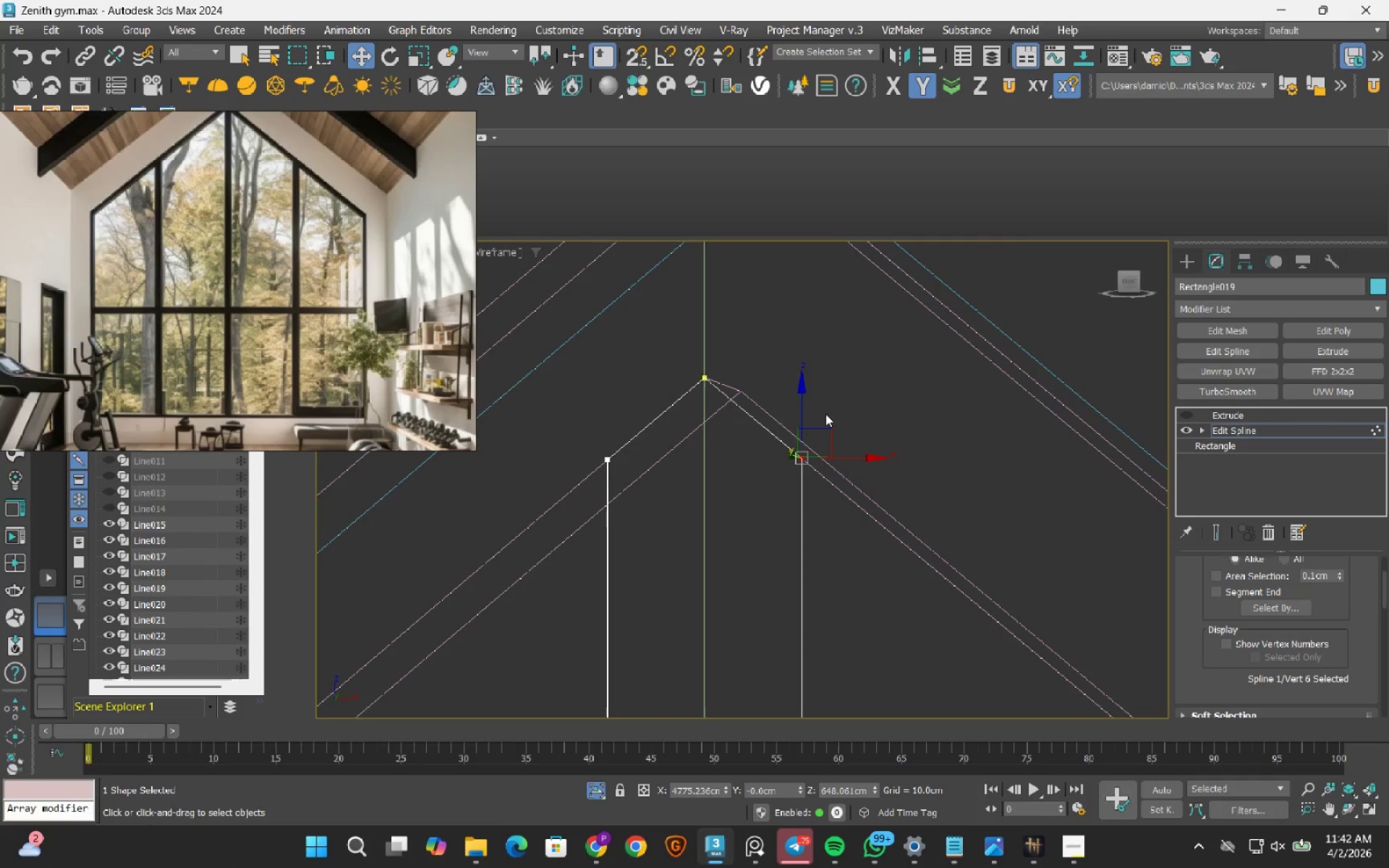 
right_click([947, 457])
 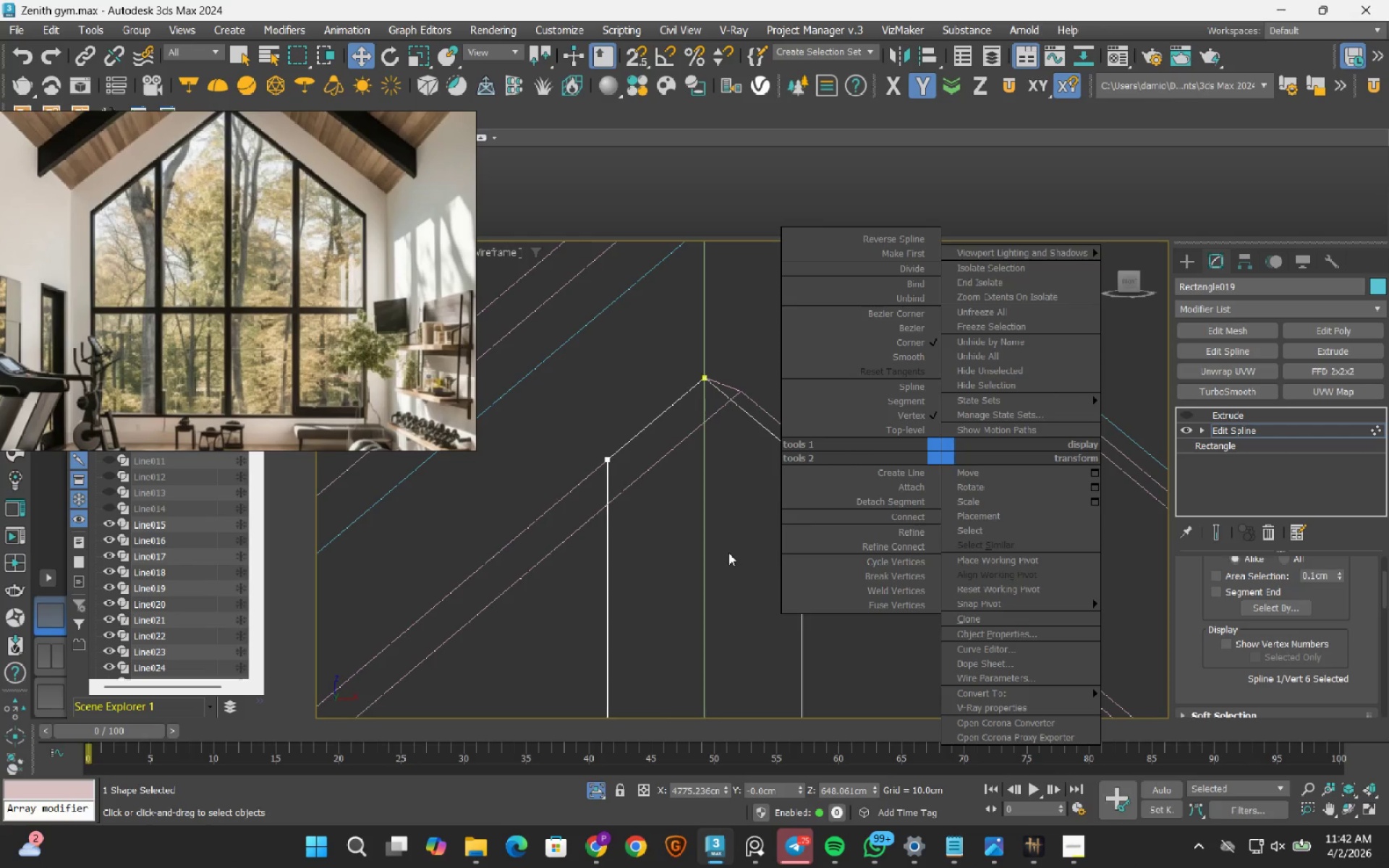 
wait(11.89)
 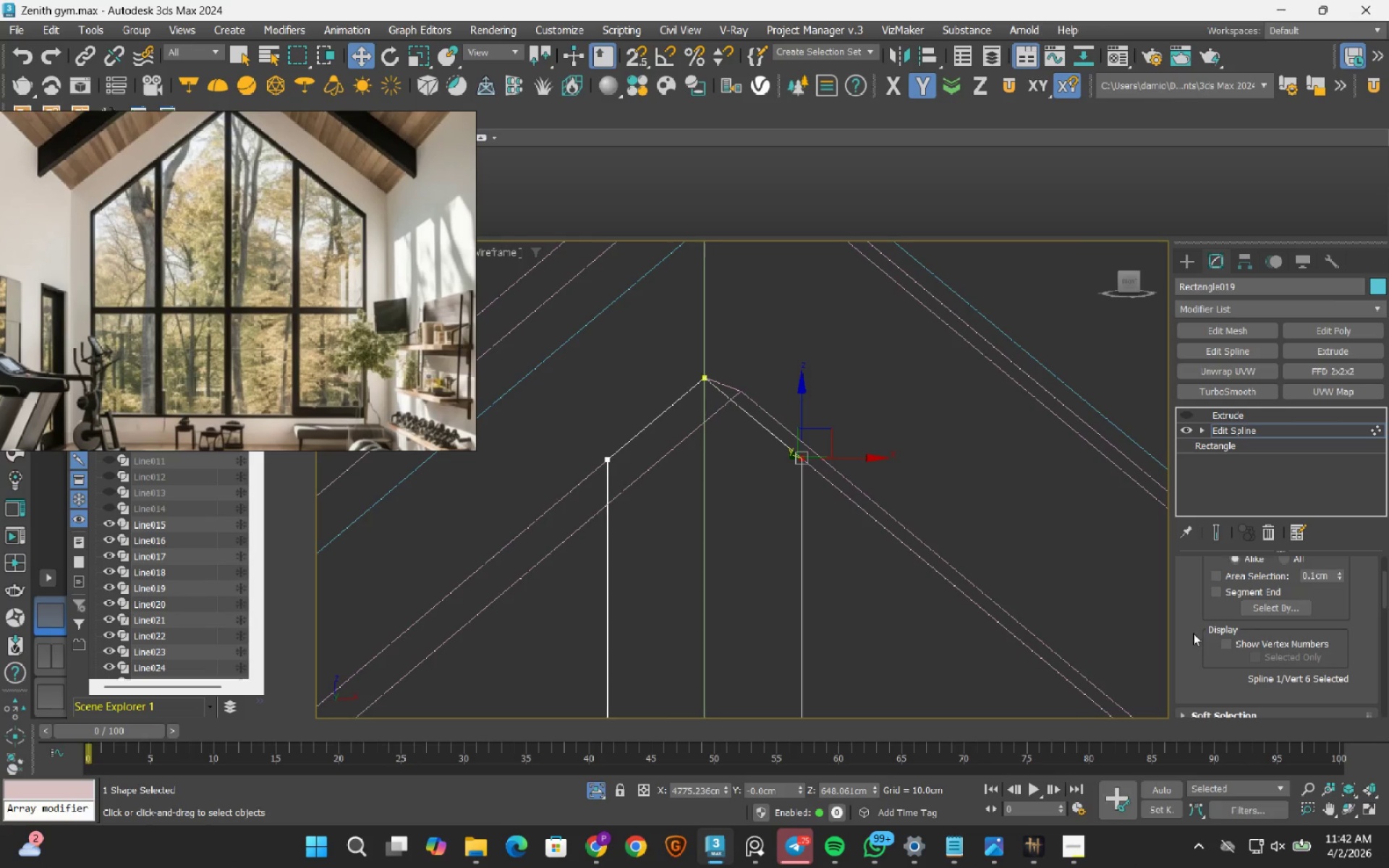 
left_click([1193, 633])
 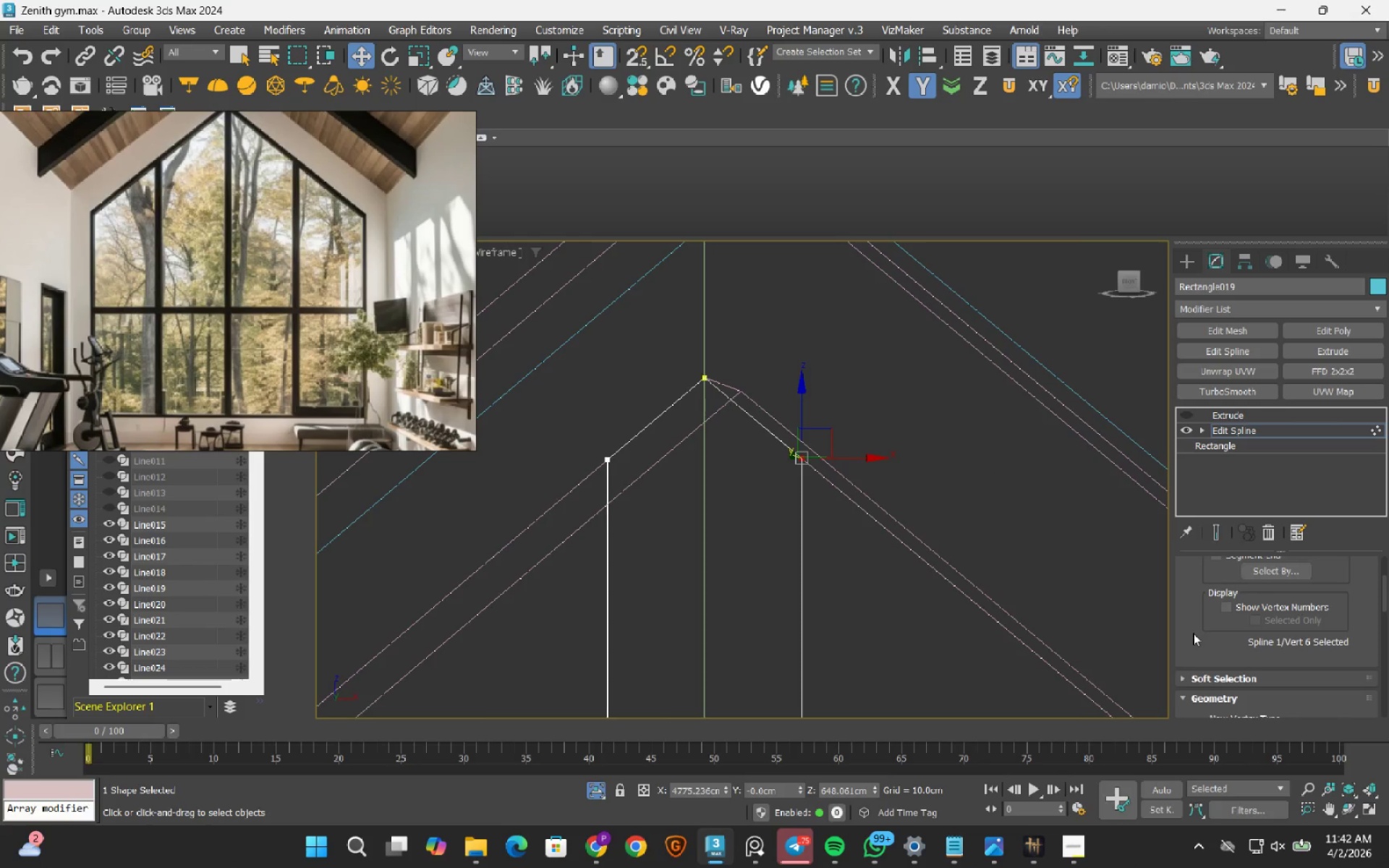 
scroll: coordinate [1193, 633], scroll_direction: up, amount: 4.0
 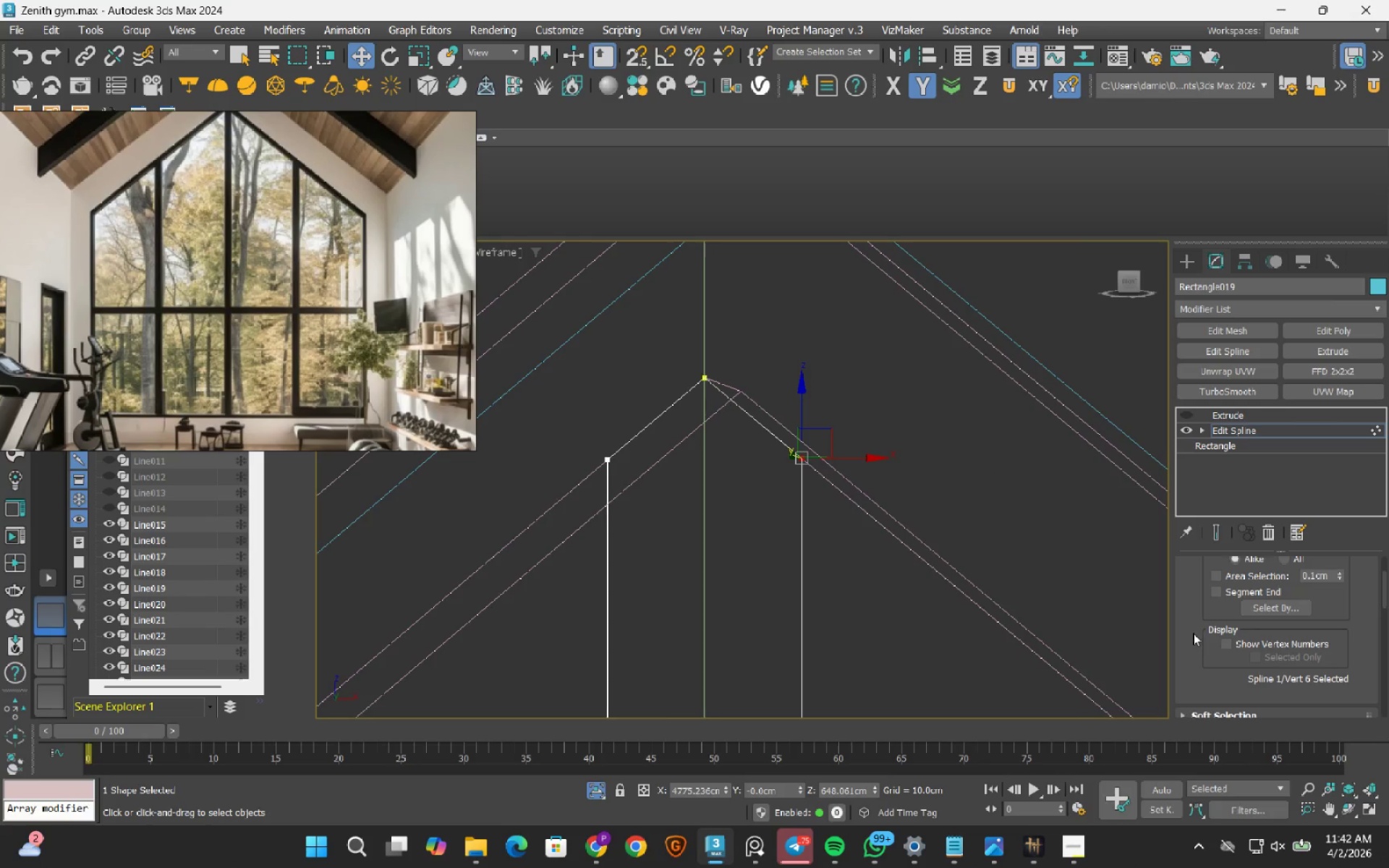 
scroll: coordinate [1193, 633], scroll_direction: down, amount: 3.0
 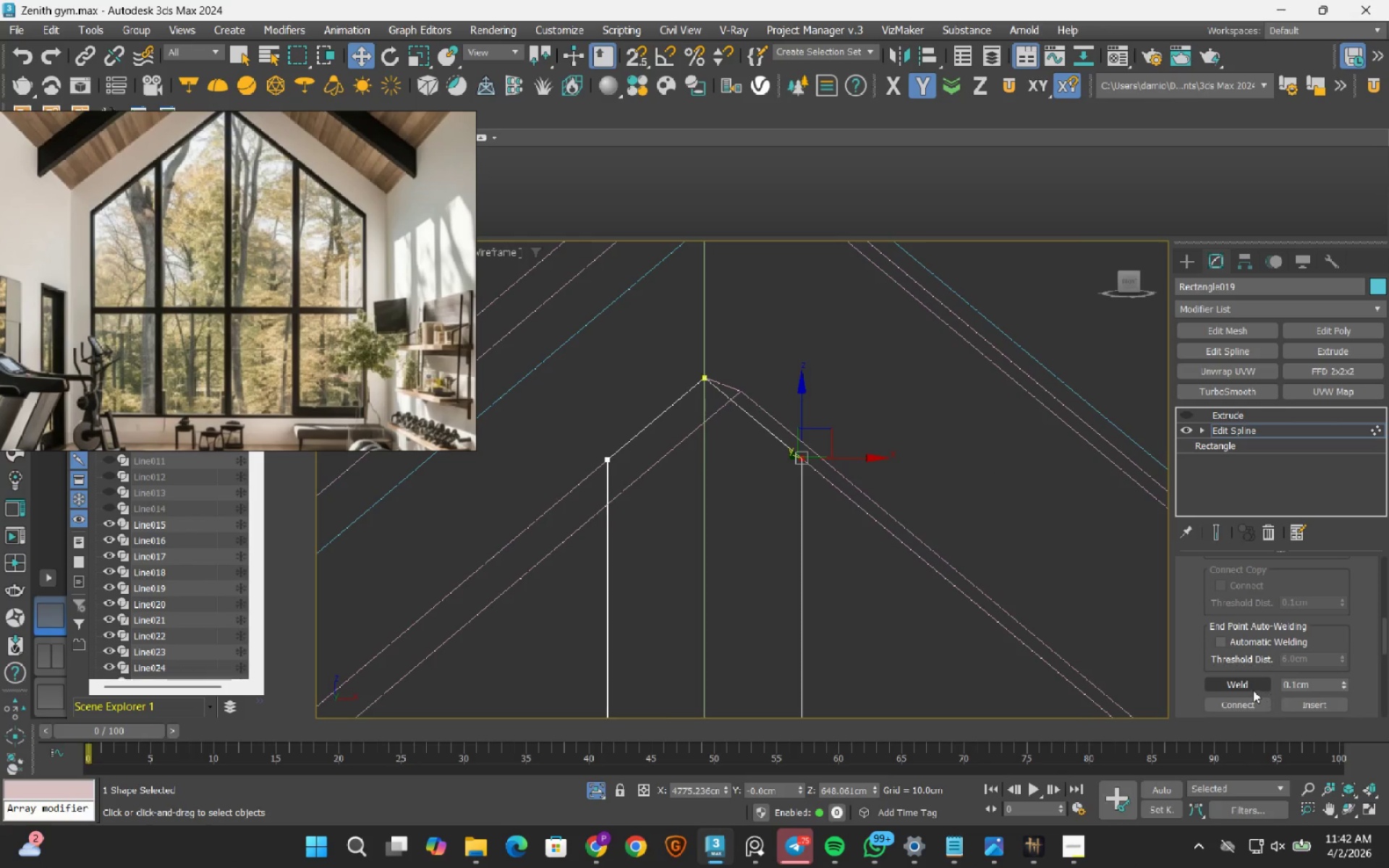 
left_click_drag(start_coordinate=[667, 331], to_coordinate=[727, 427])
 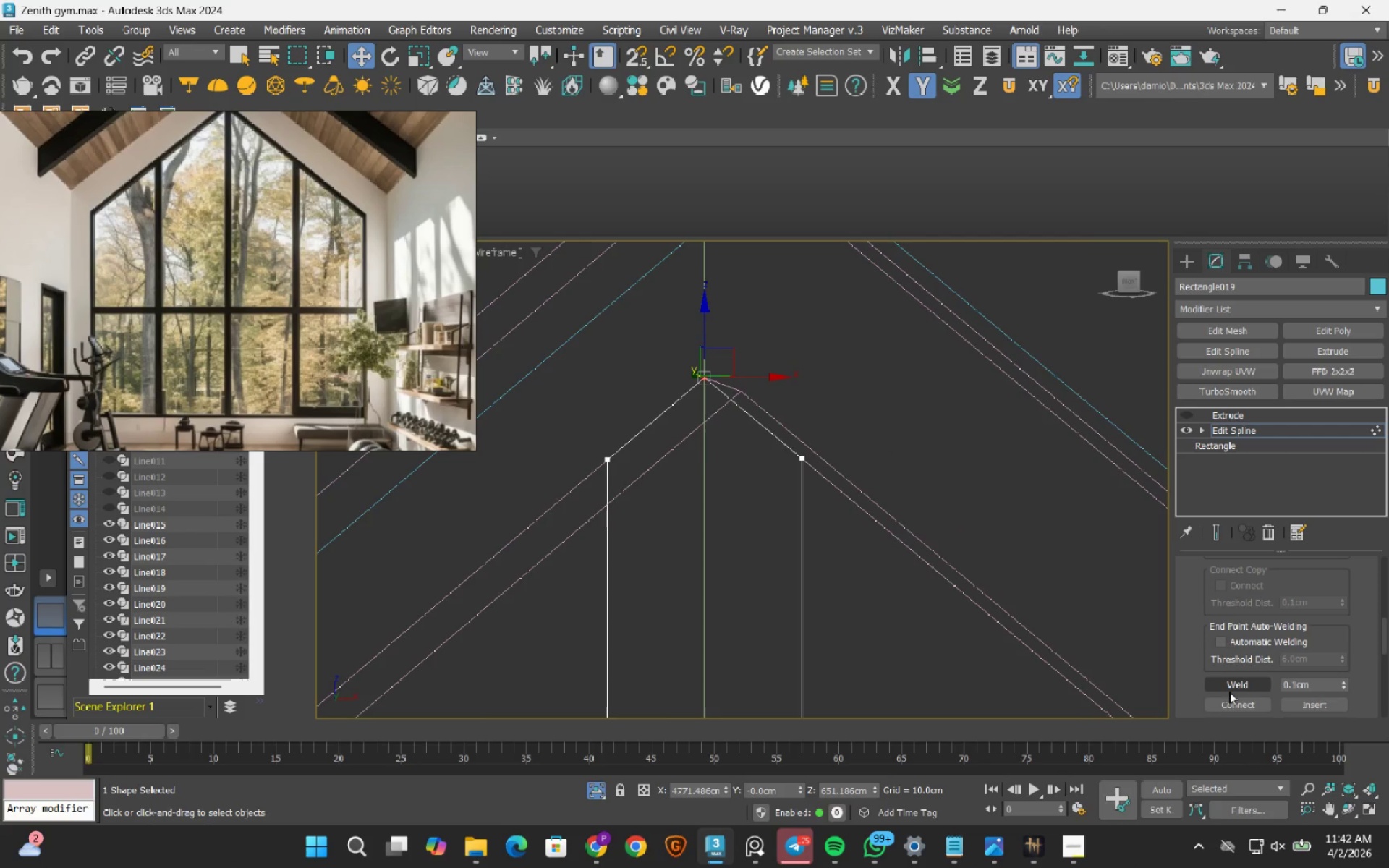 
left_click([1231, 684])
 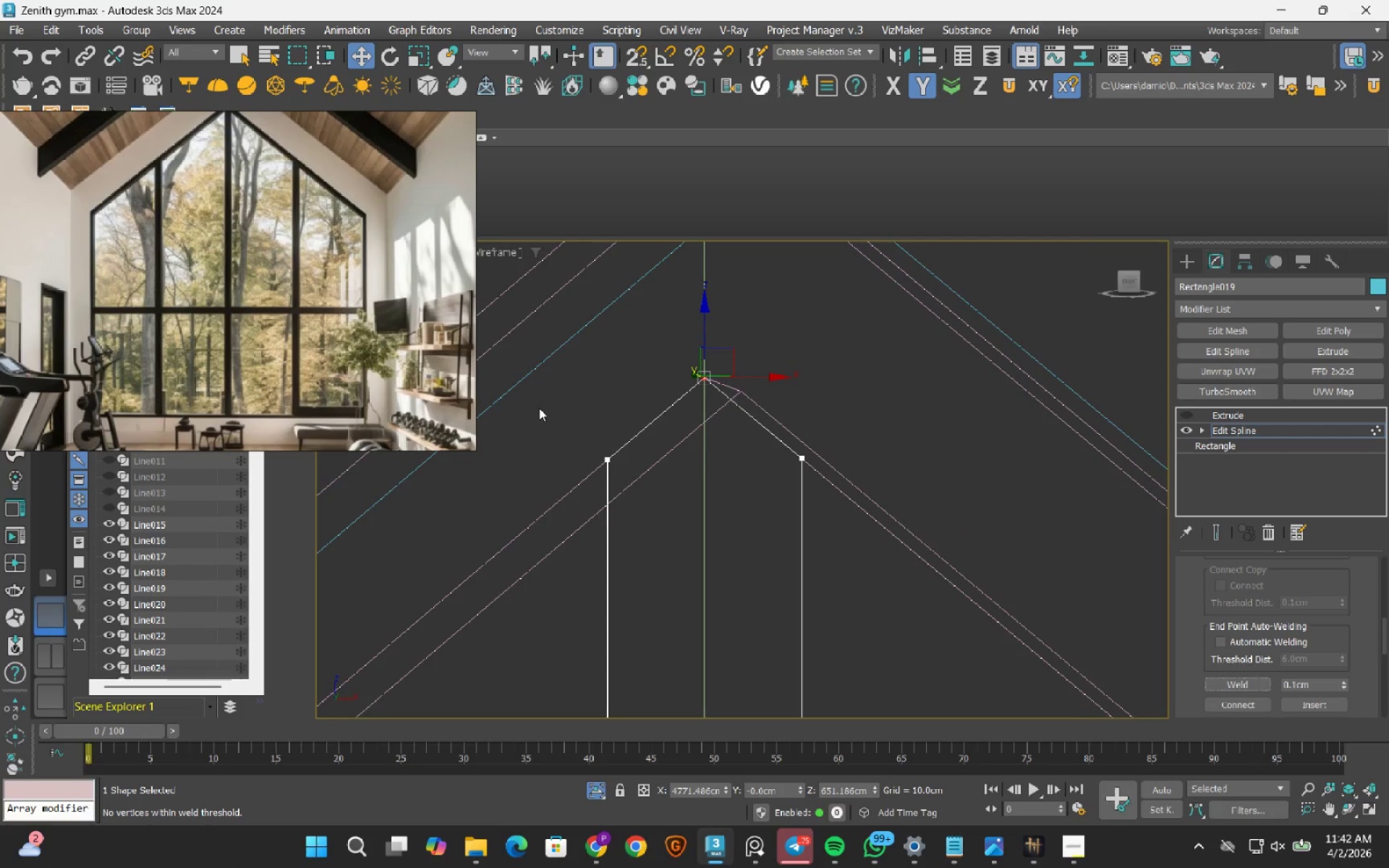 
left_click_drag(start_coordinate=[539, 408], to_coordinate=[639, 558])
 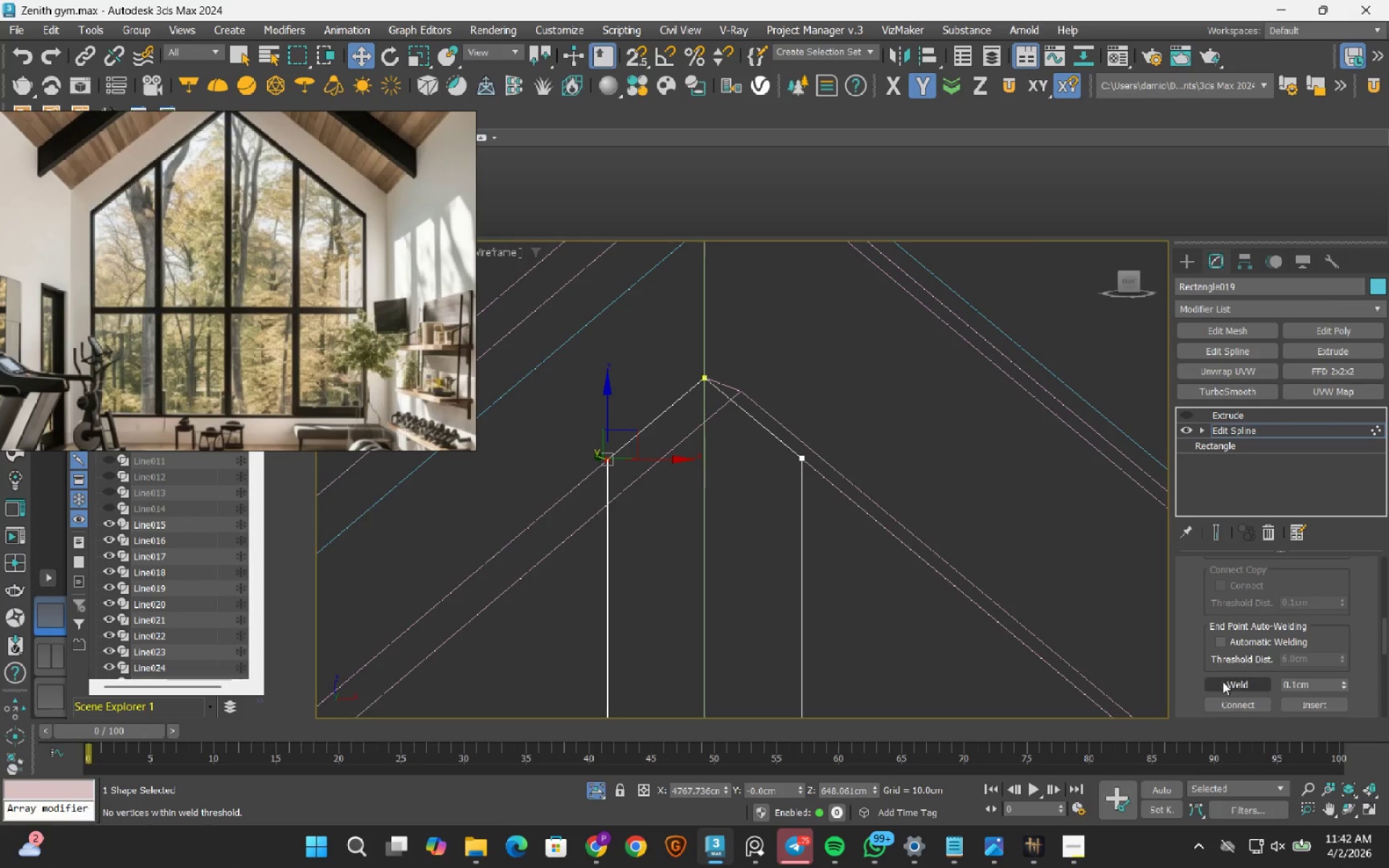 
left_click([1224, 679])
 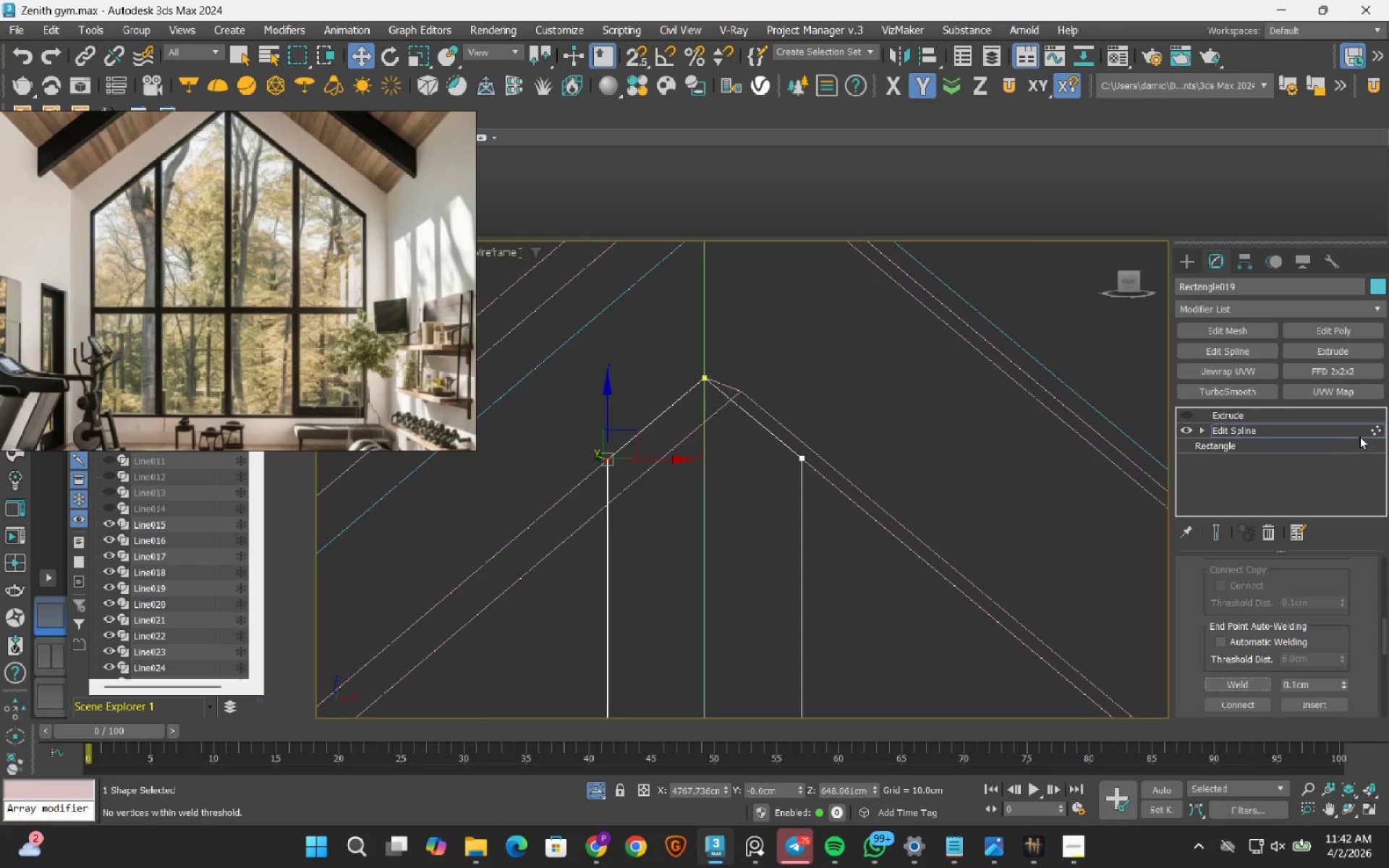 
left_click_drag(start_coordinate=[1373, 427], to_coordinate=[1362, 427])
 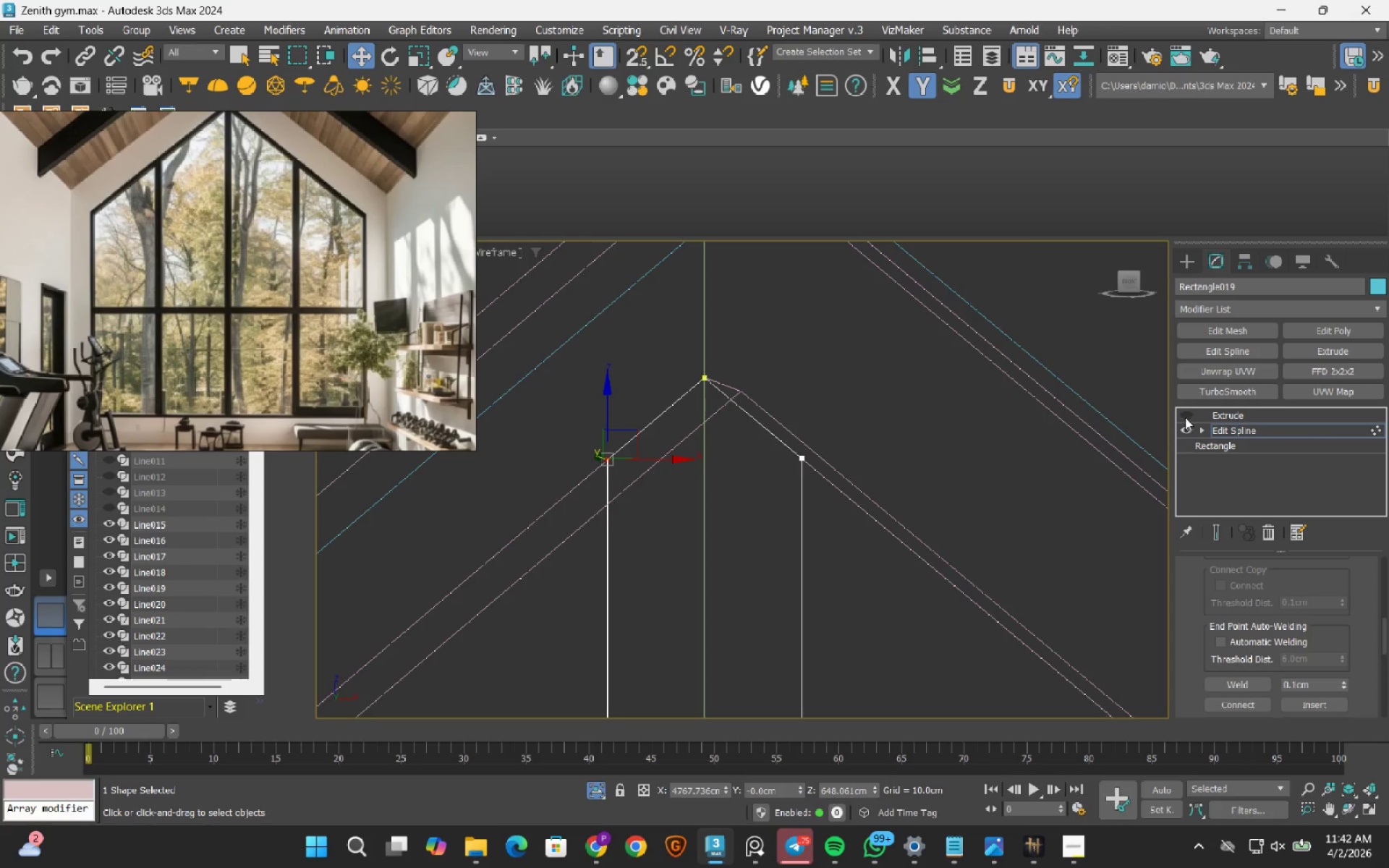 
left_click([1185, 417])
 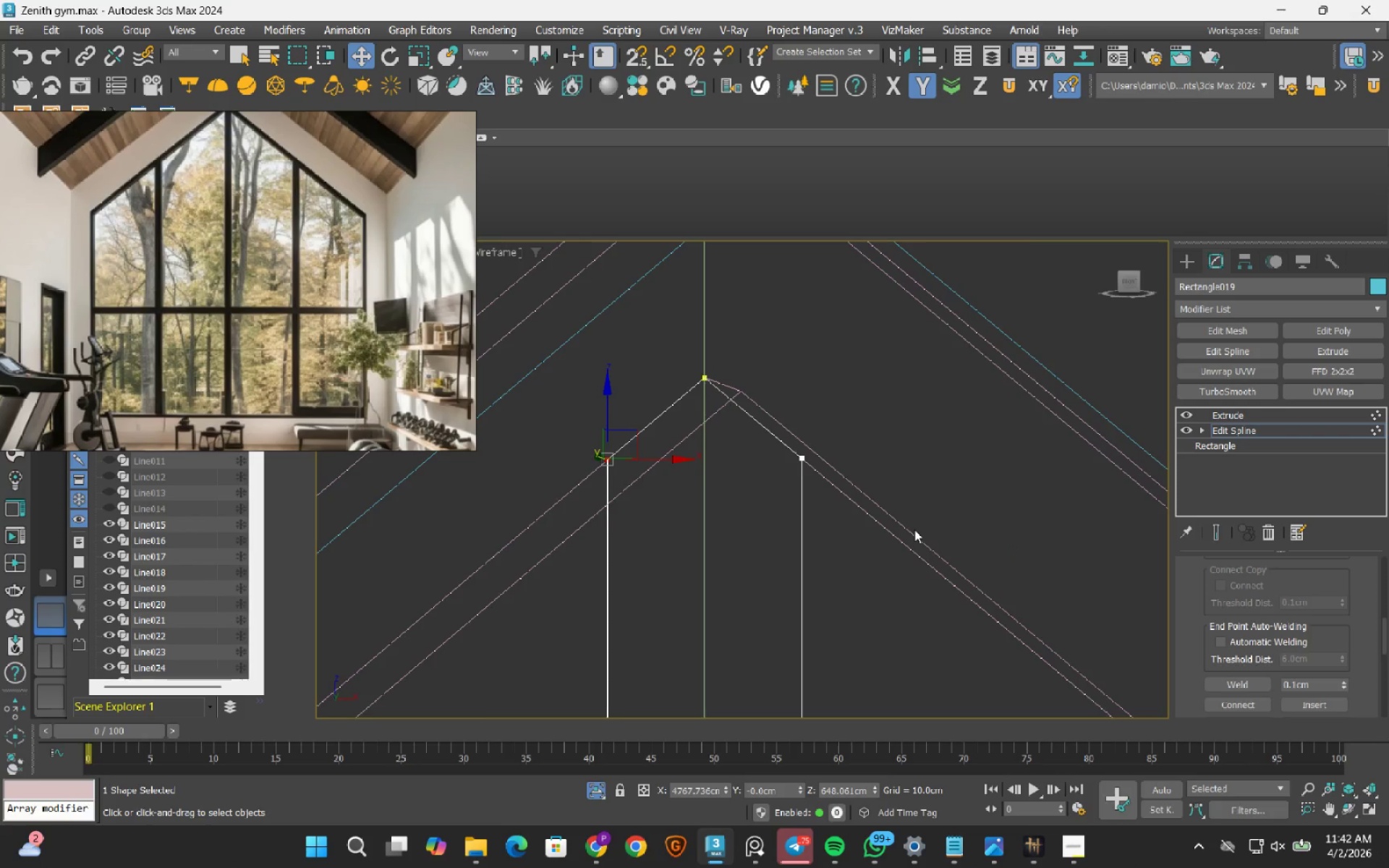 
key(F3)
 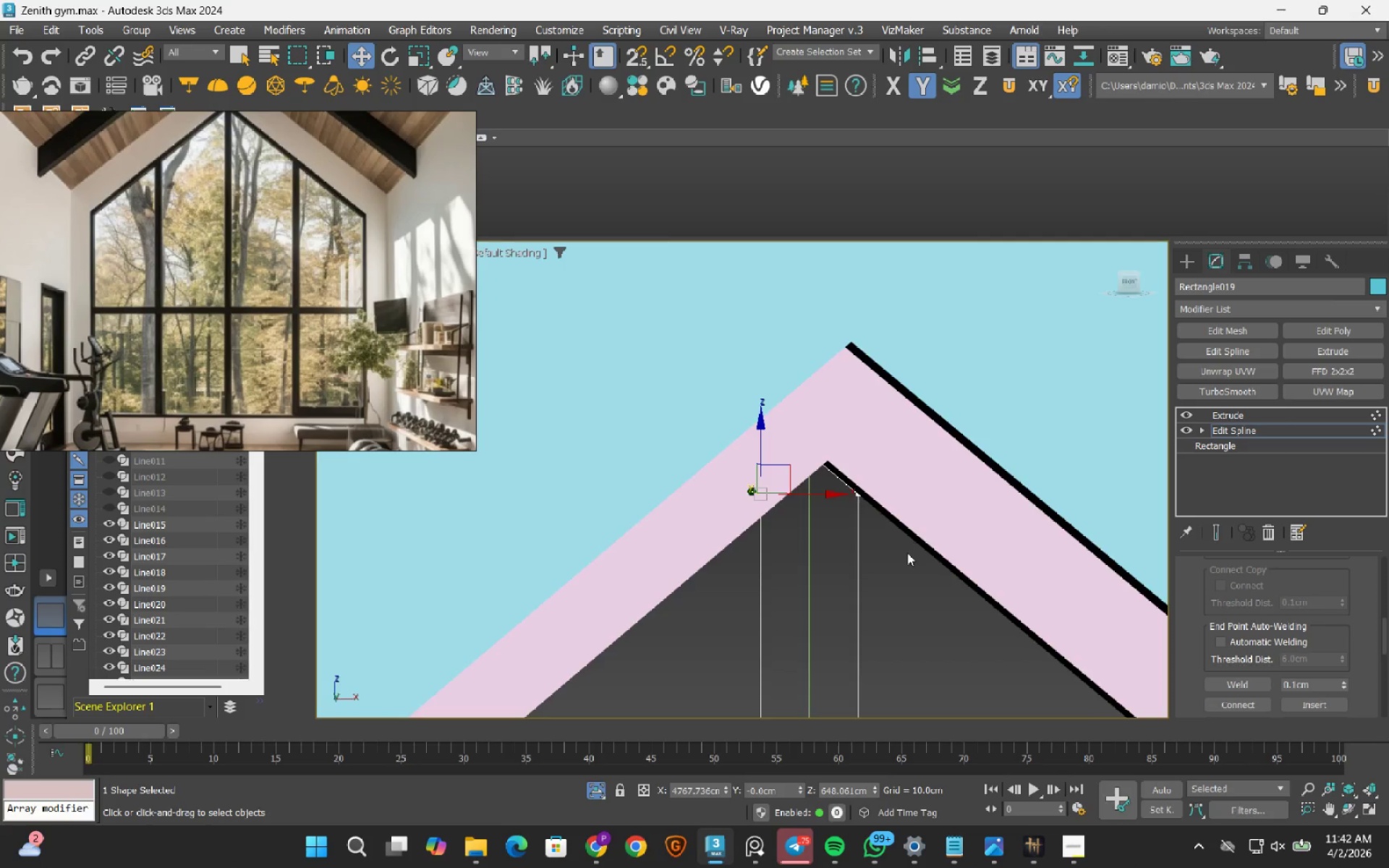 
scroll: coordinate [914, 529], scroll_direction: down, amount: 2.0
 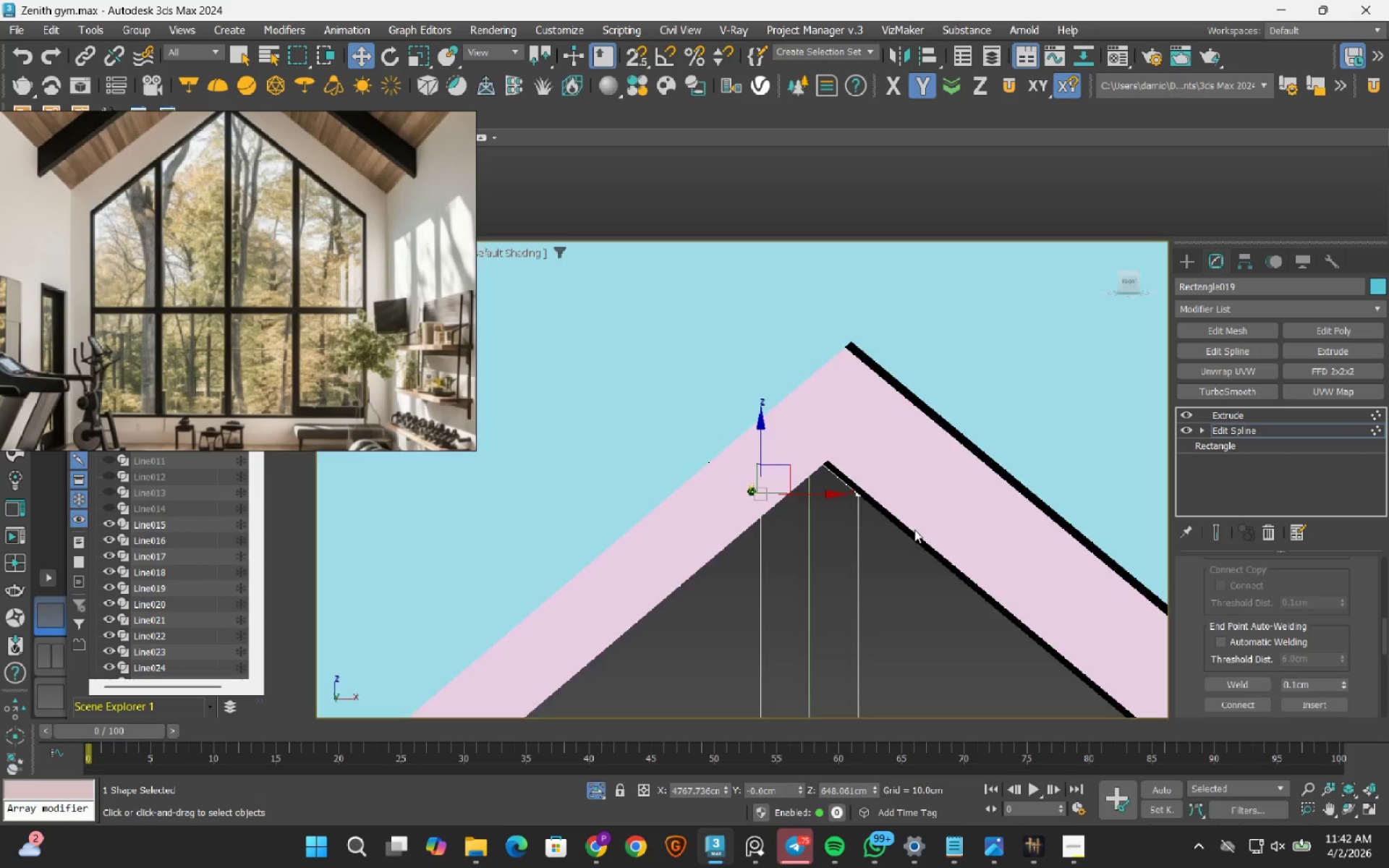 
scroll: coordinate [899, 557], scroll_direction: up, amount: 2.0
 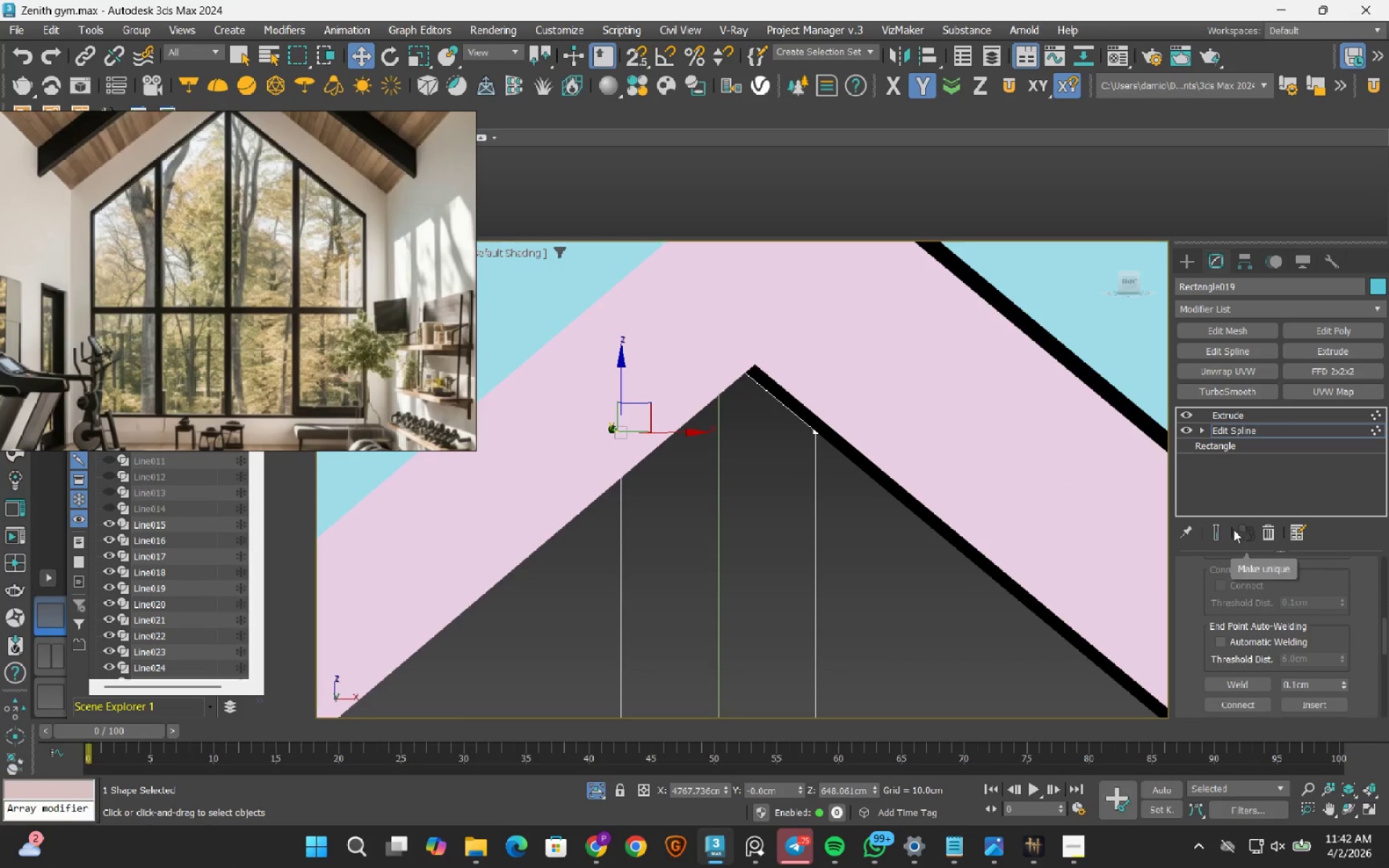 
left_click([1223, 533])
 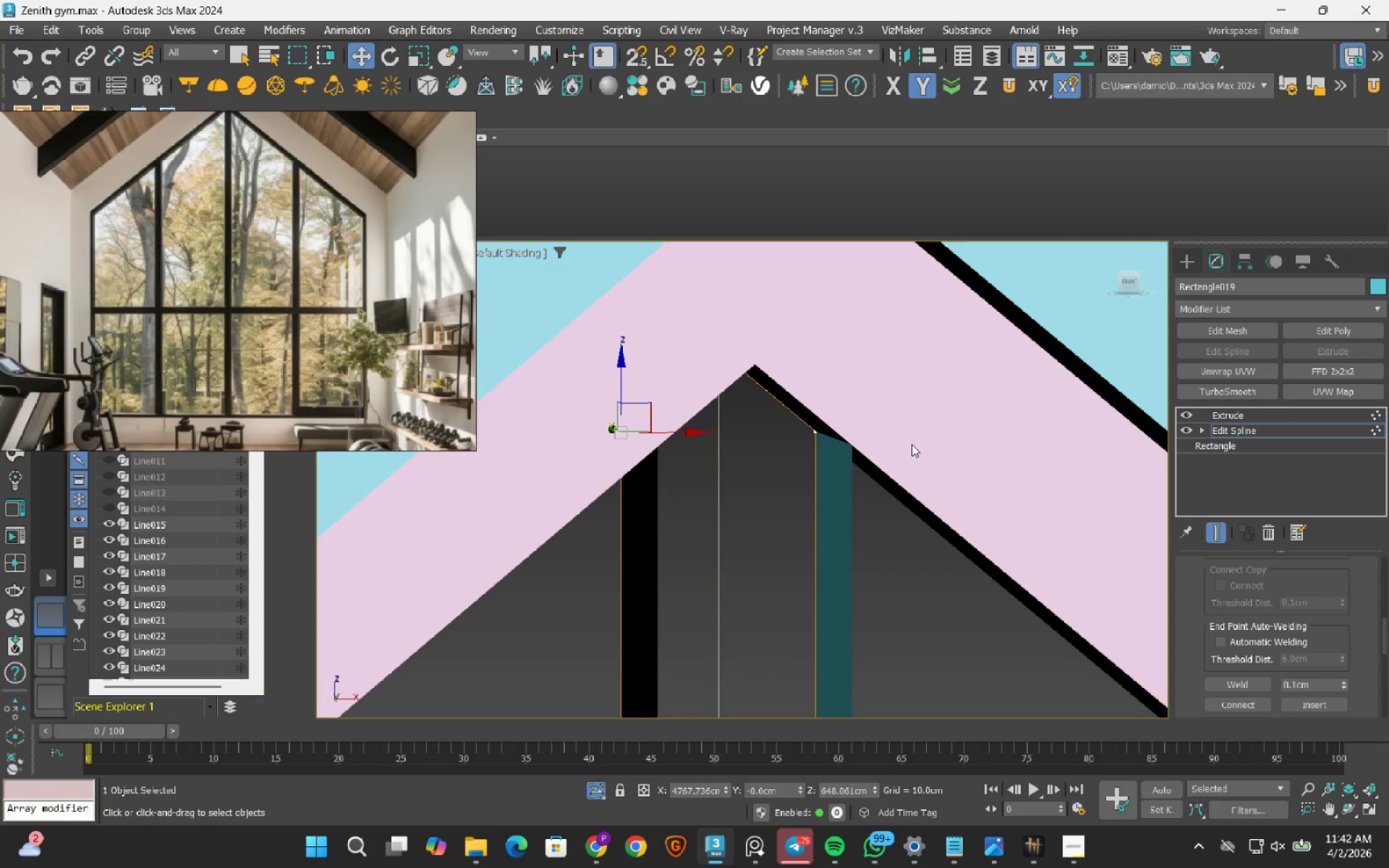 
wait(7.97)
 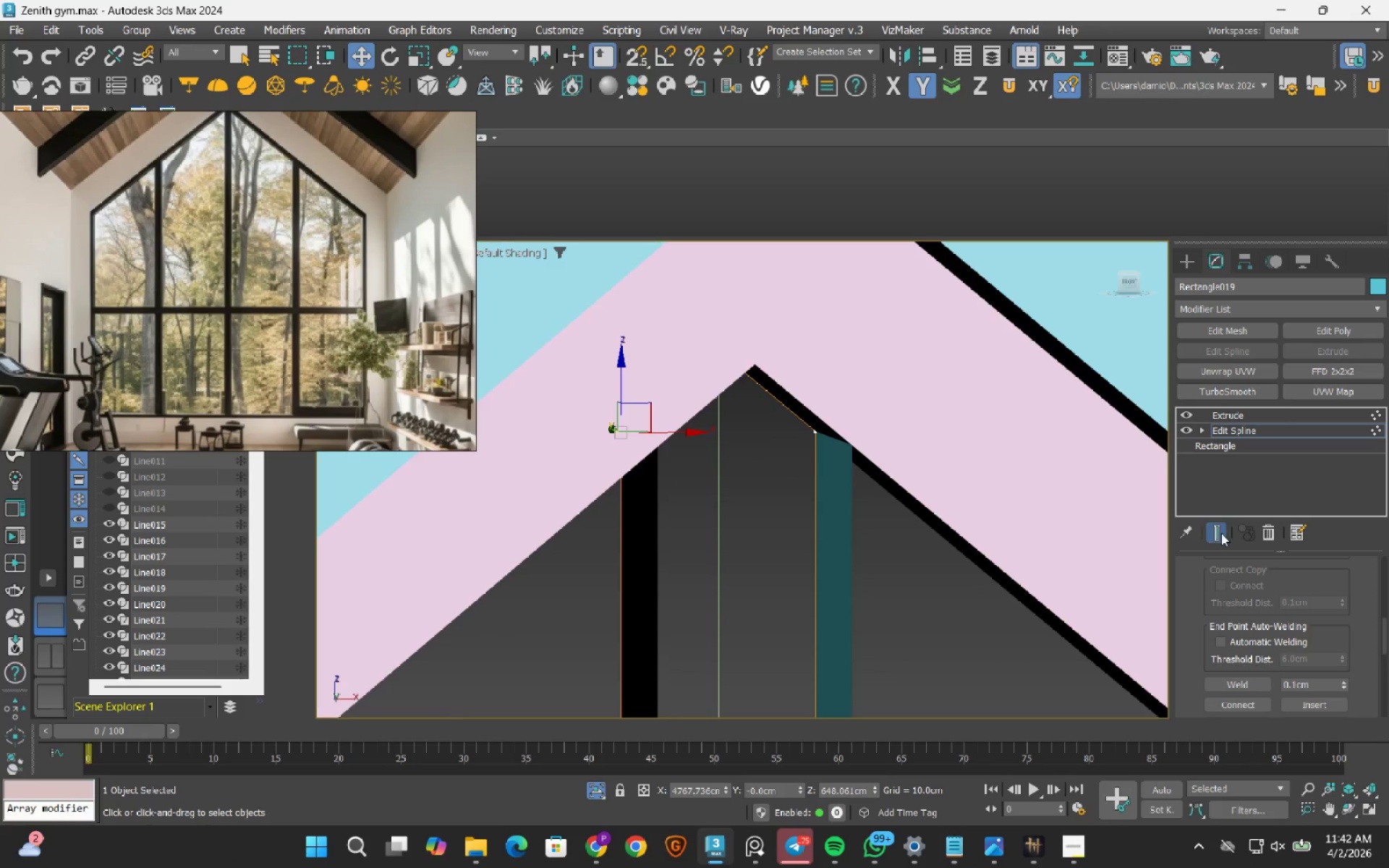 
left_click([1381, 432])
 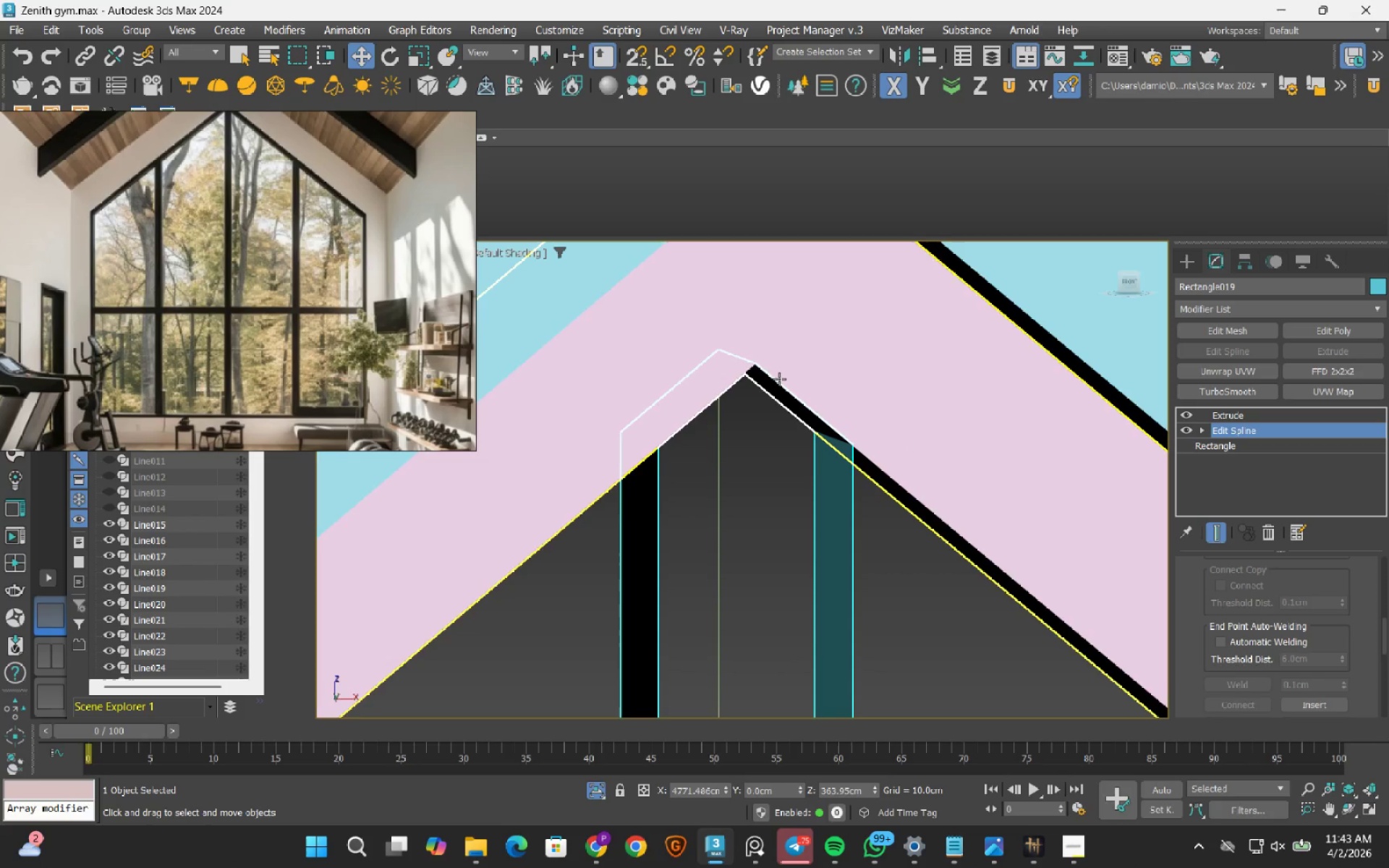 
wait(13.94)
 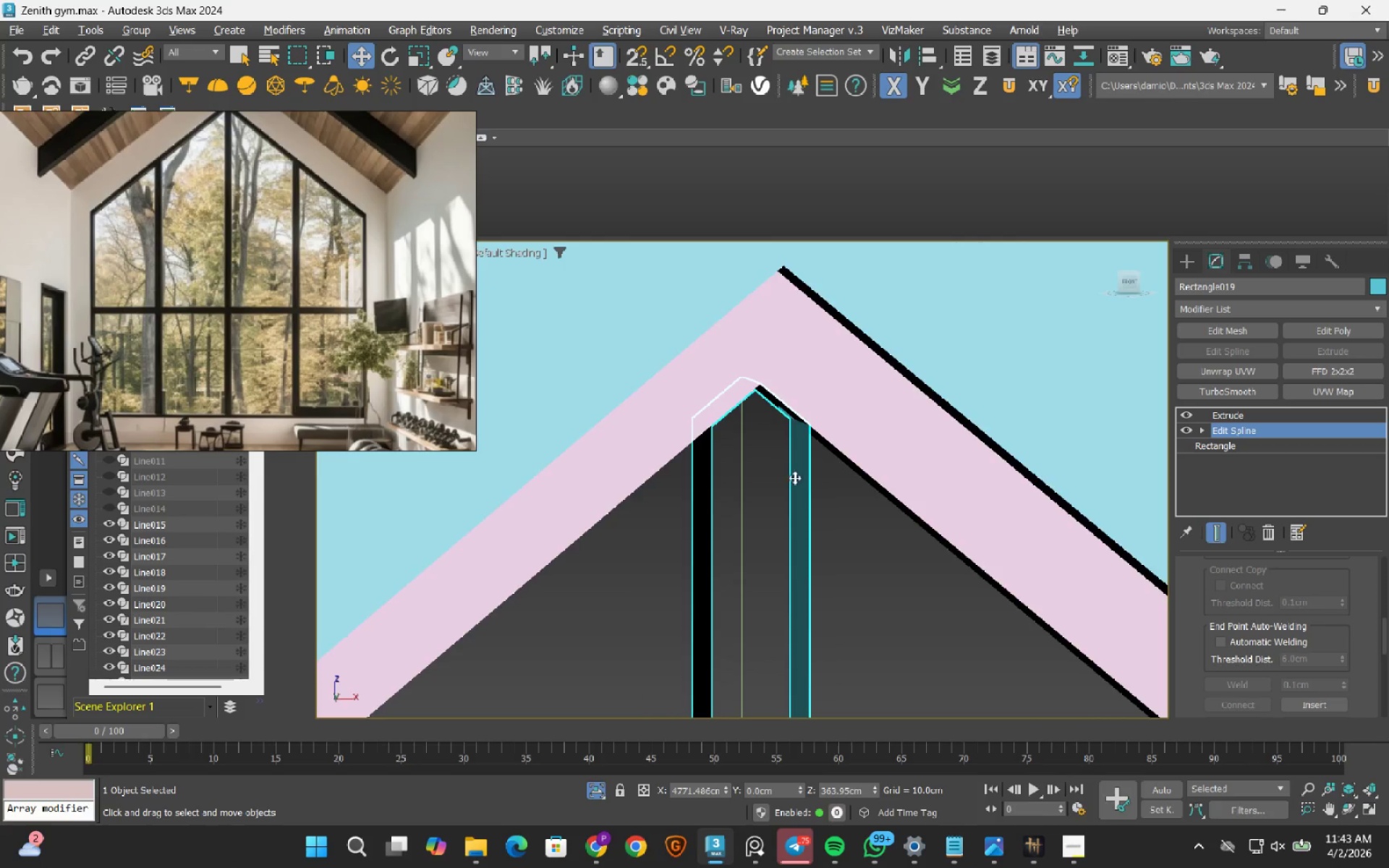 
hold_key(key=AltLeft, duration=0.38)
 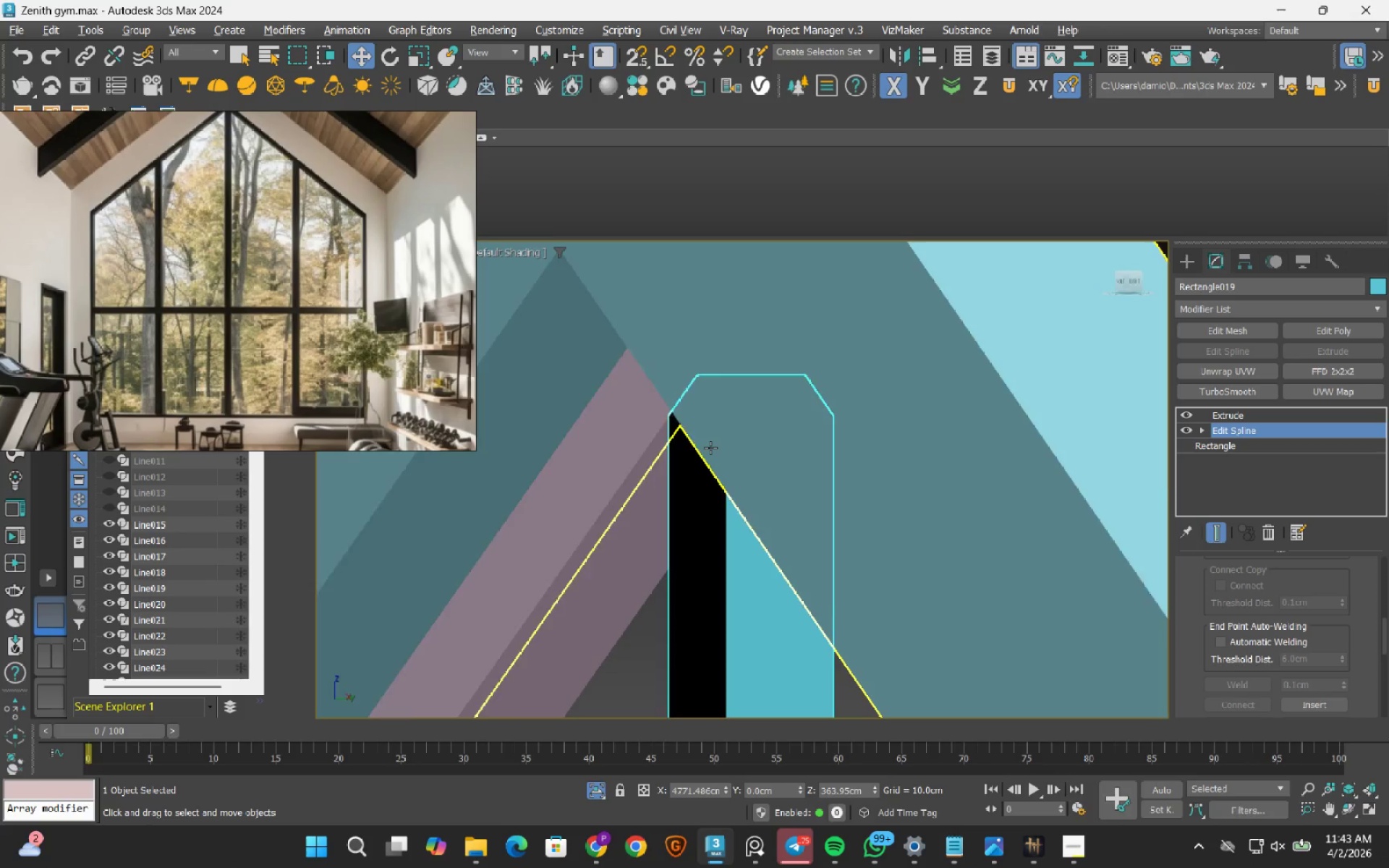 
scroll: coordinate [764, 406], scroll_direction: down, amount: 2.0
 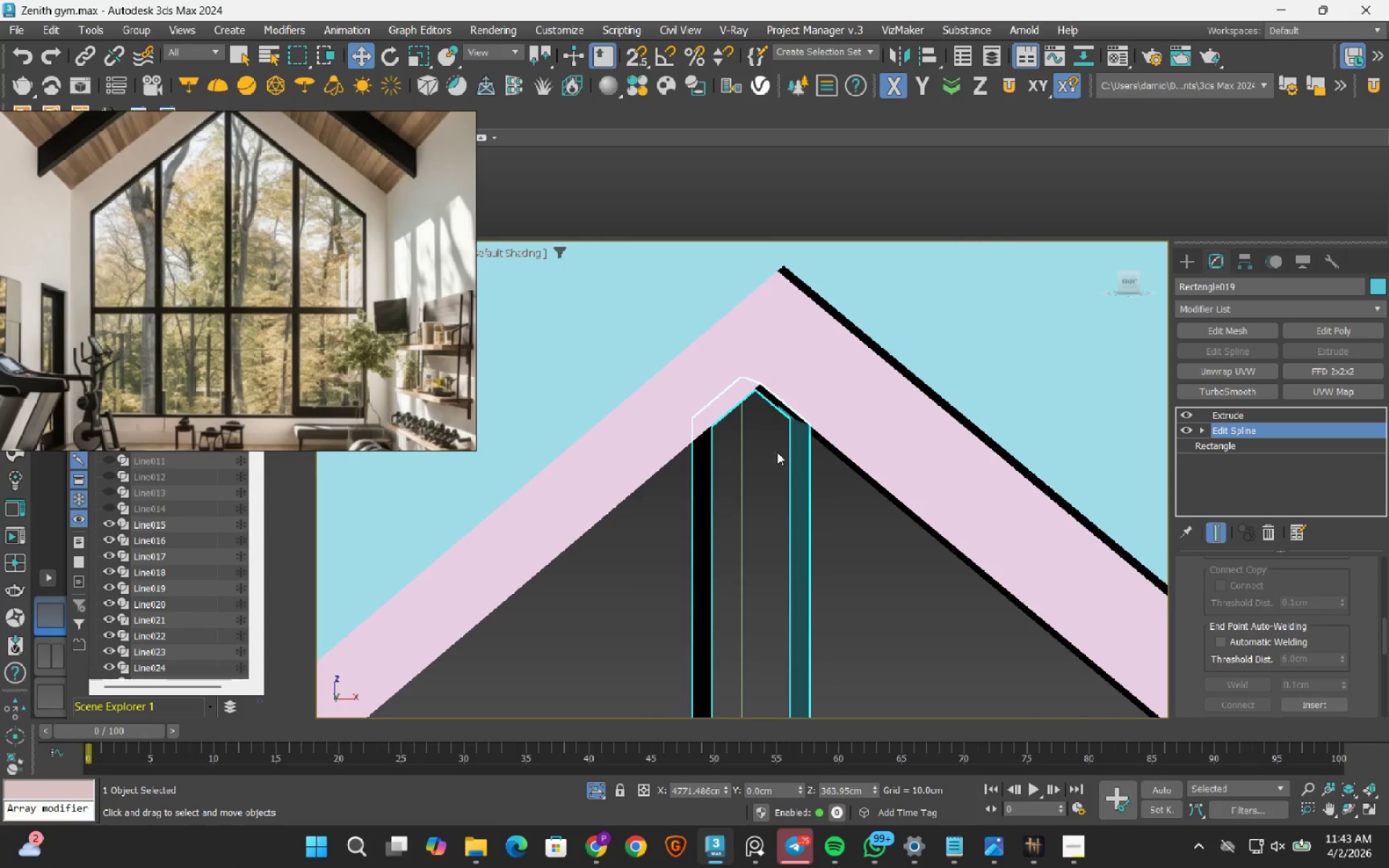 
hold_key(key=AltLeft, duration=0.83)
 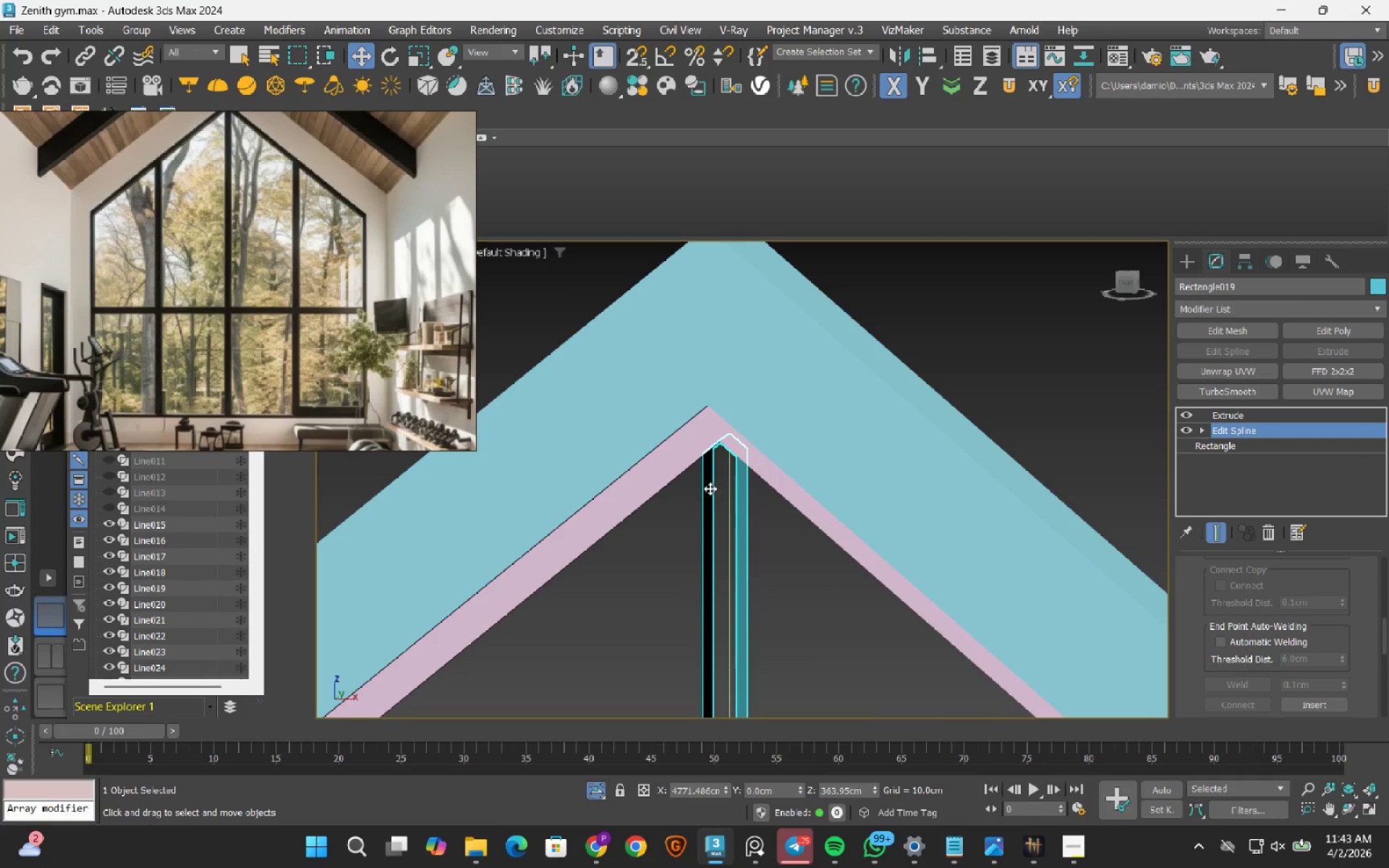 
scroll: coordinate [710, 448], scroll_direction: down, amount: 3.0
 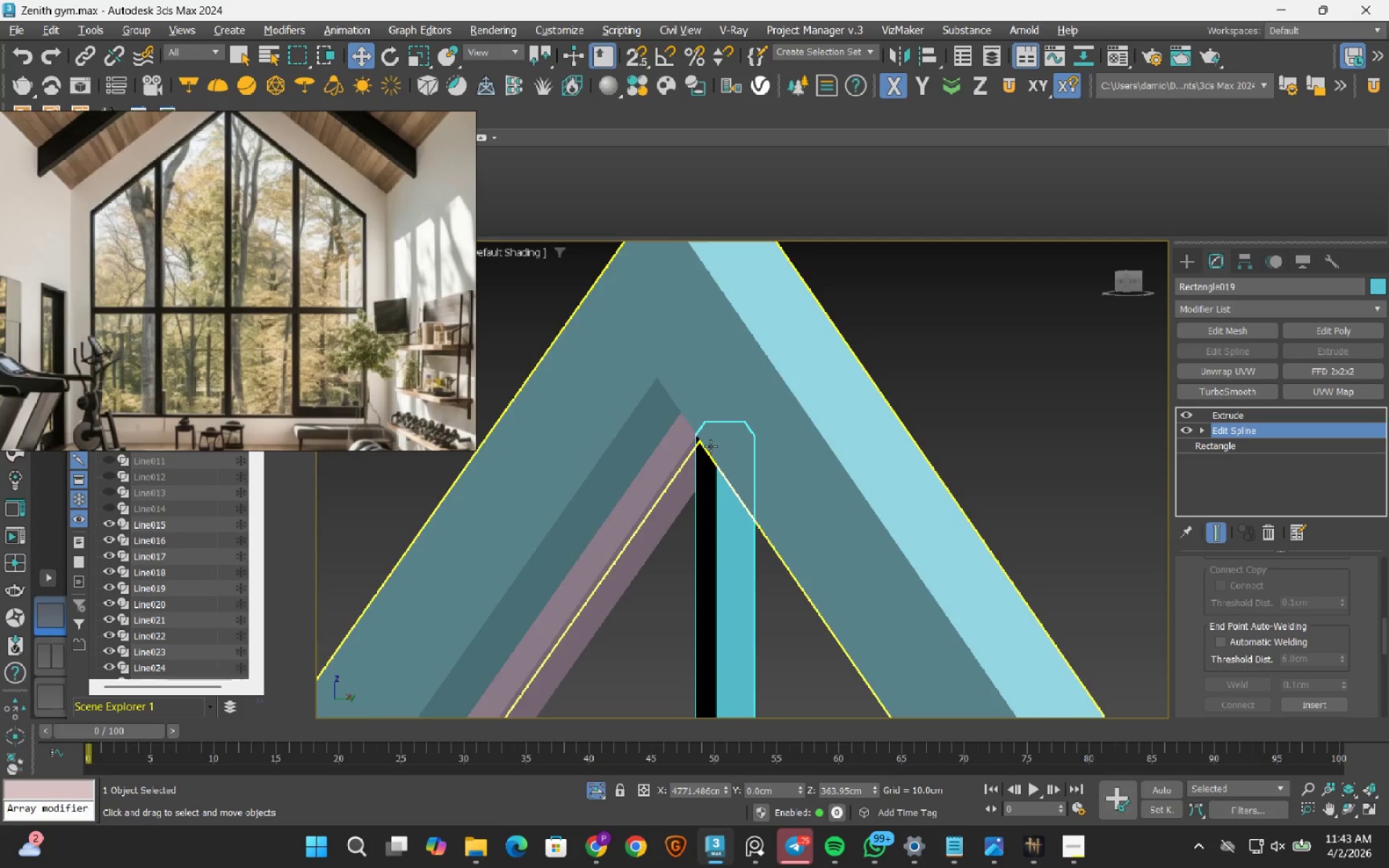 
hold_key(key=AltLeft, duration=0.95)
 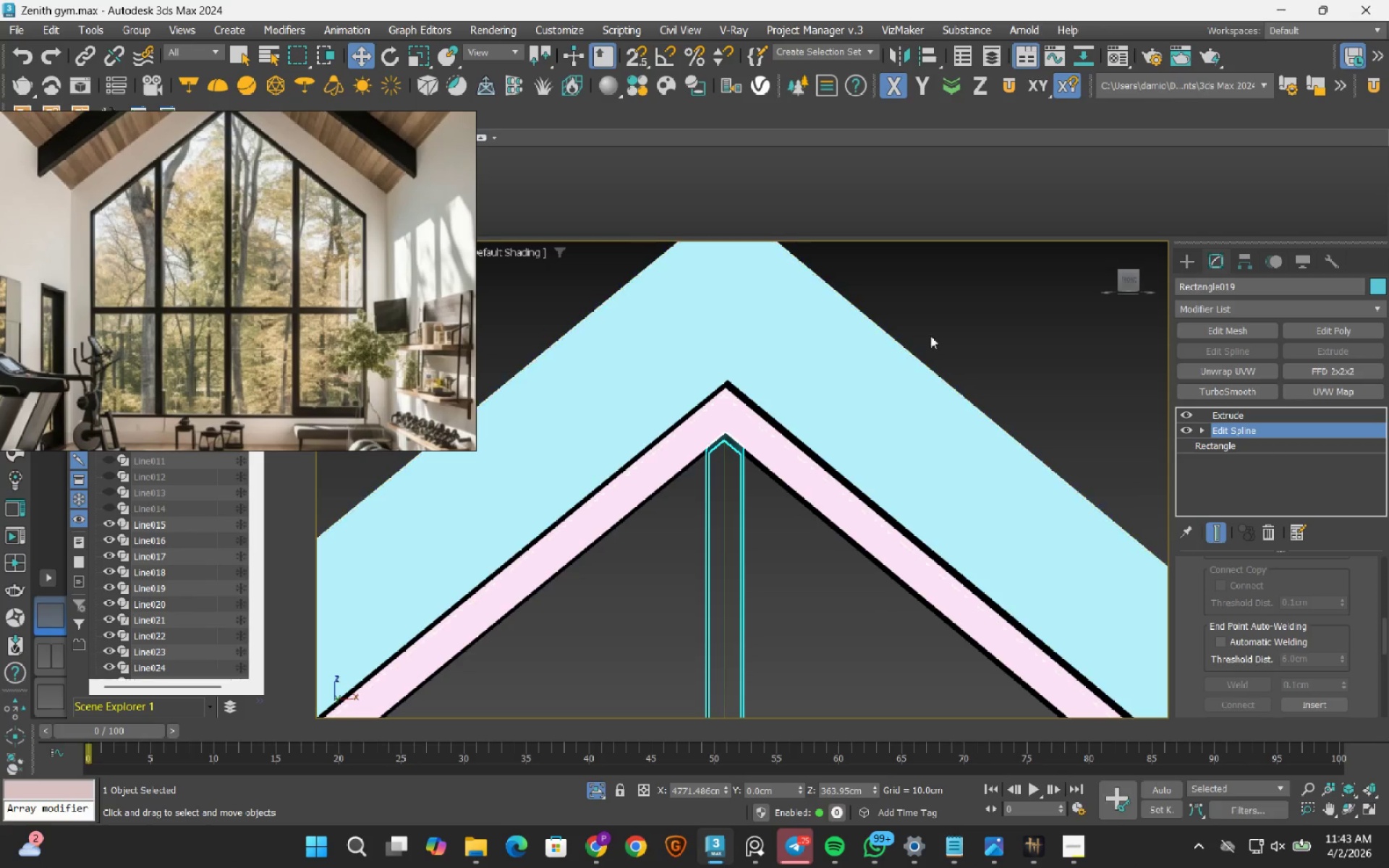 
left_click([1127, 281])
 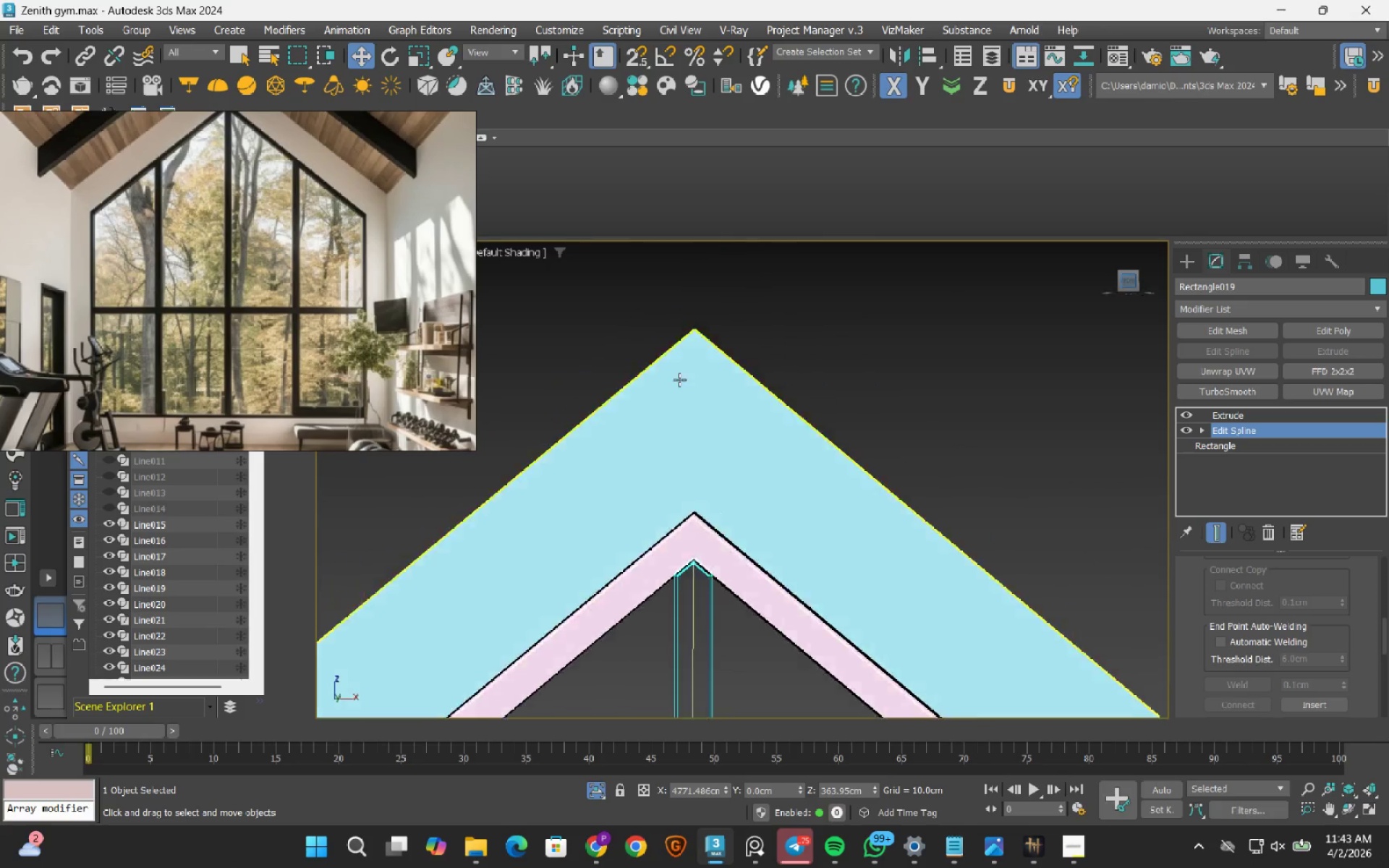 
hold_key(key=AltLeft, duration=0.8)
 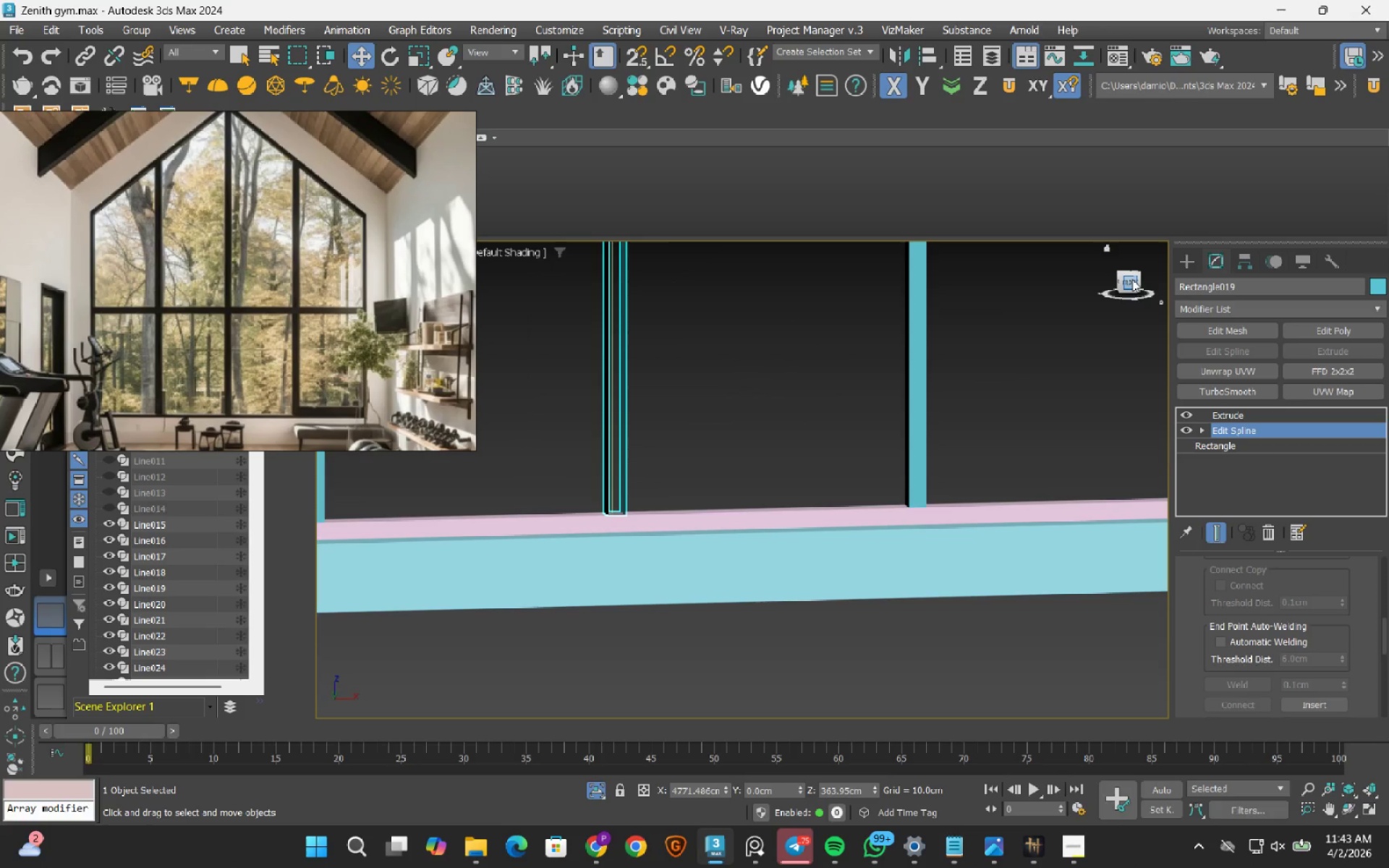 
scroll: coordinate [616, 517], scroll_direction: down, amount: 5.0
 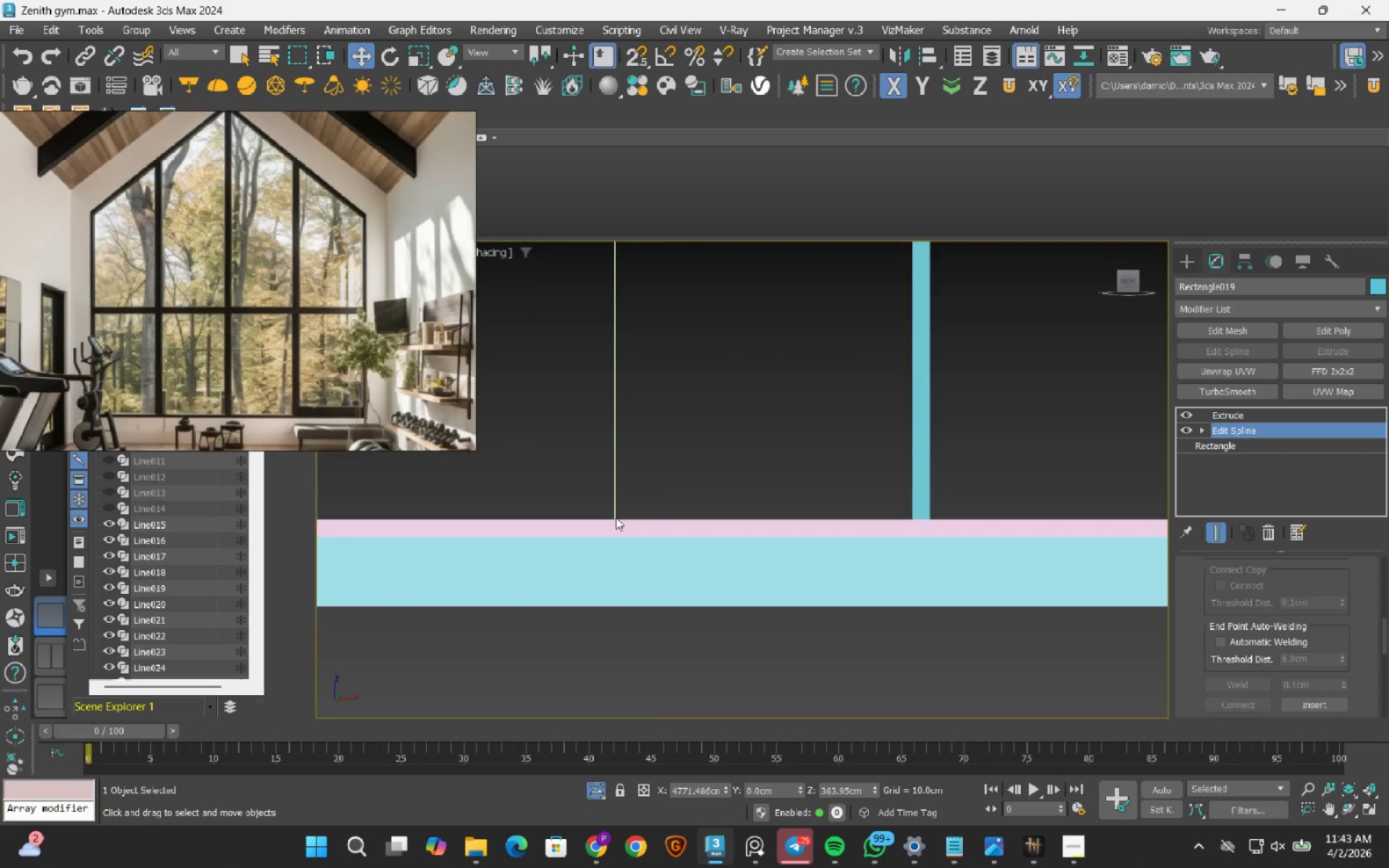 
left_click([1135, 279])
 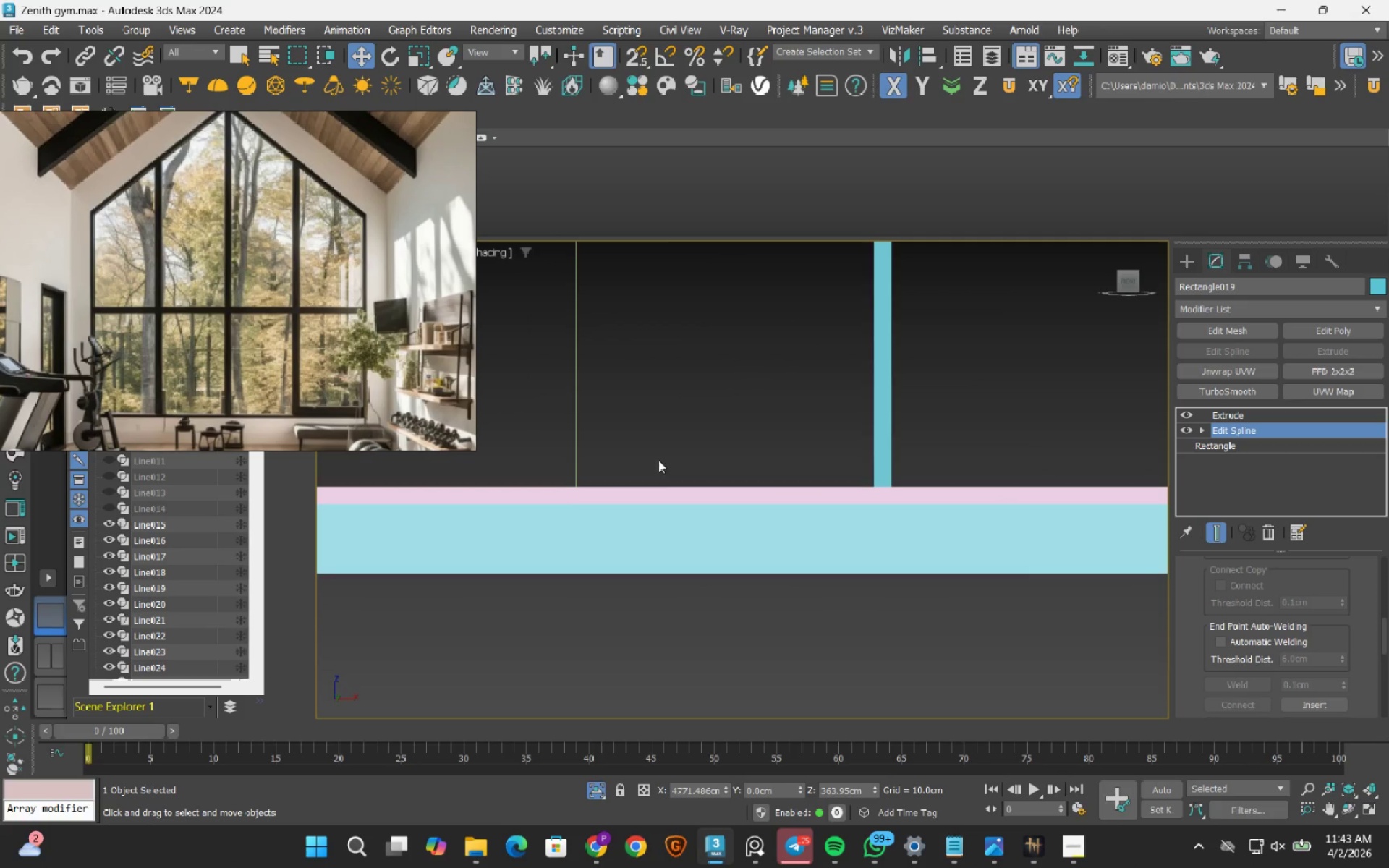 
key(F3)
 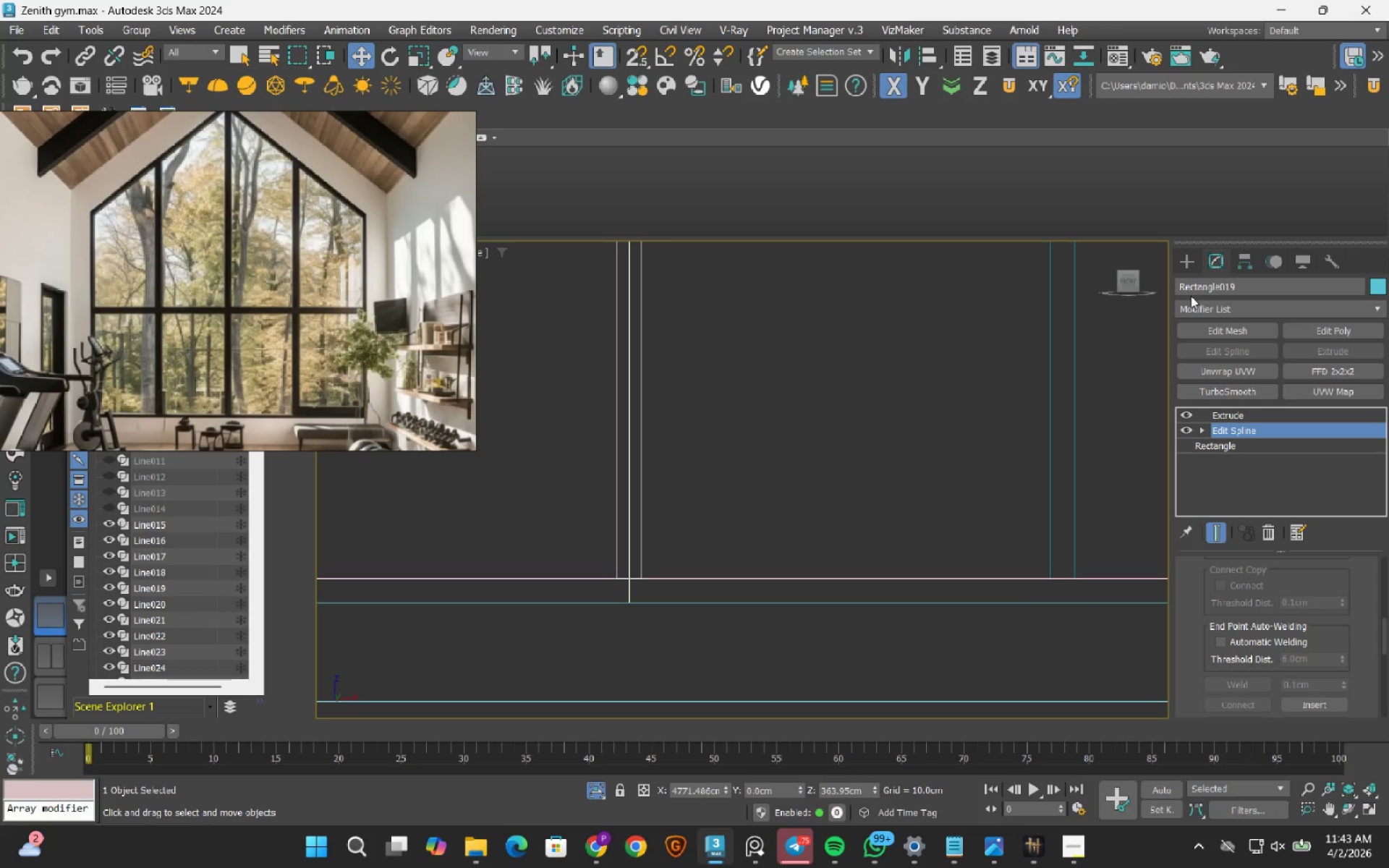 
scroll: coordinate [633, 448], scroll_direction: up, amount: 1.0
 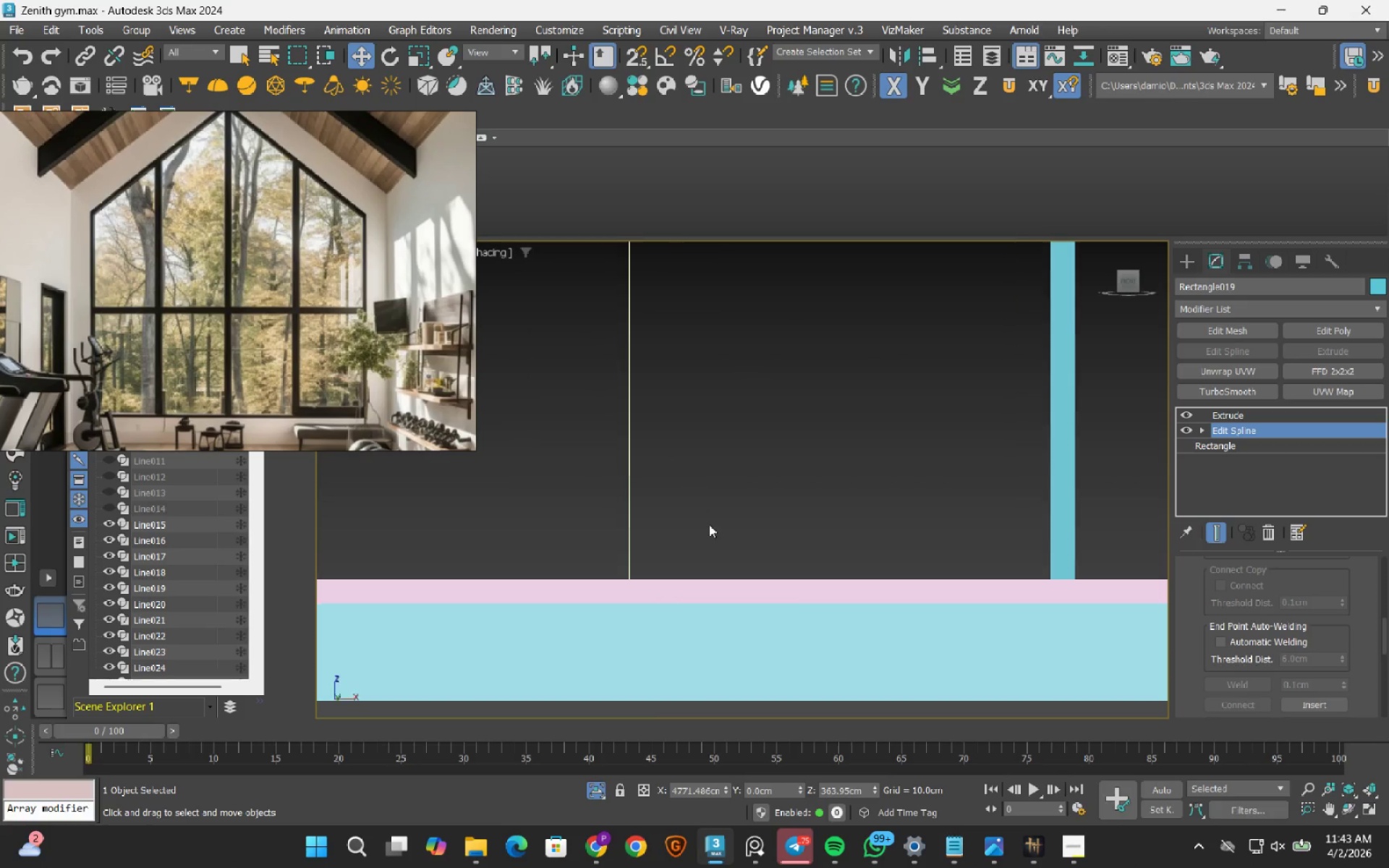 
left_click([1193, 265])
 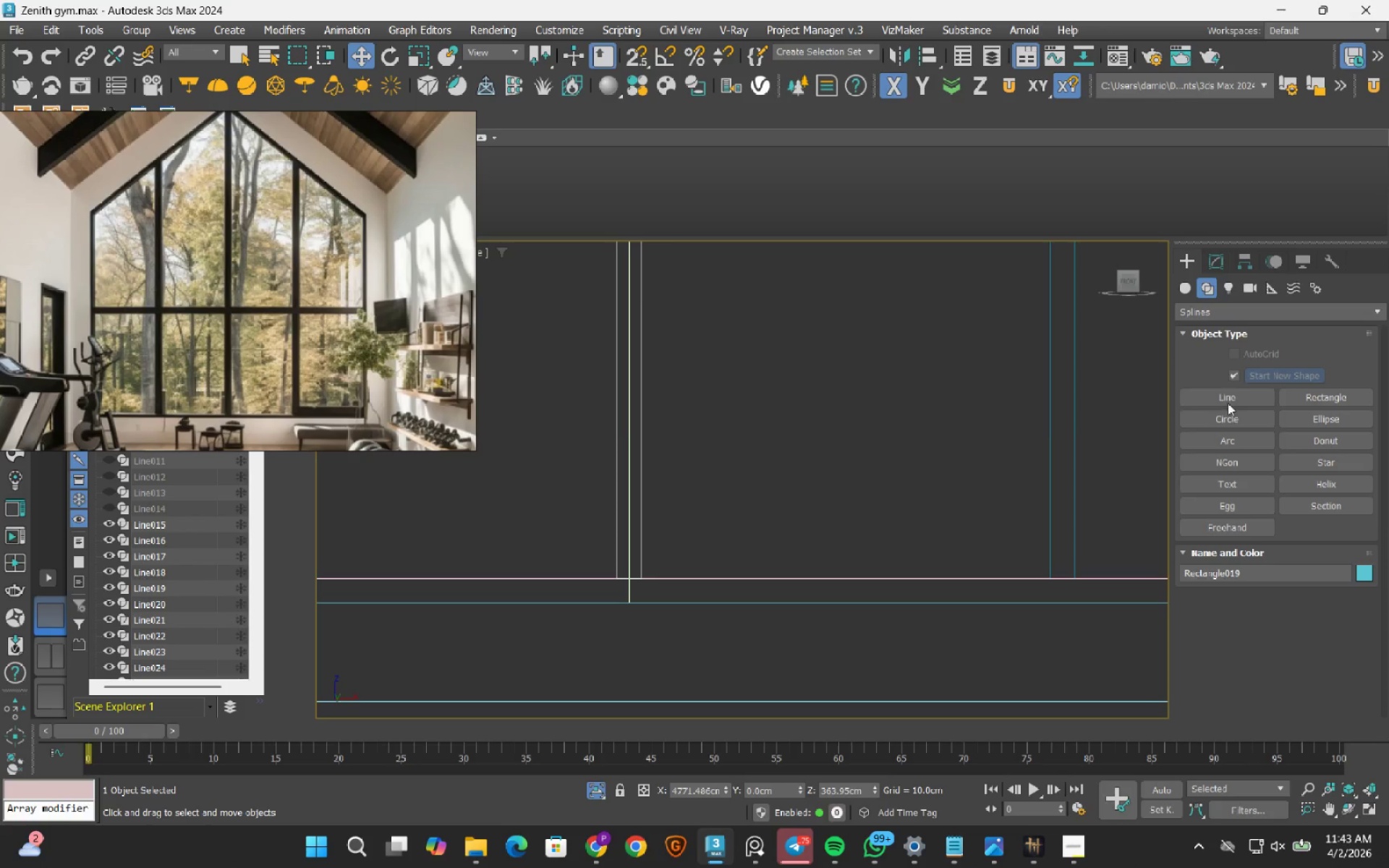 
left_click_drag(start_coordinate=[1223, 396], to_coordinate=[1219, 396])
 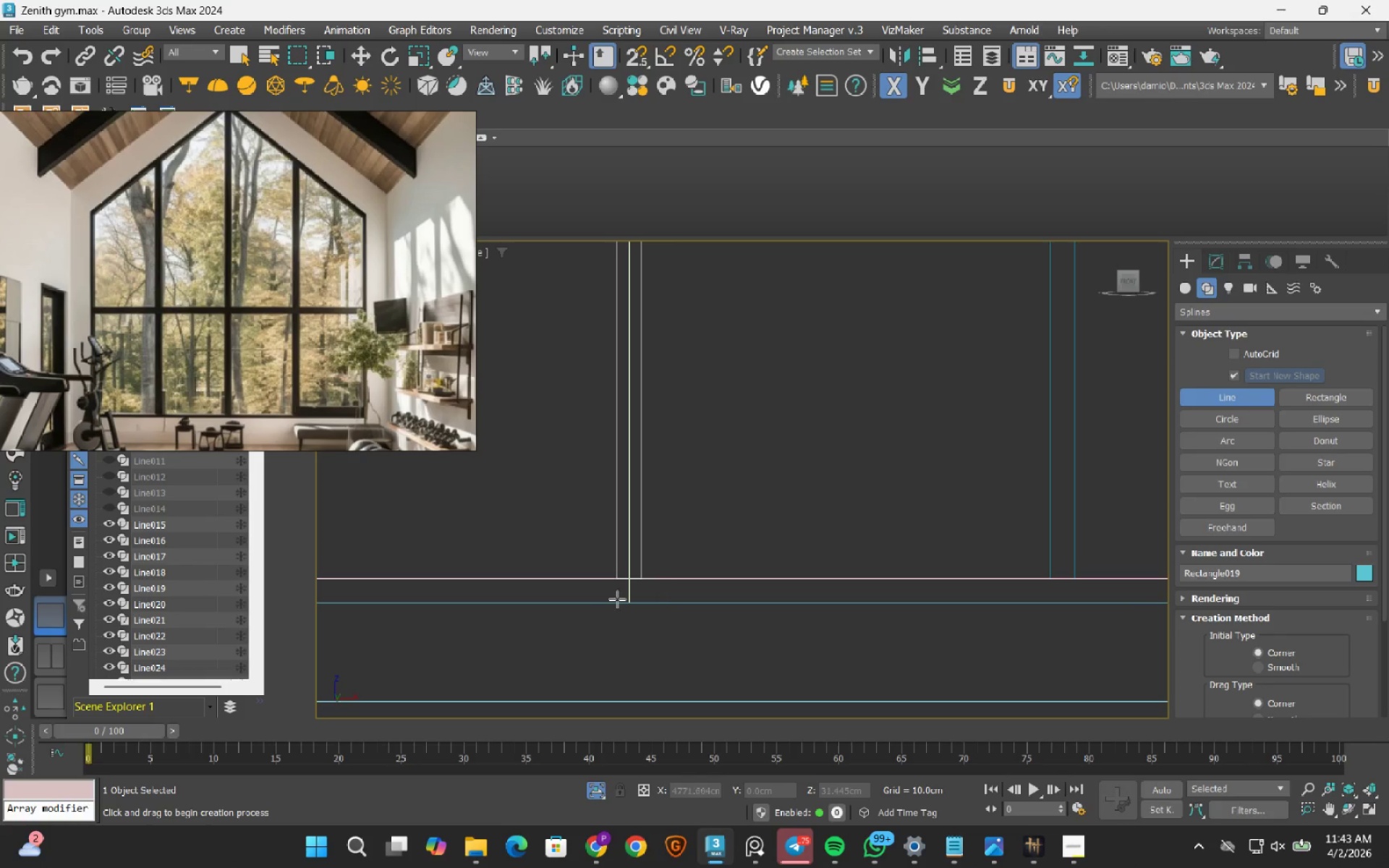 
scroll: coordinate [655, 553], scroll_direction: up, amount: 5.0
 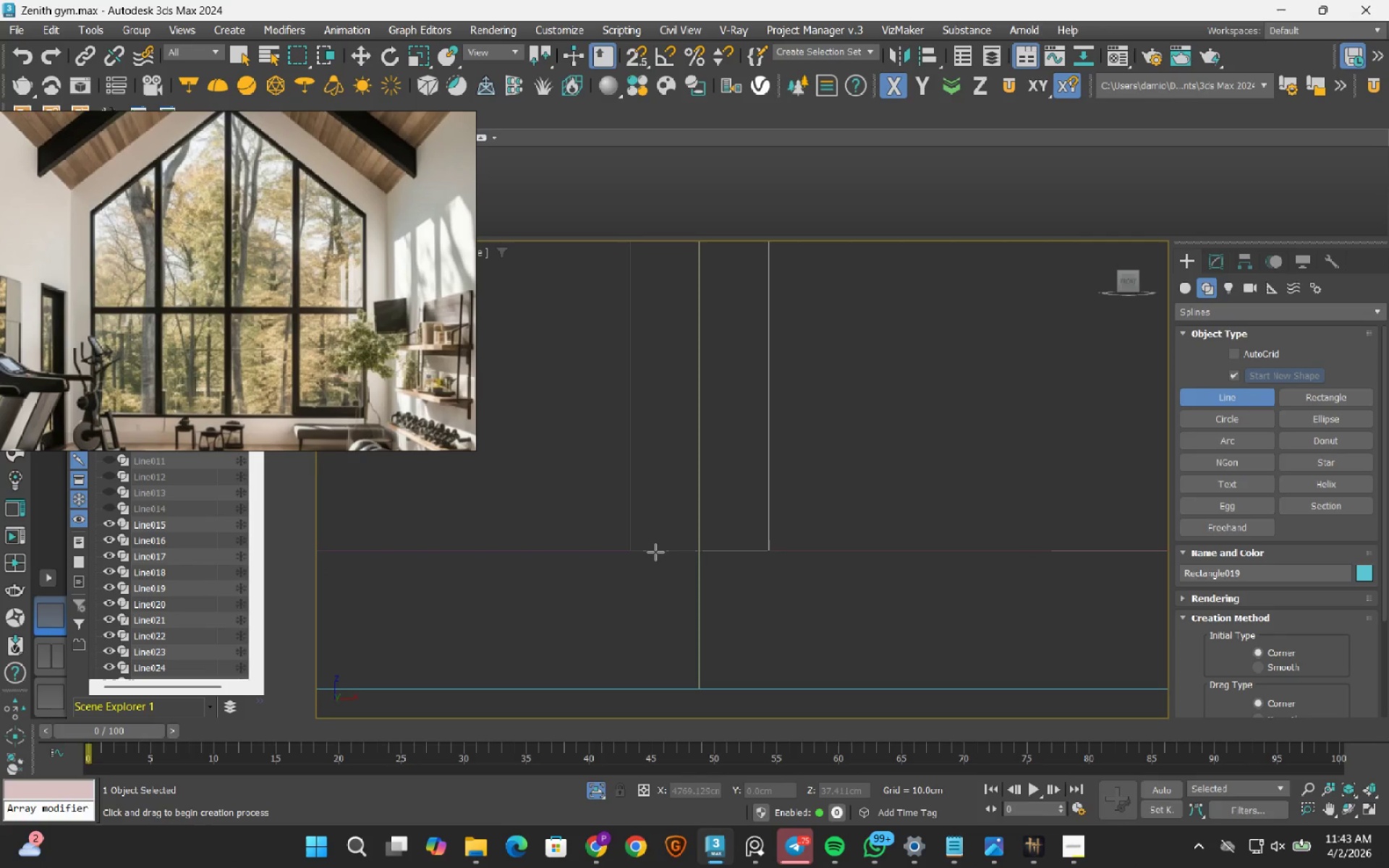 
key(S)
 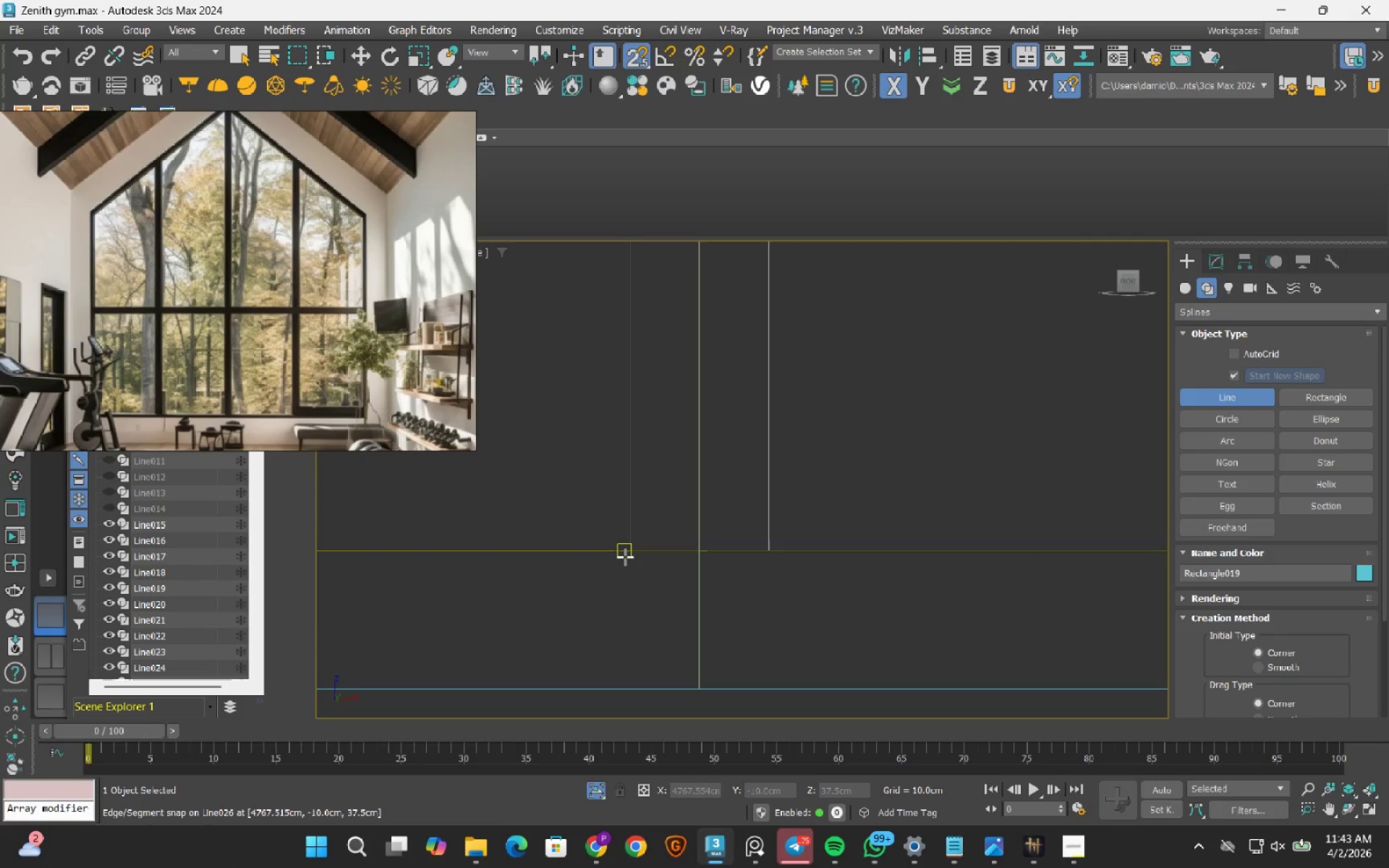 
scroll: coordinate [642, 511], scroll_direction: up, amount: 6.0
 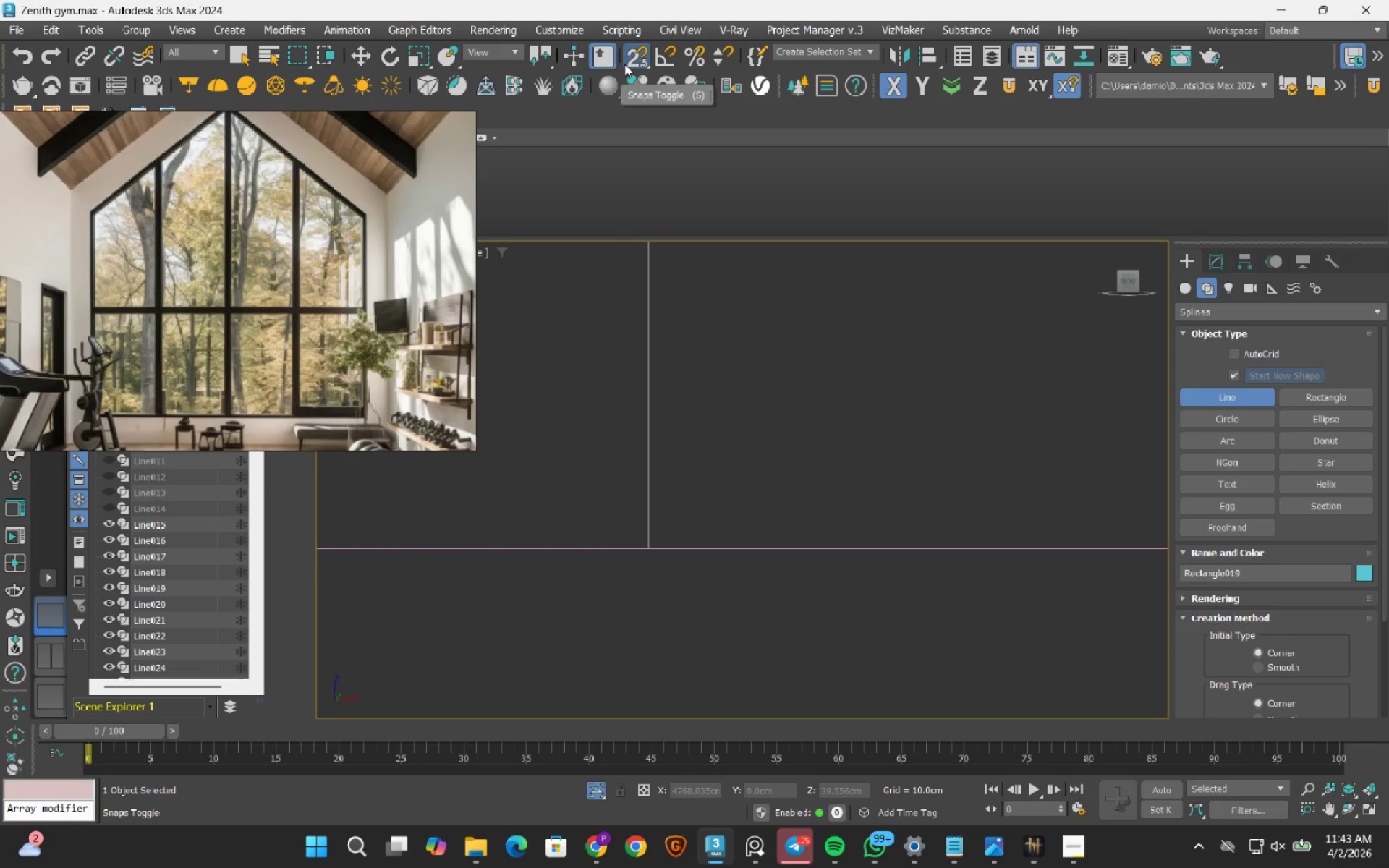 
right_click([637, 56])
 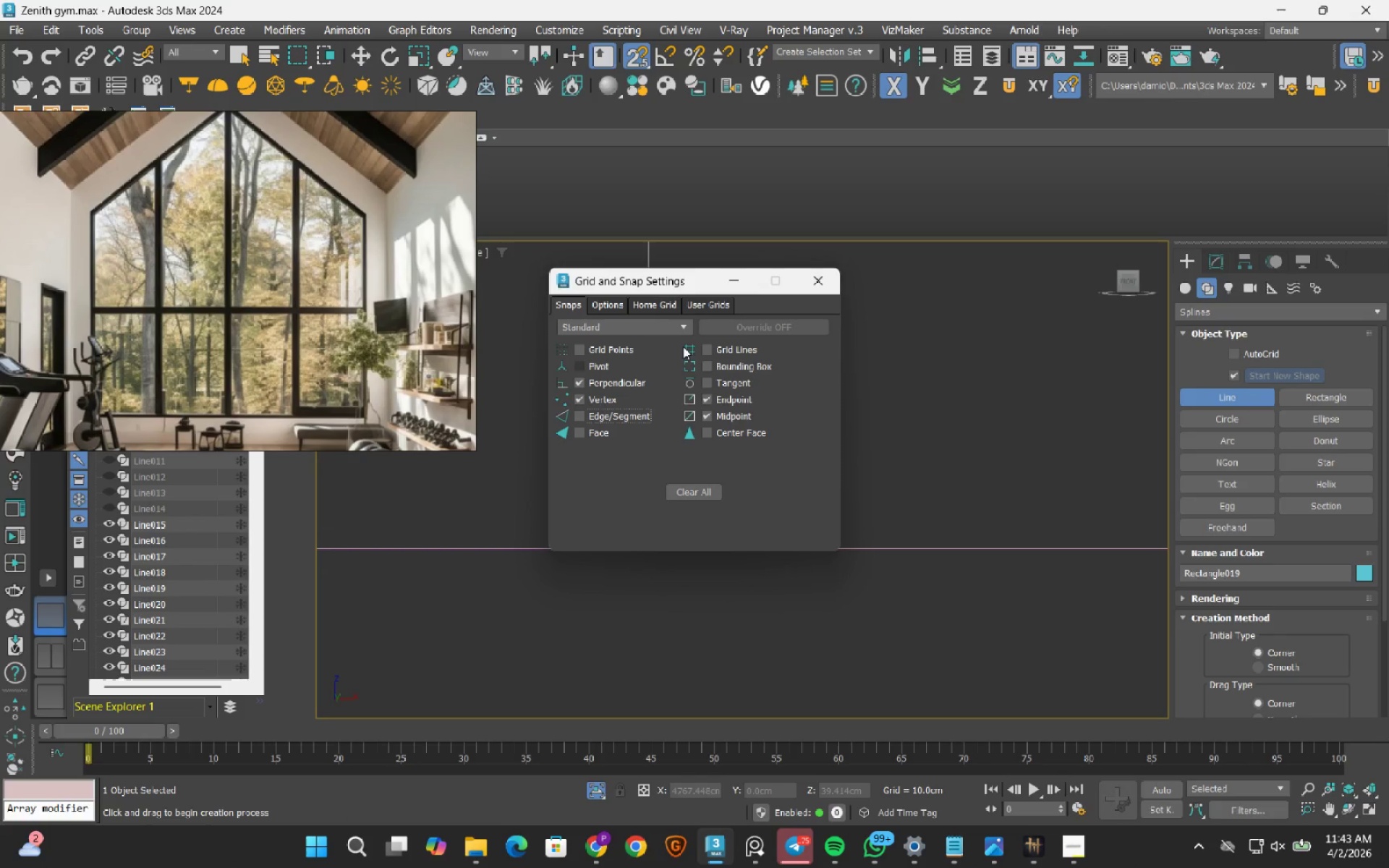 
left_click([812, 289])
 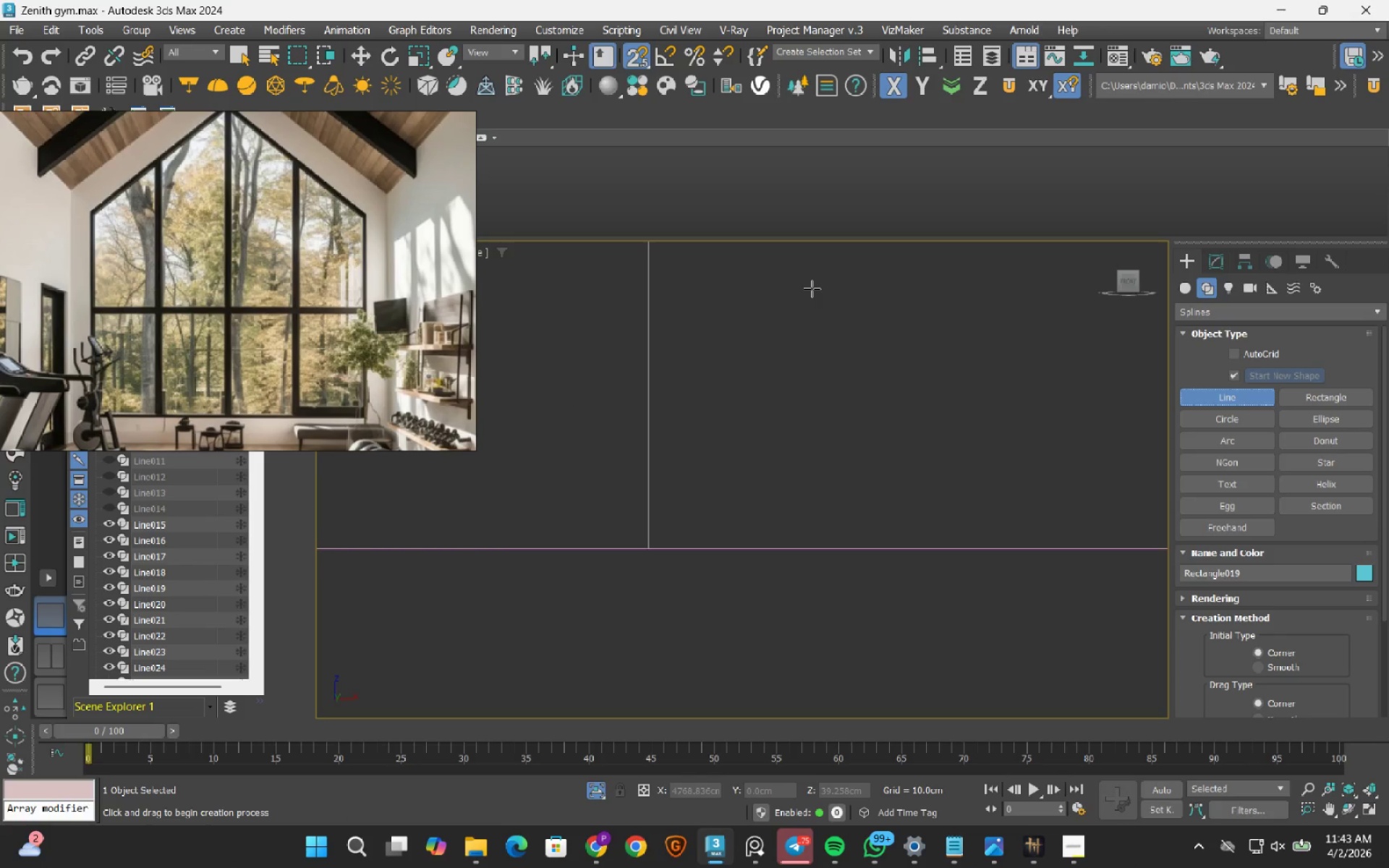 
wait(7.31)
 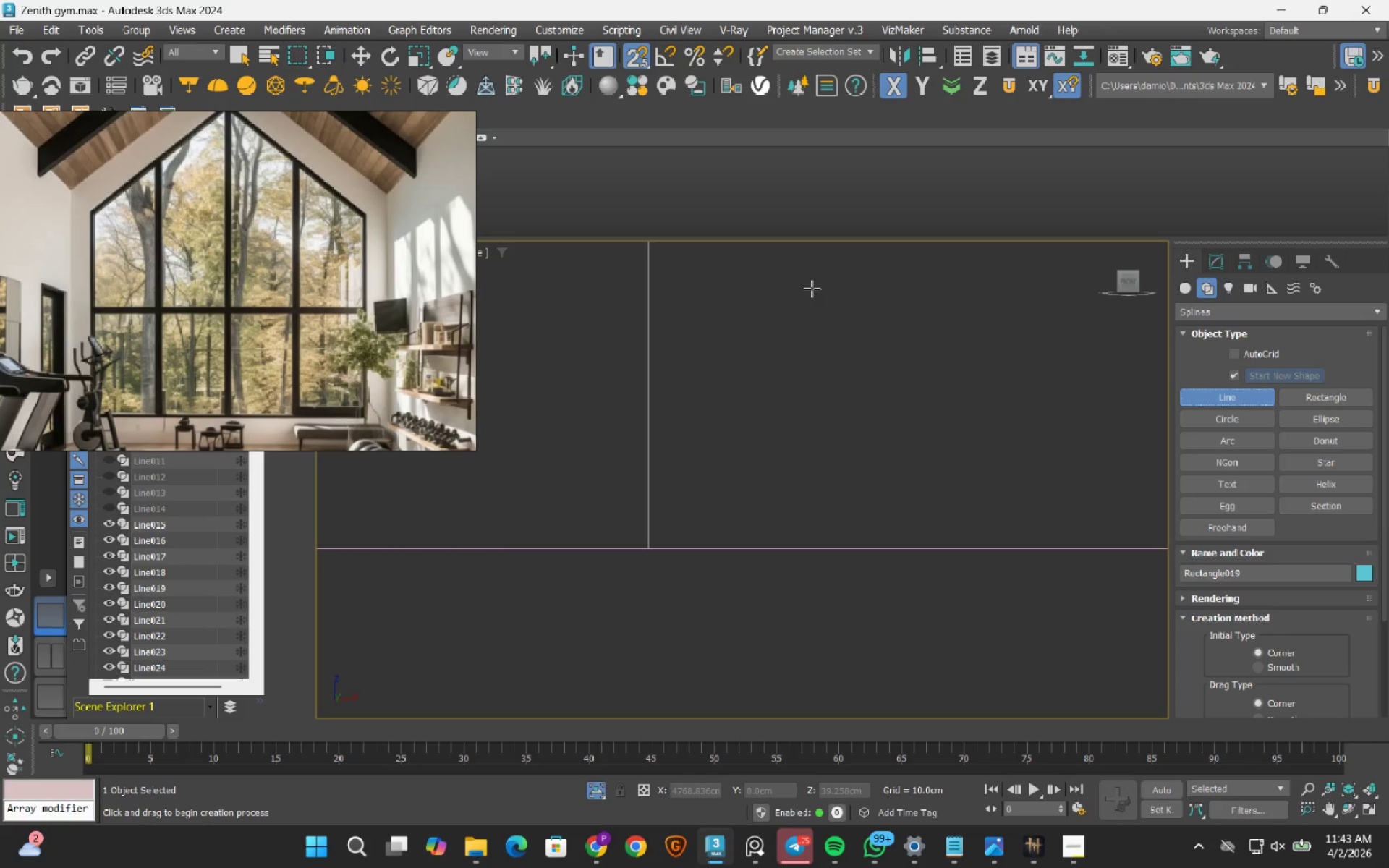 
scroll: coordinate [650, 487], scroll_direction: down, amount: 3.0
 